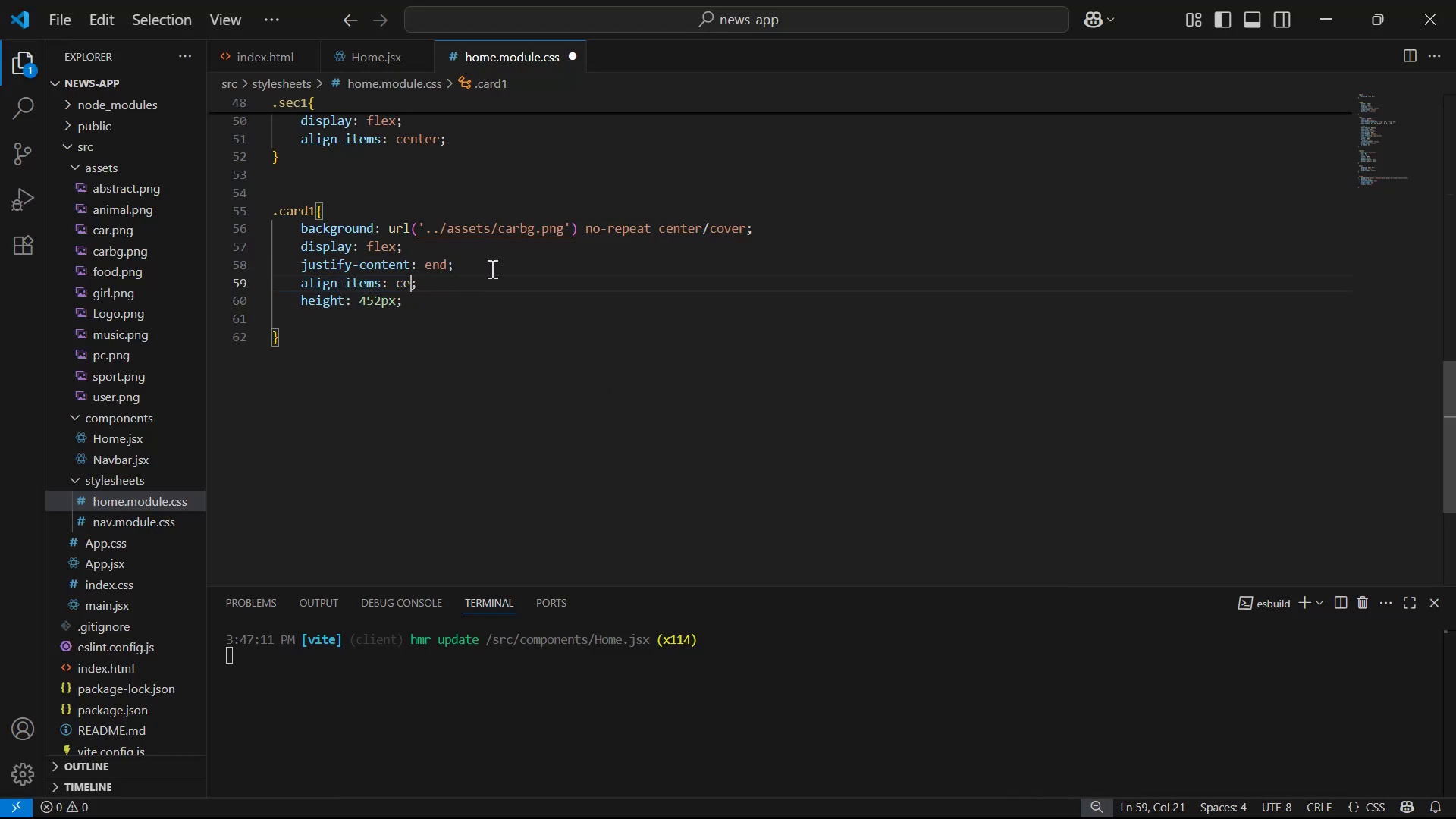 
key(Backspace)
 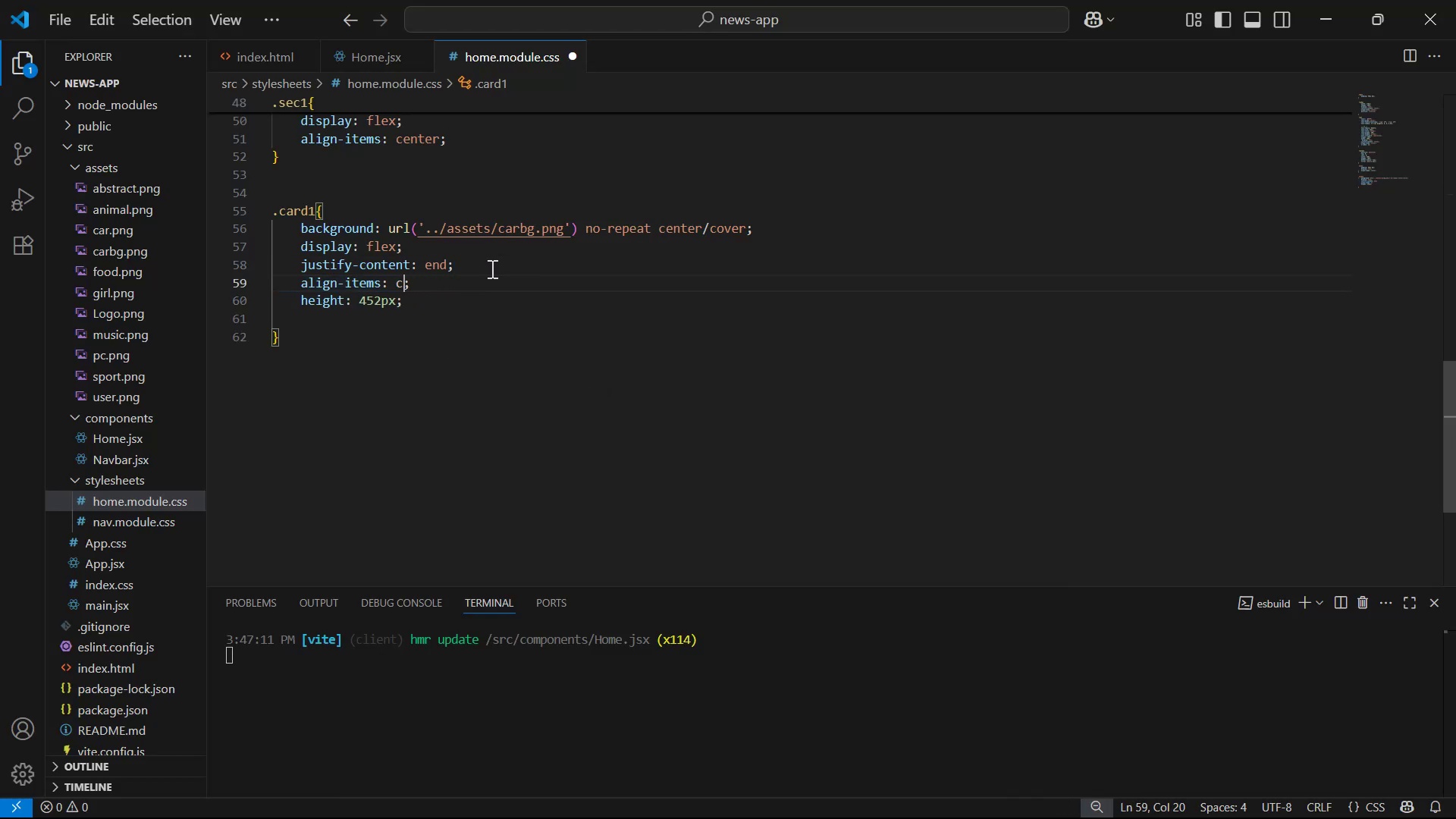 
key(Backspace)
 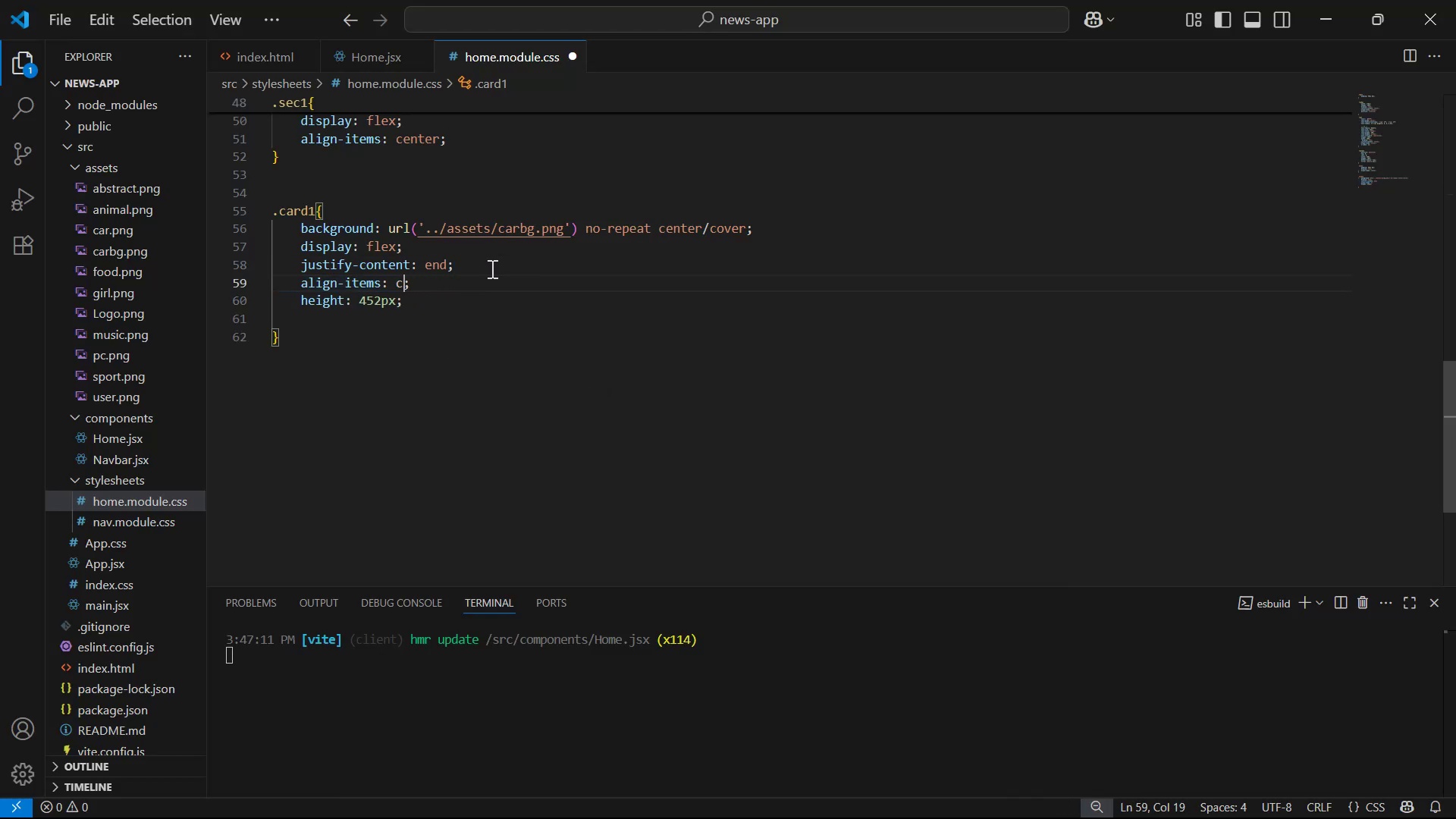 
key(E)
 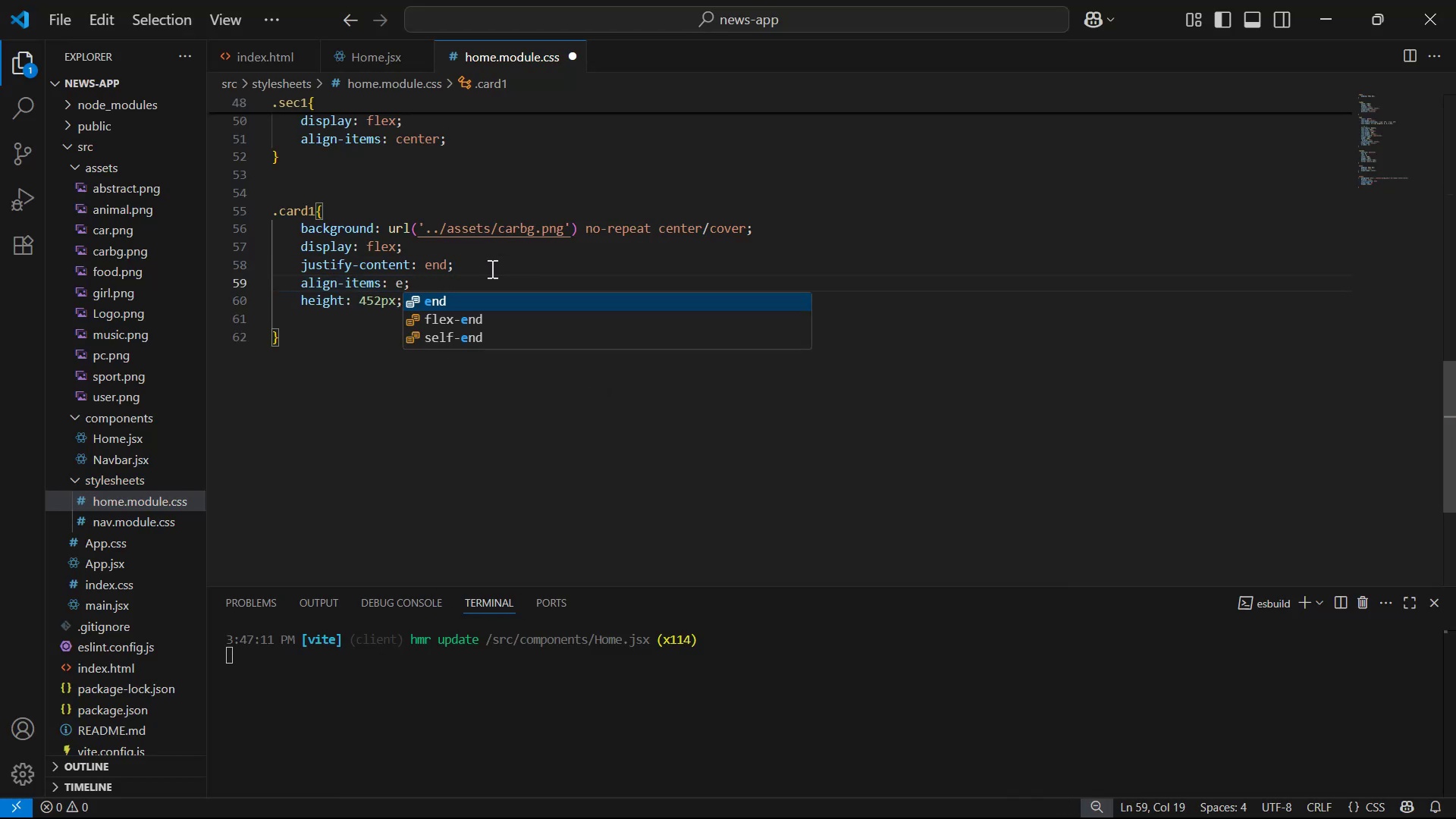 
key(Enter)
 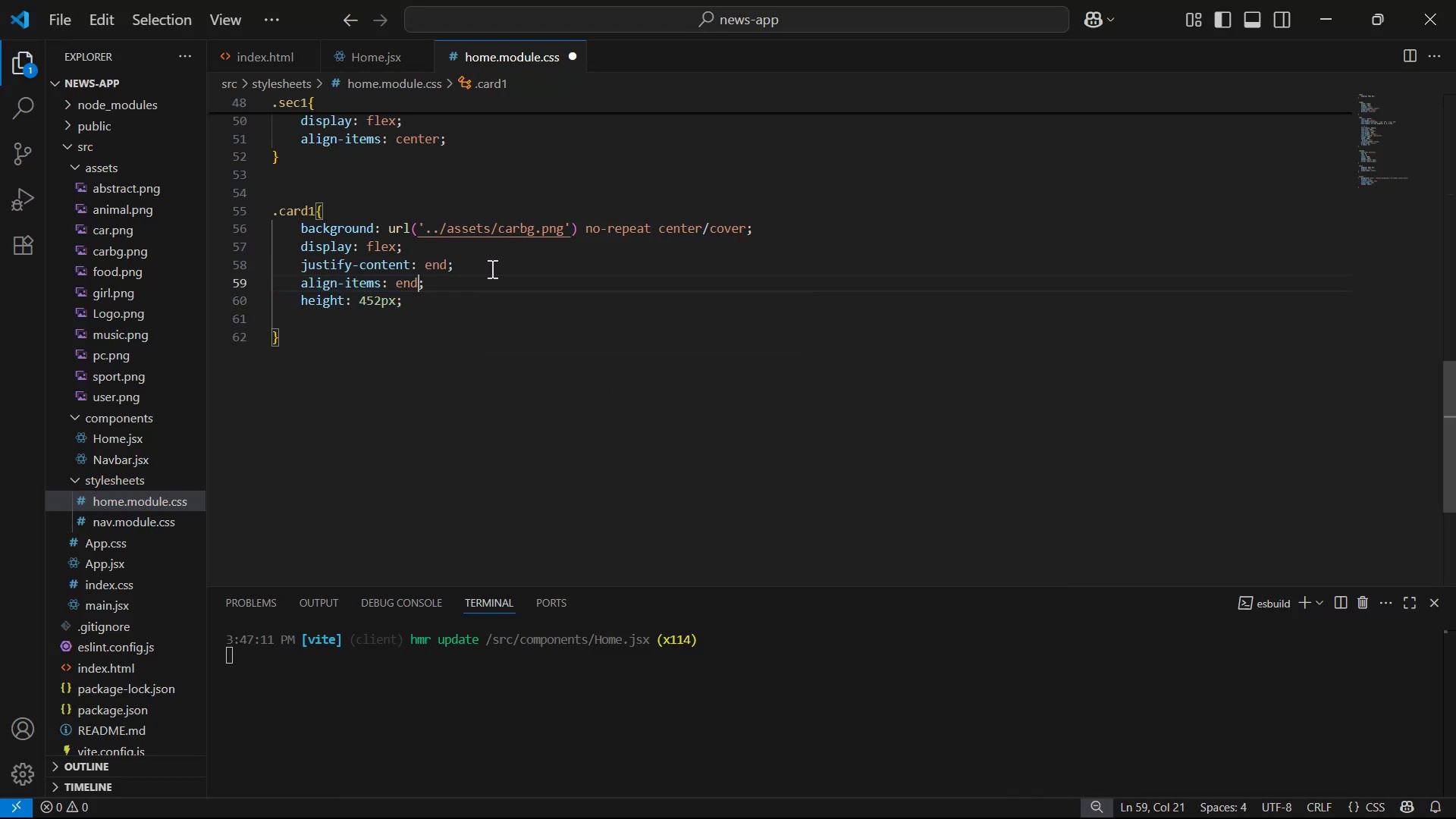 
key(Control+S)
 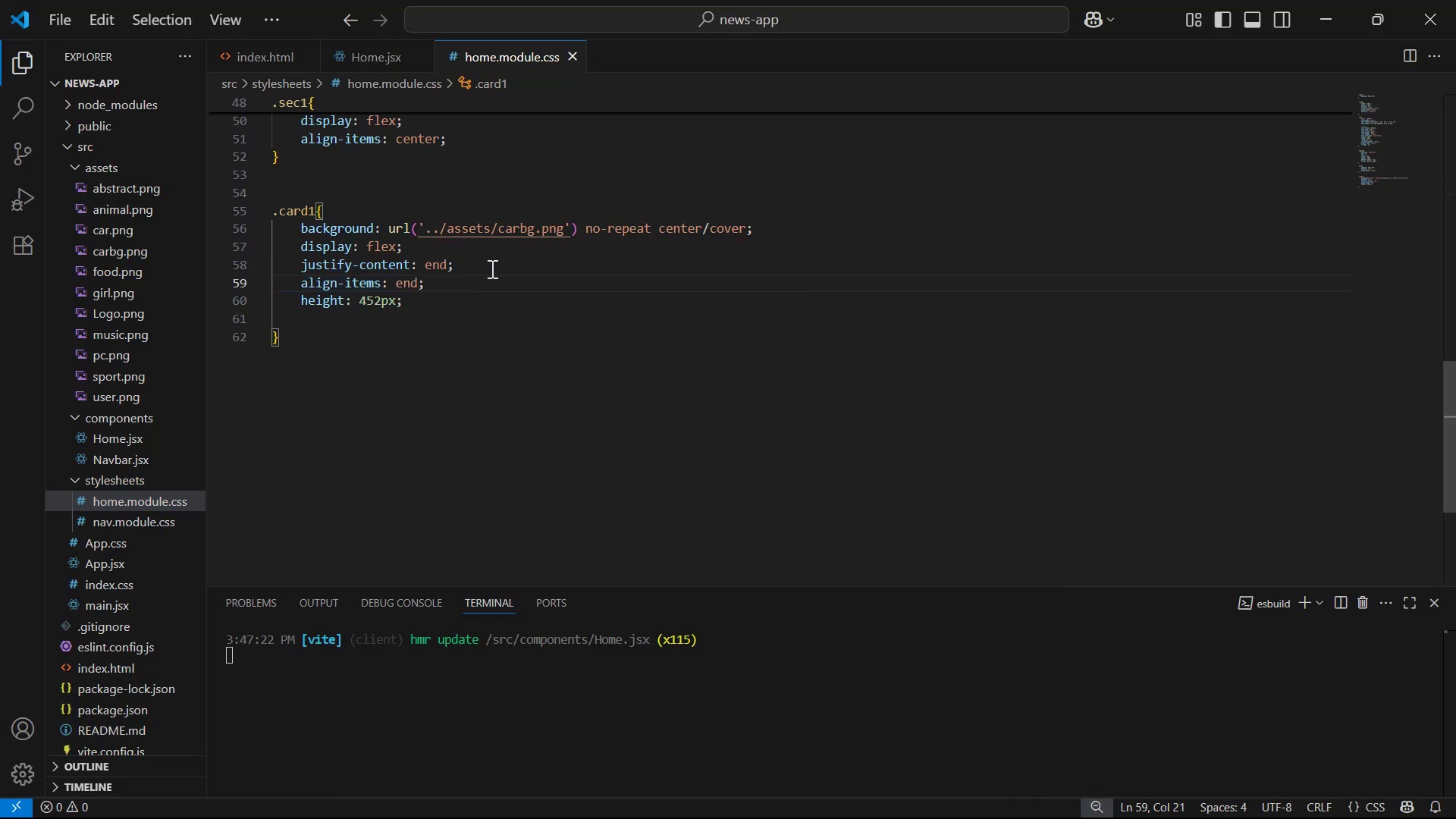 
key(Alt+AltLeft)
 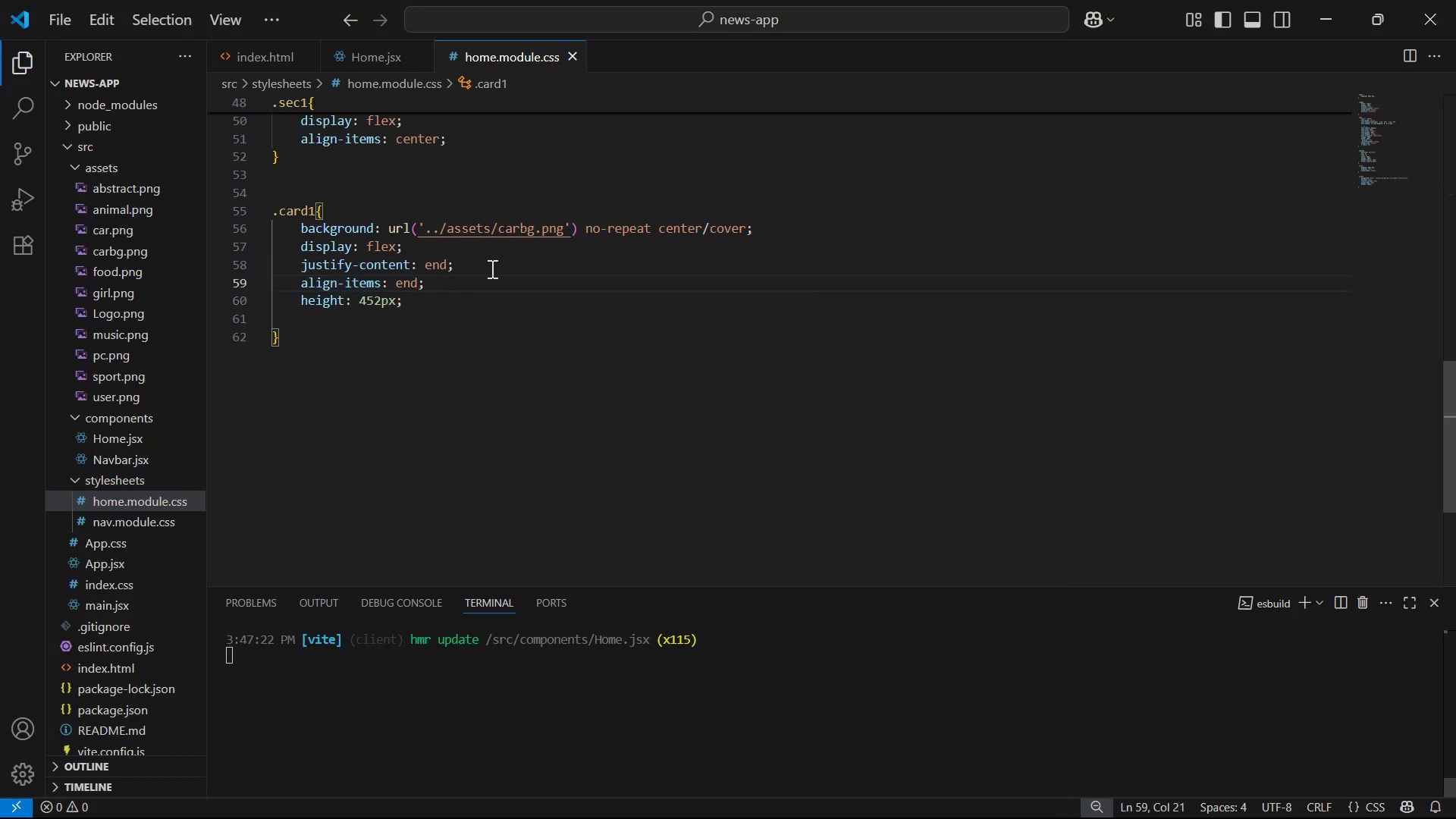 
key(Alt+Tab)
 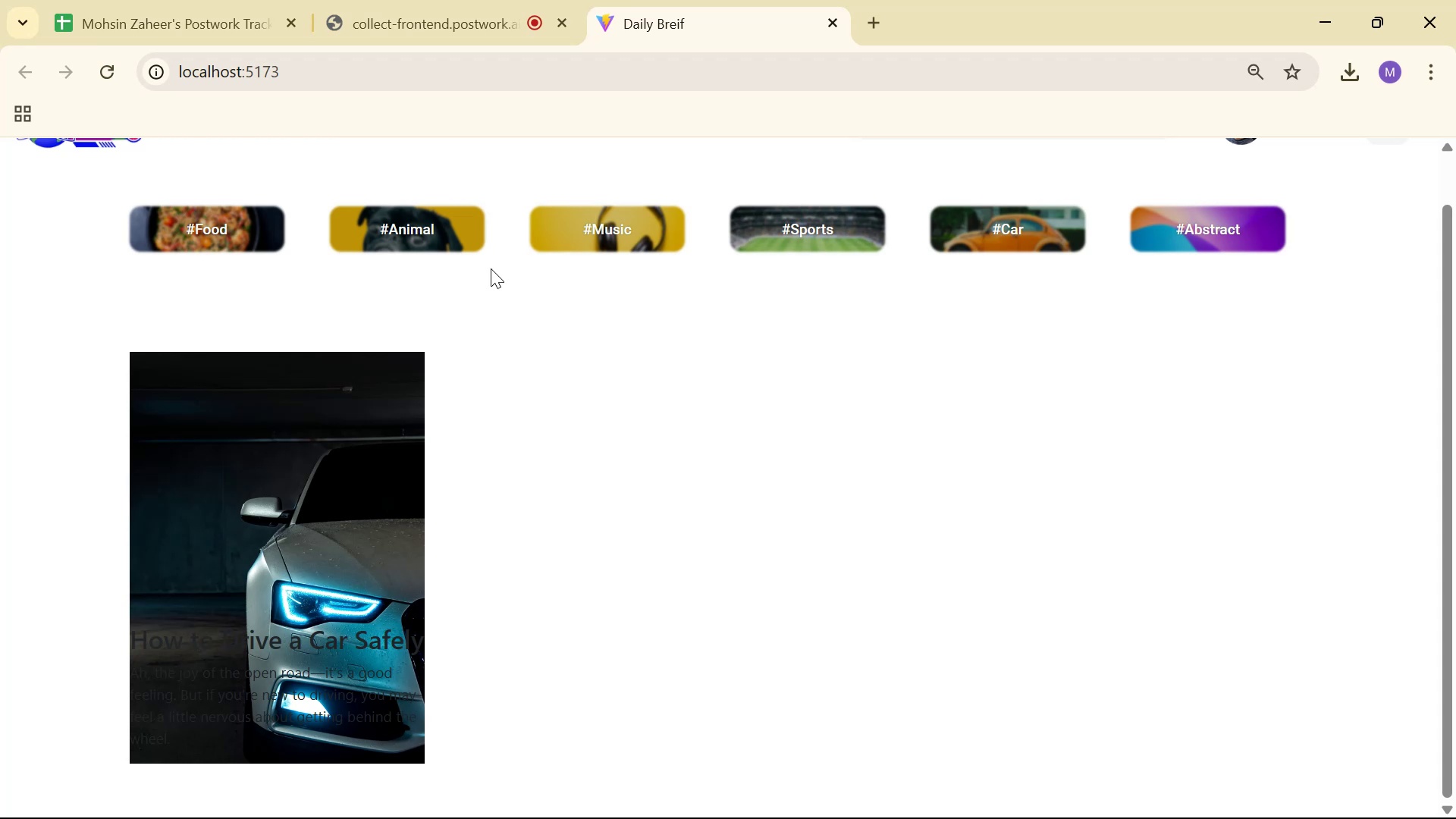 
key(Alt+AltLeft)
 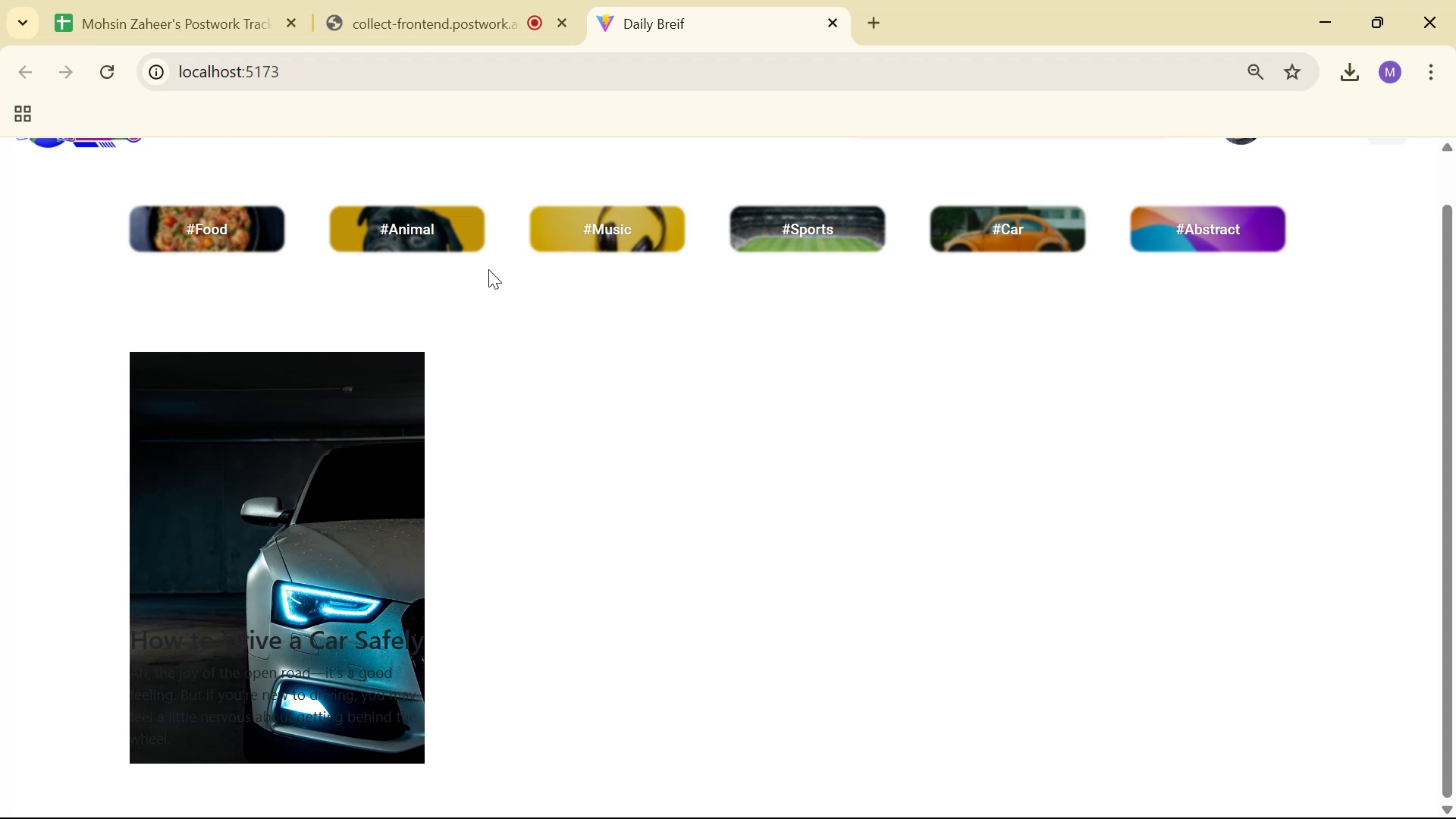 
key(Alt+Tab)
 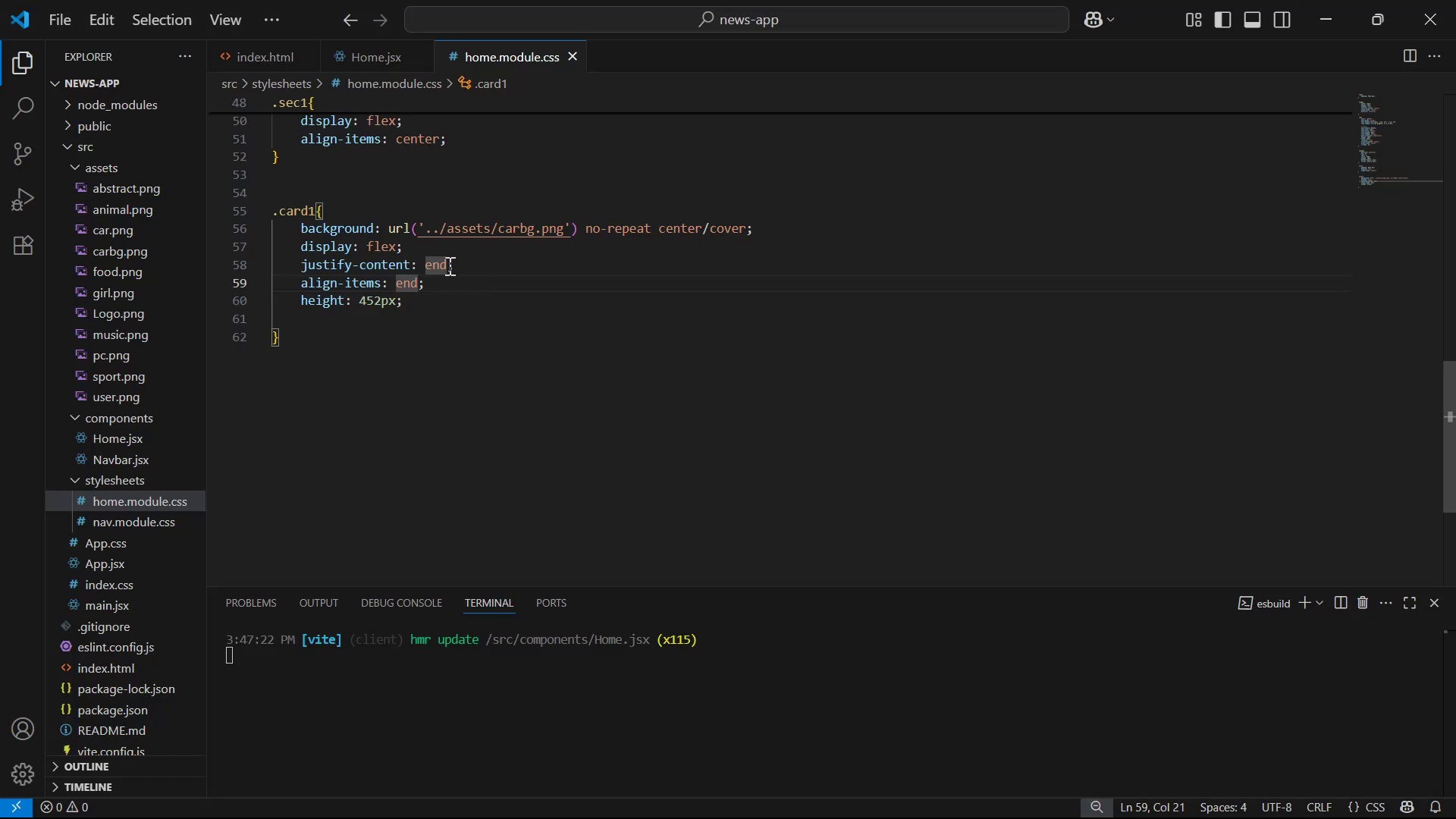 
left_click([454, 260])
 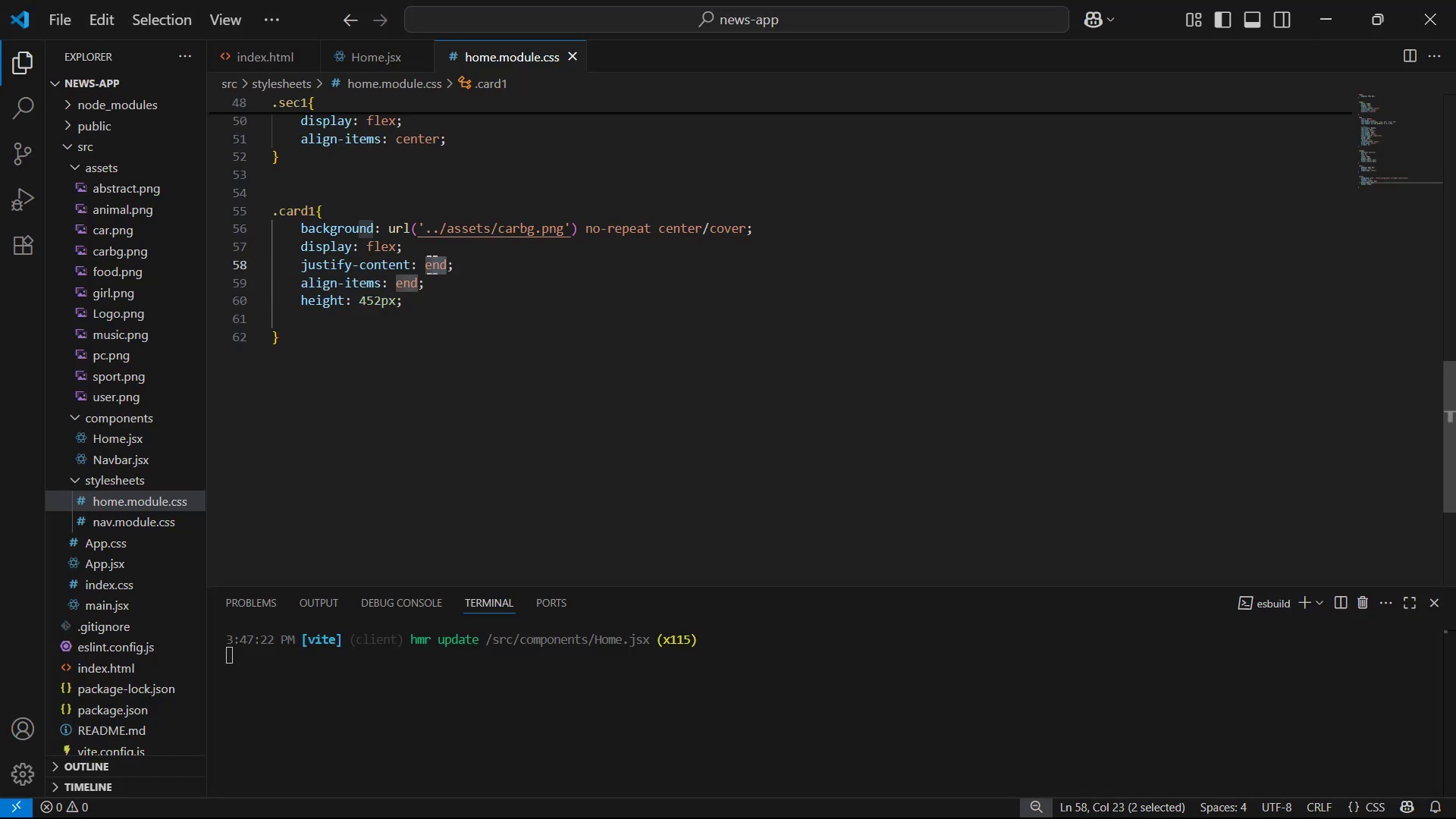 
type(ce)
 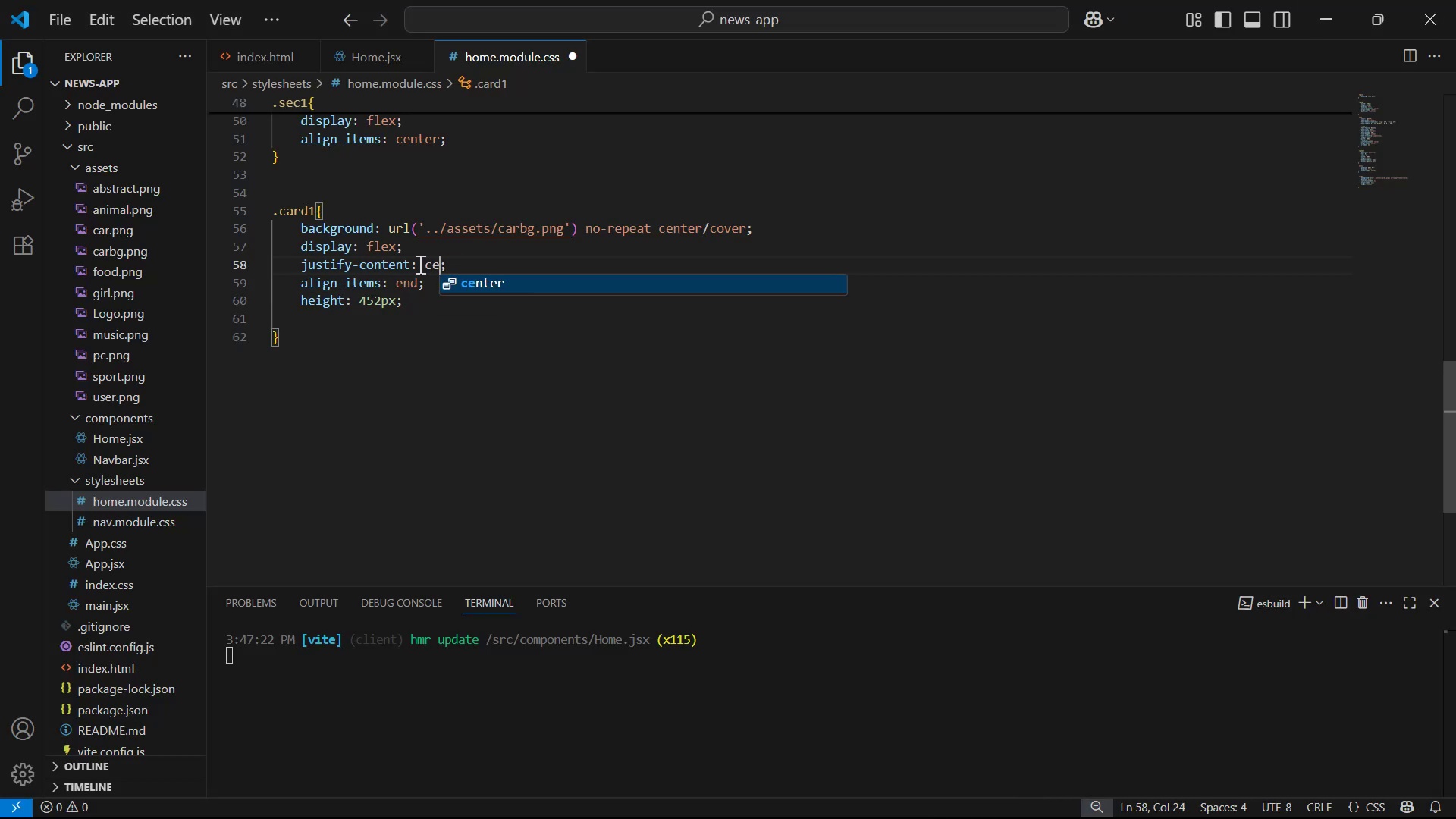 
key(Enter)
 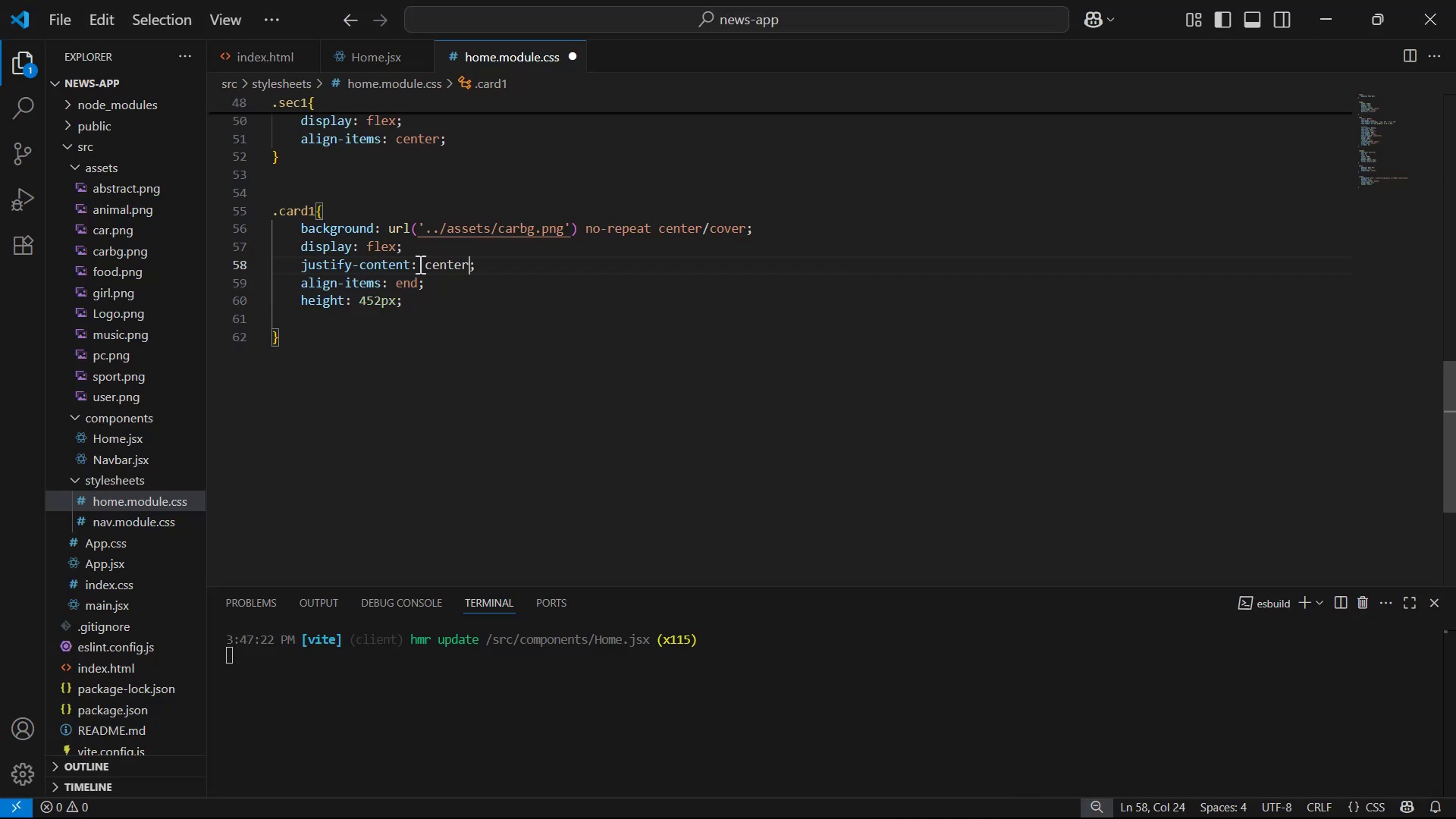 
key(Control+S)
 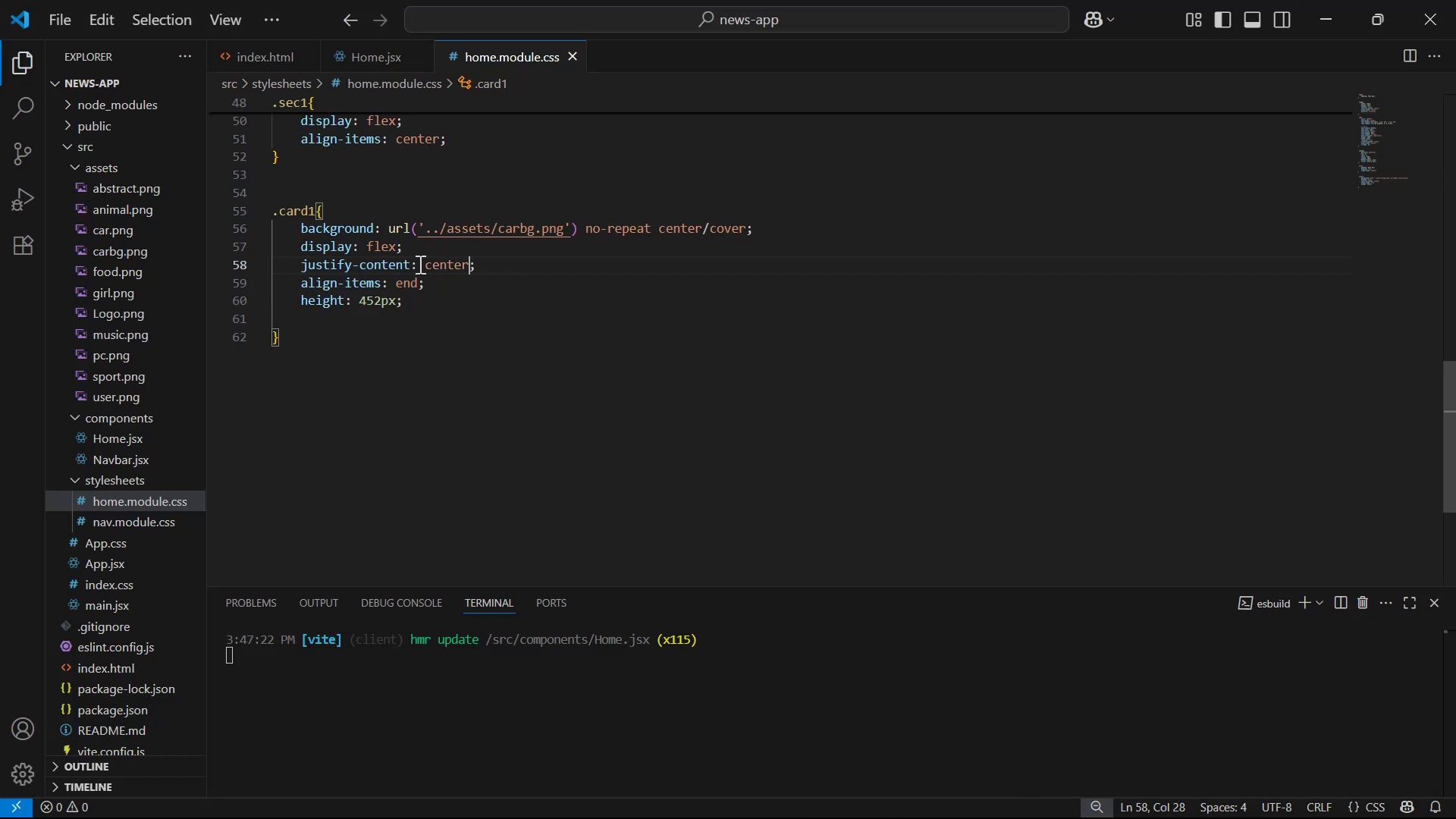 
key(Alt+AltLeft)
 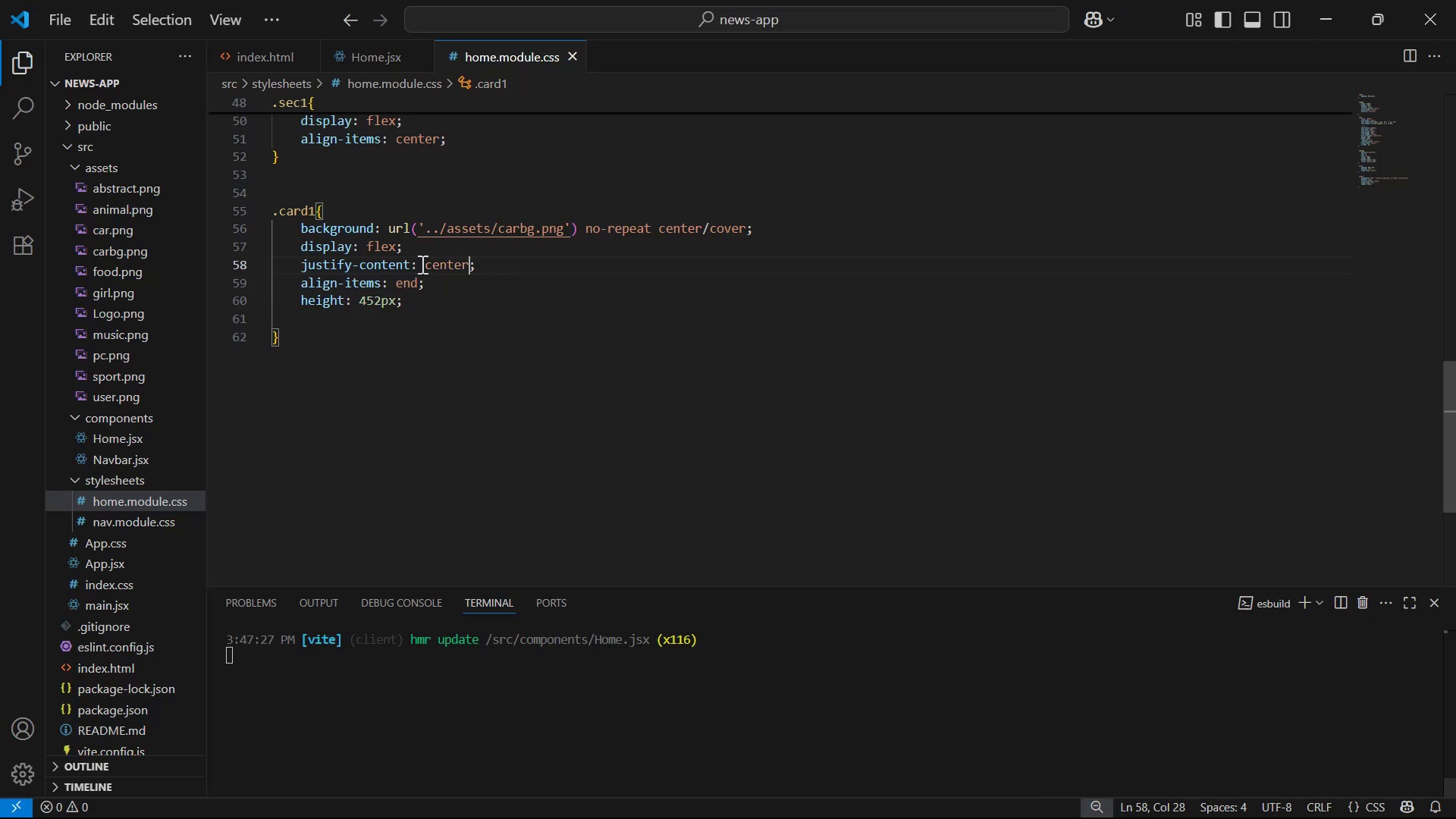 
key(Alt+Tab)
 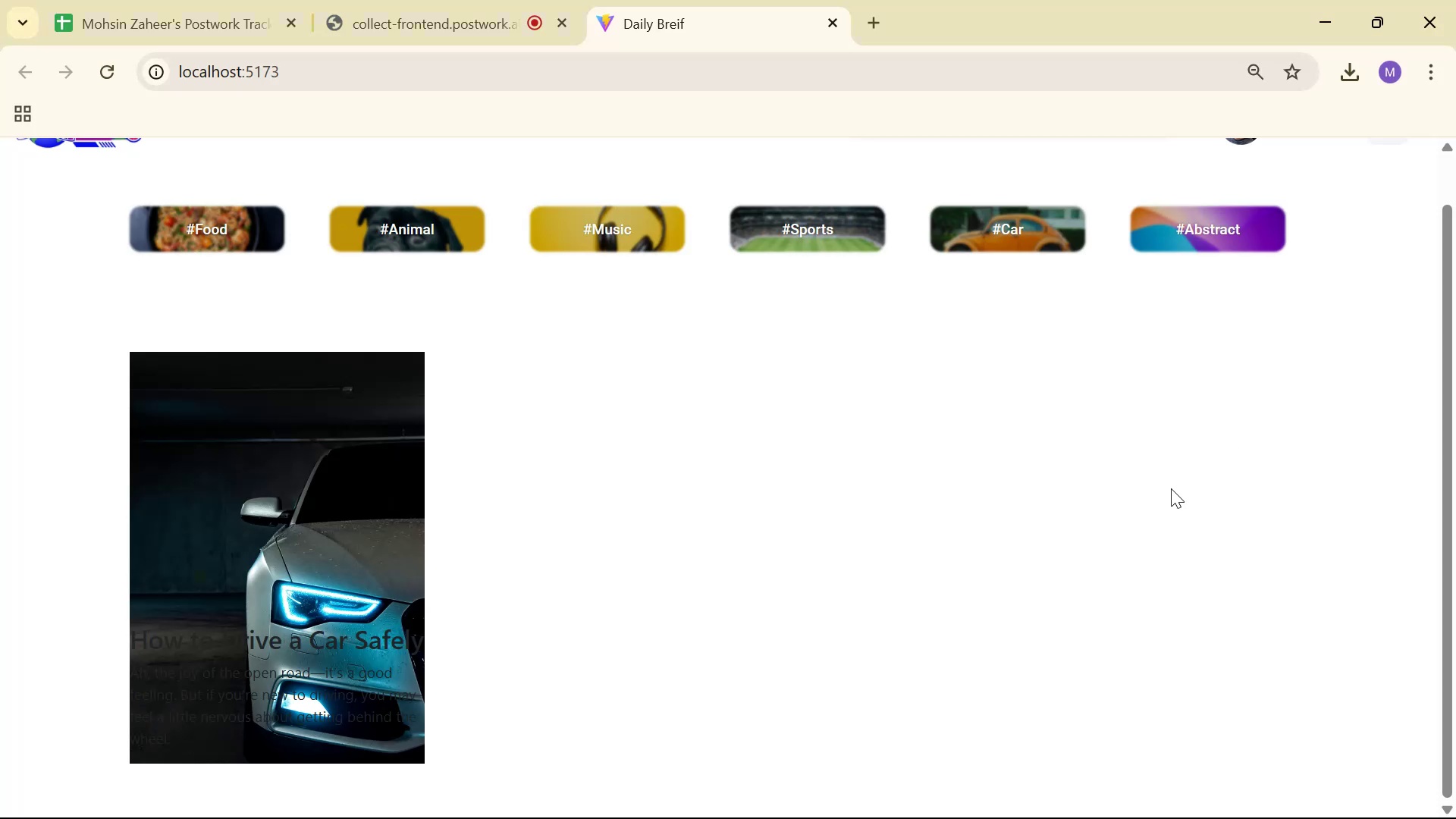 
key(Alt+Tab)
 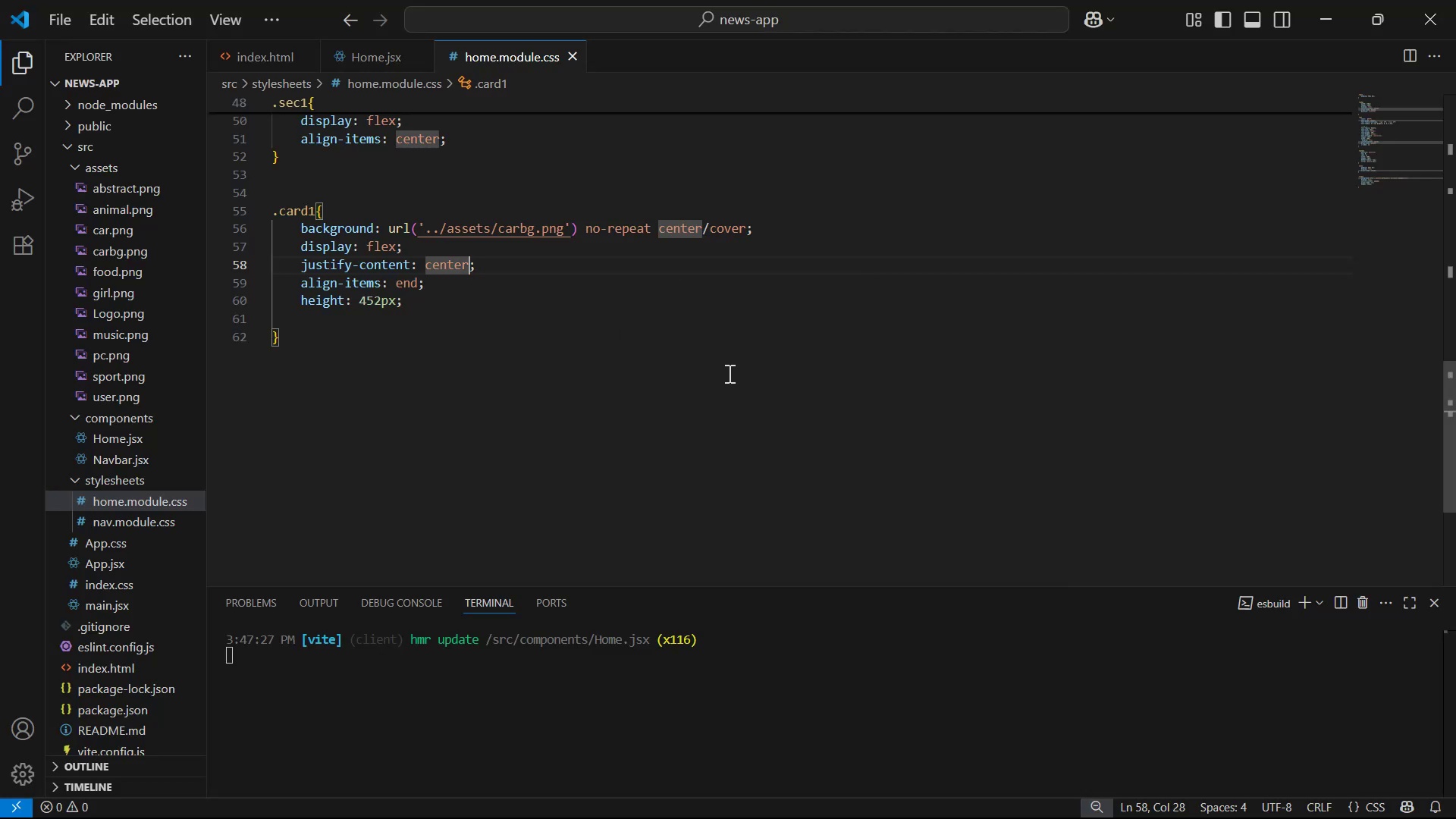 
key(Alt+Tab)
 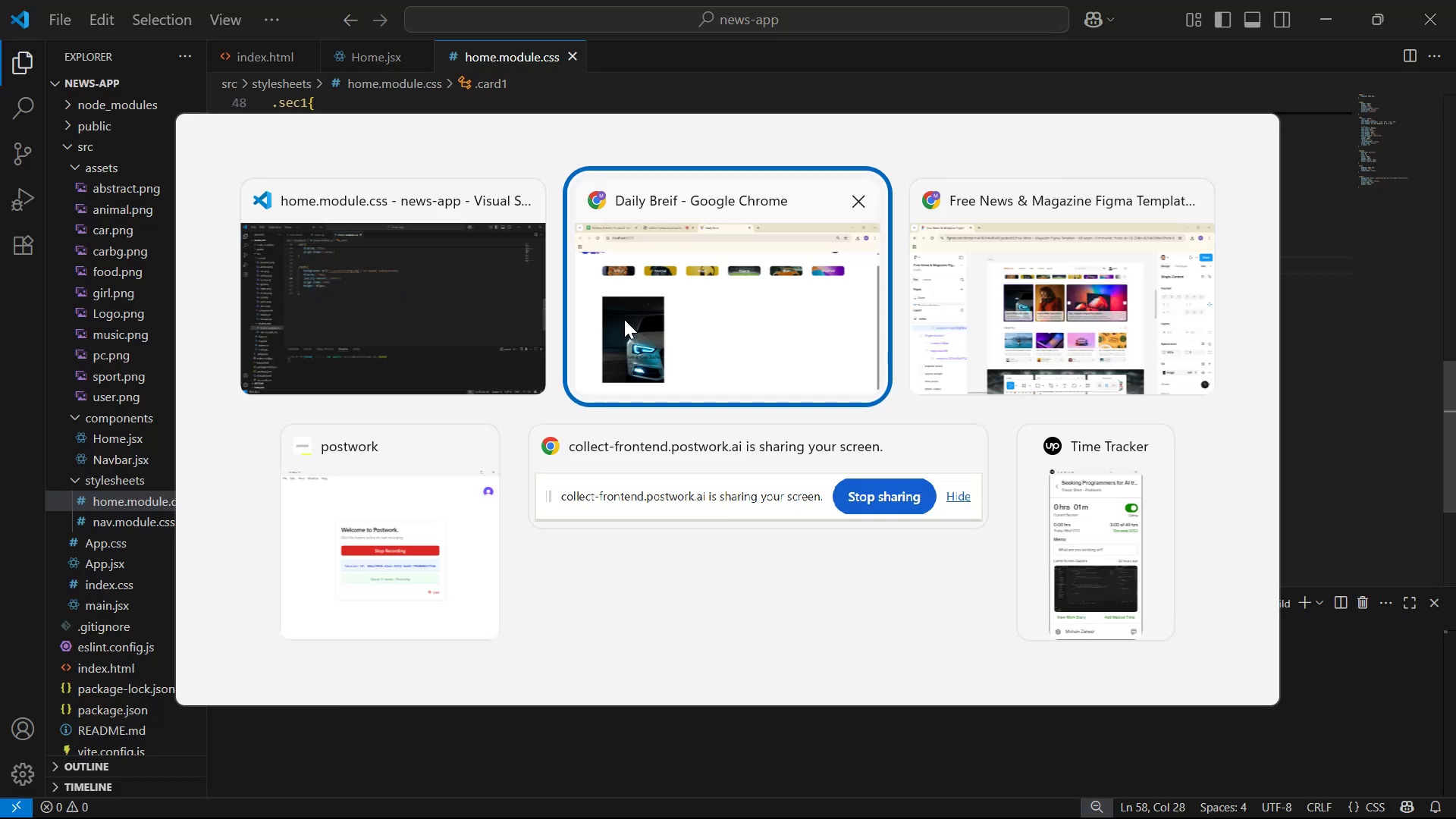 
key(Alt+Tab)
 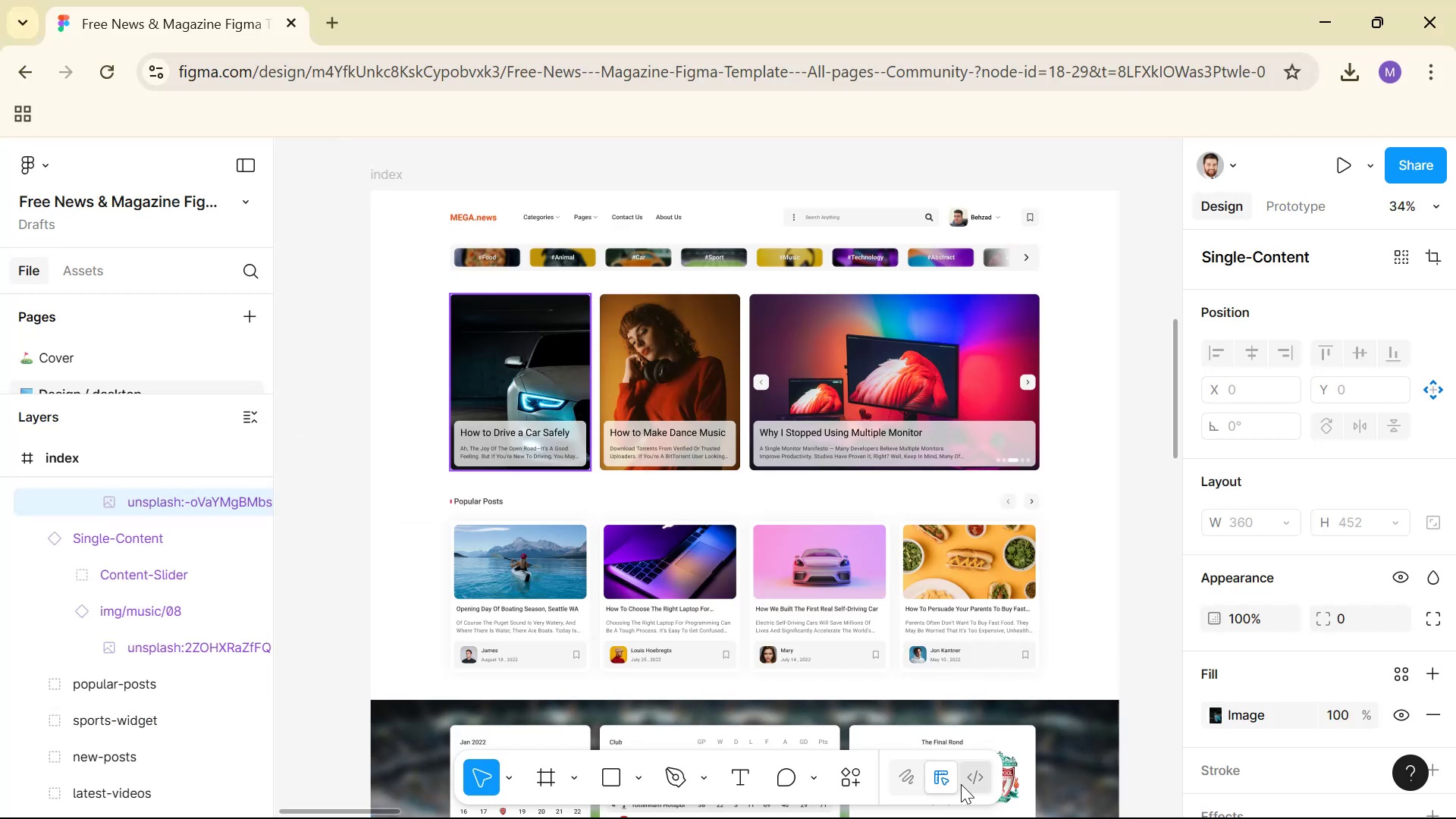 
left_click([989, 780])
 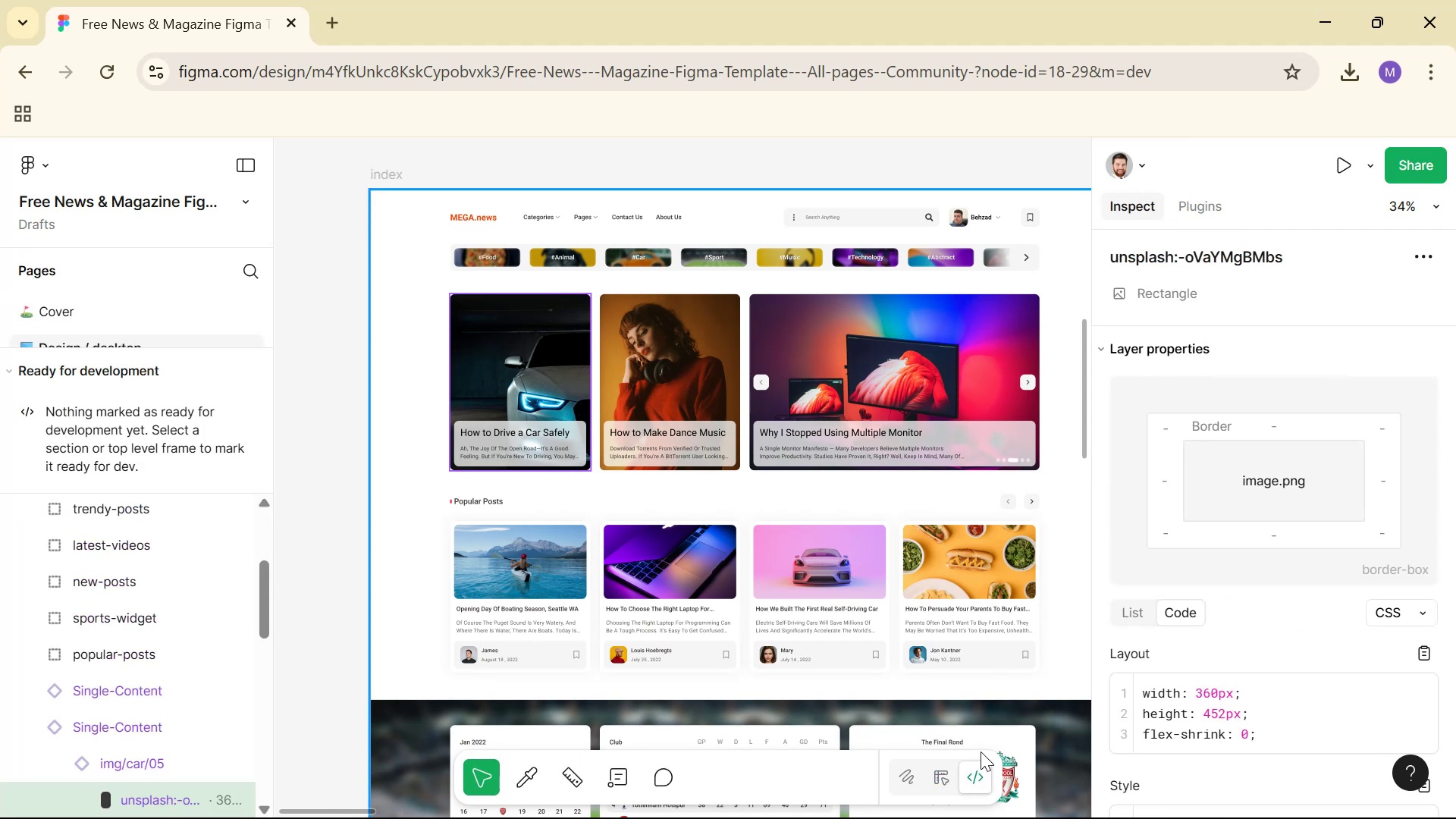 
scroll: coordinate [1254, 582], scroll_direction: down, amount: 2.0
 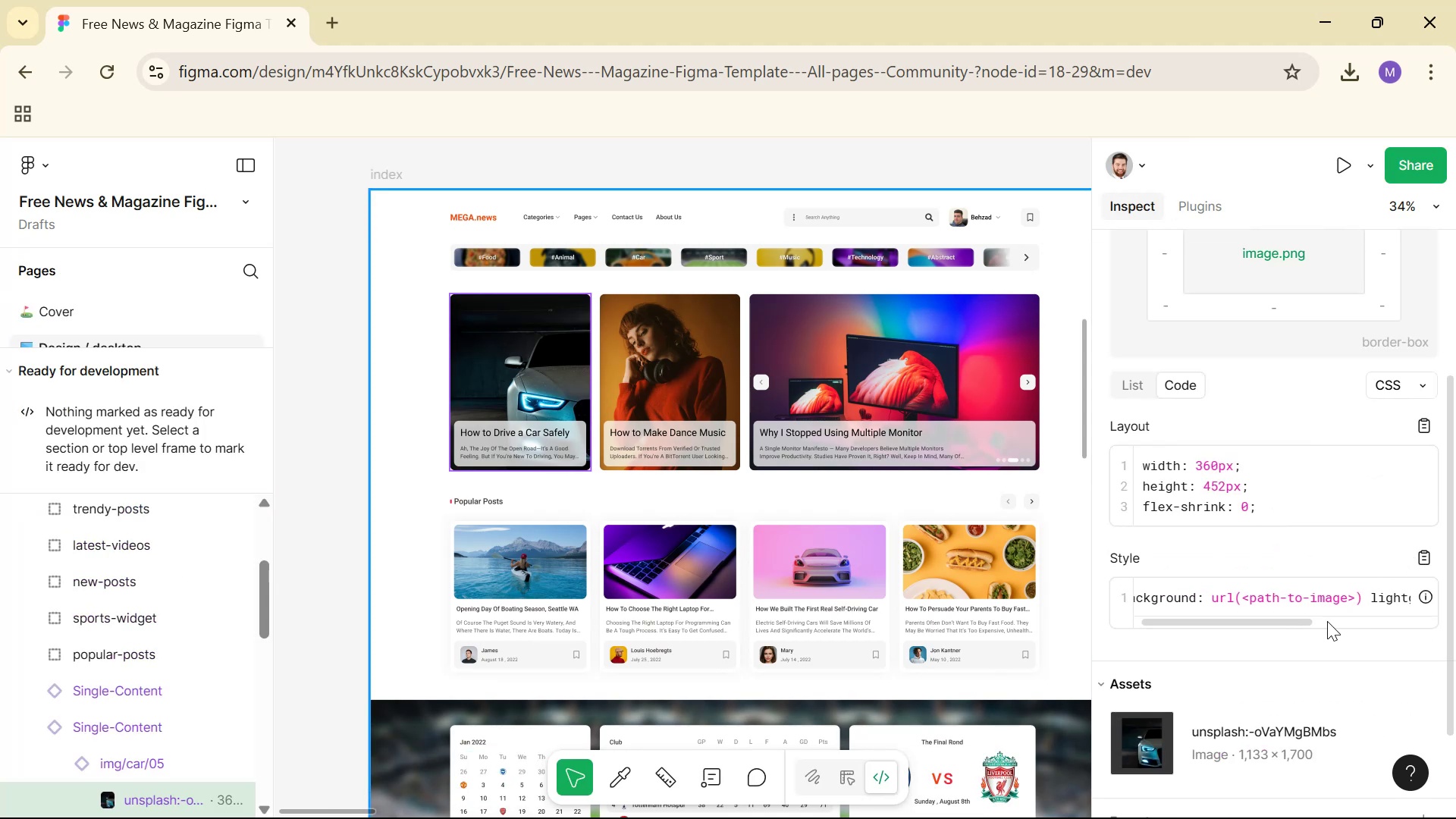 
hold_key(key=ControlLeft, duration=1.52)
scroll: coordinate [683, 309], scroll_direction: up, amount: 4.0
 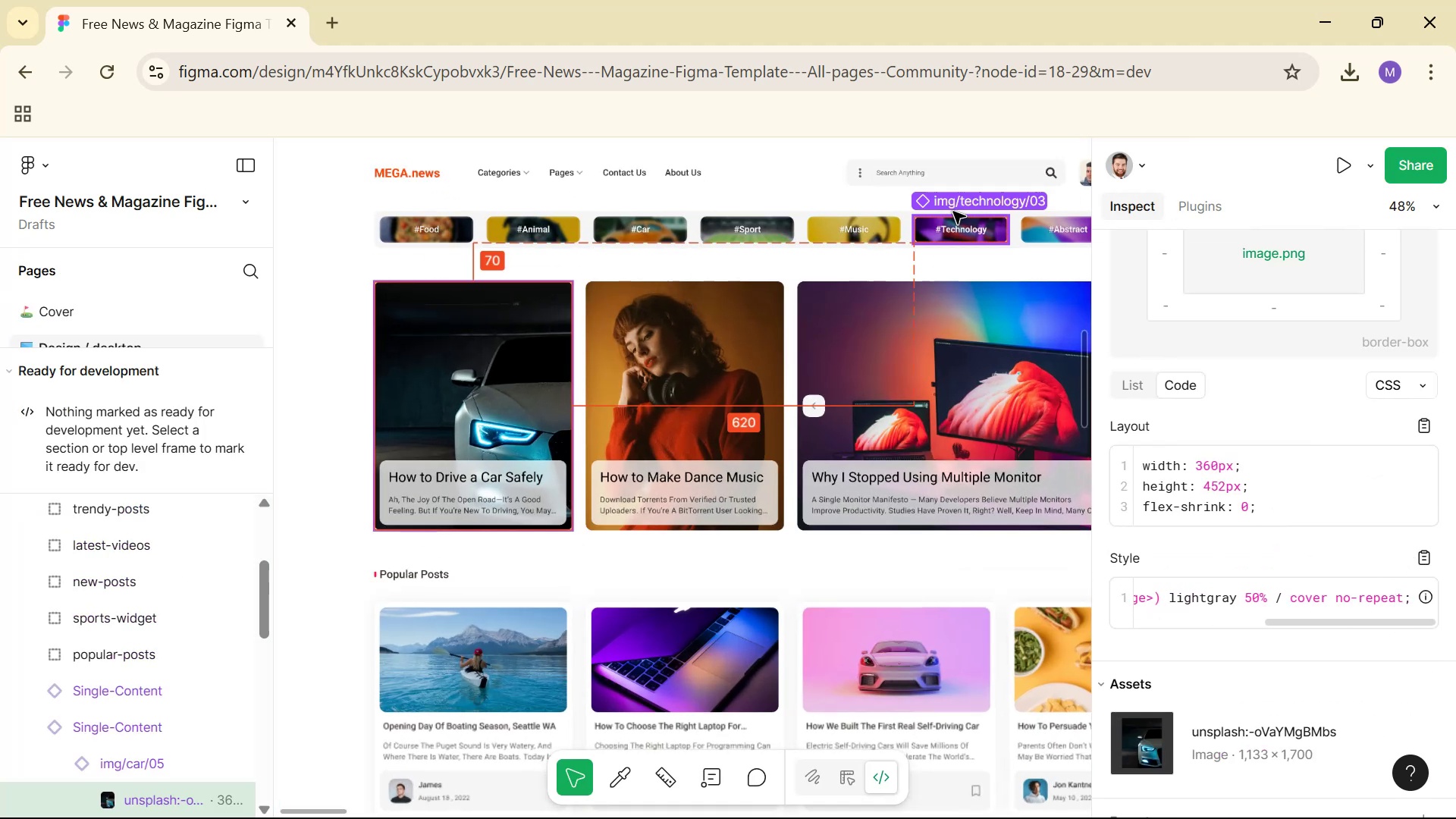 
hold_key(key=ControlLeft, duration=1.52)
scroll: coordinate [900, 244], scroll_direction: up, amount: 3.0
 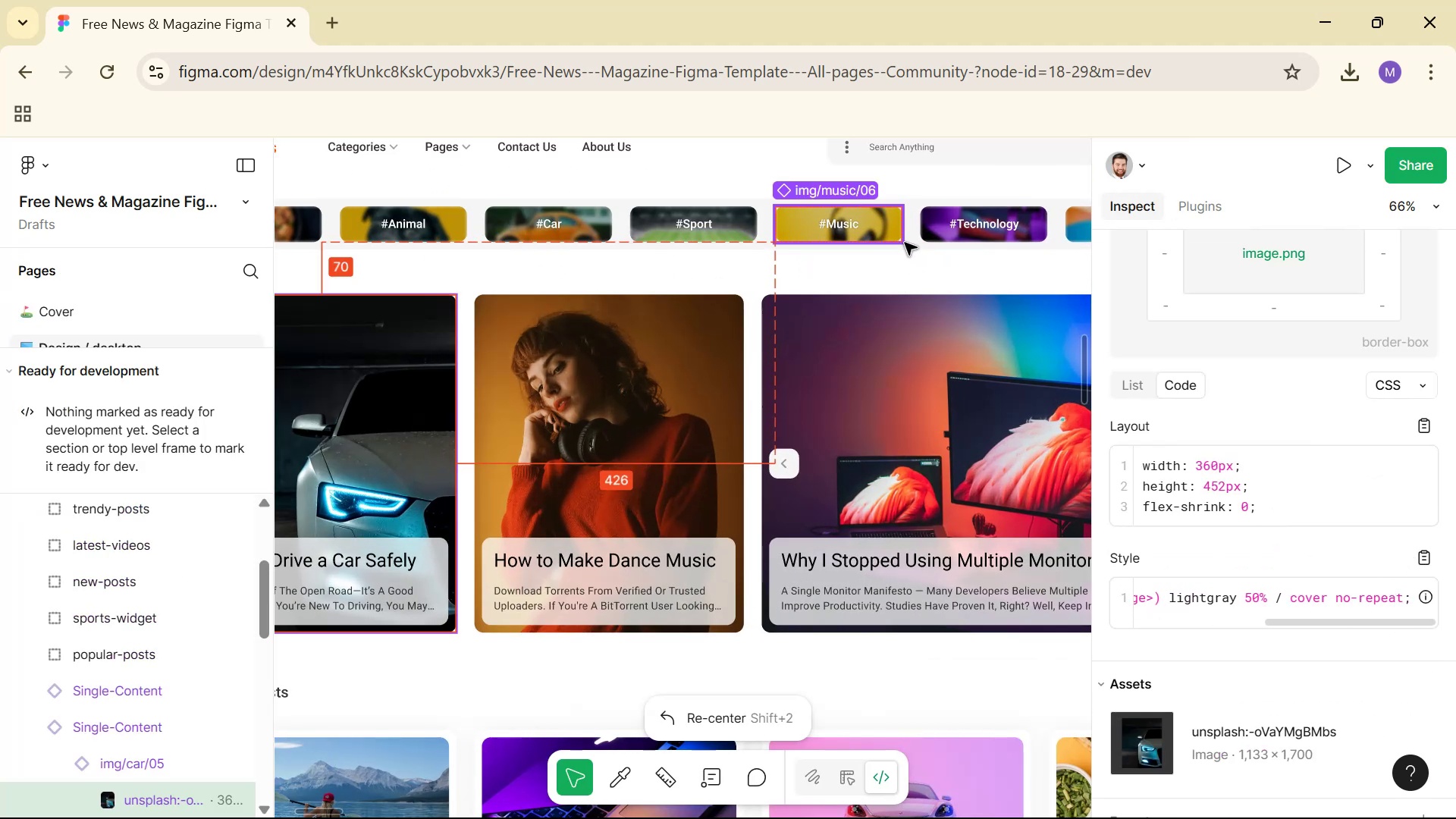 
scroll: coordinate [901, 247], scroll_direction: down, amount: 6.0
 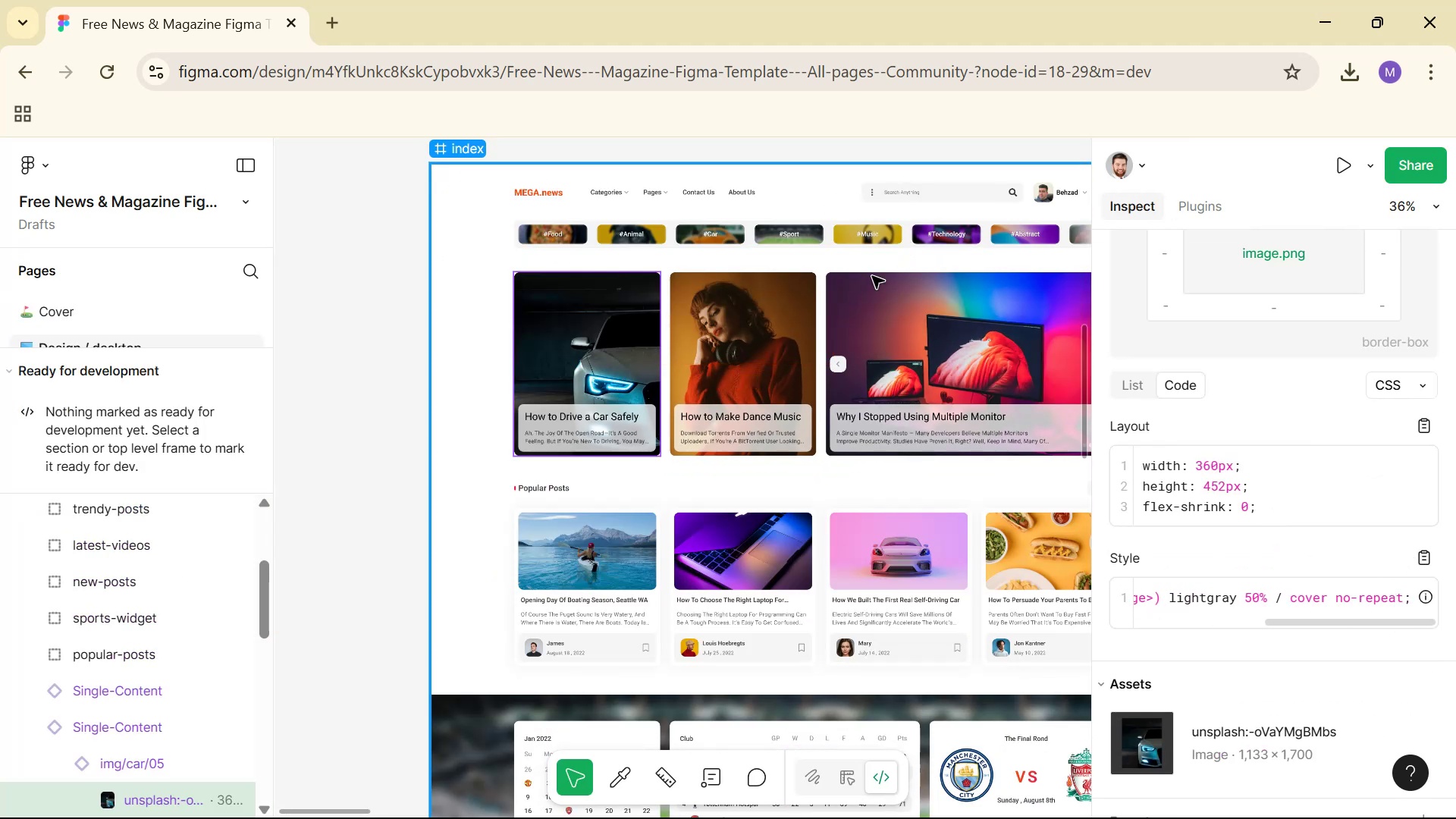 
hold_key(key=ControlLeft, duration=0.77)
 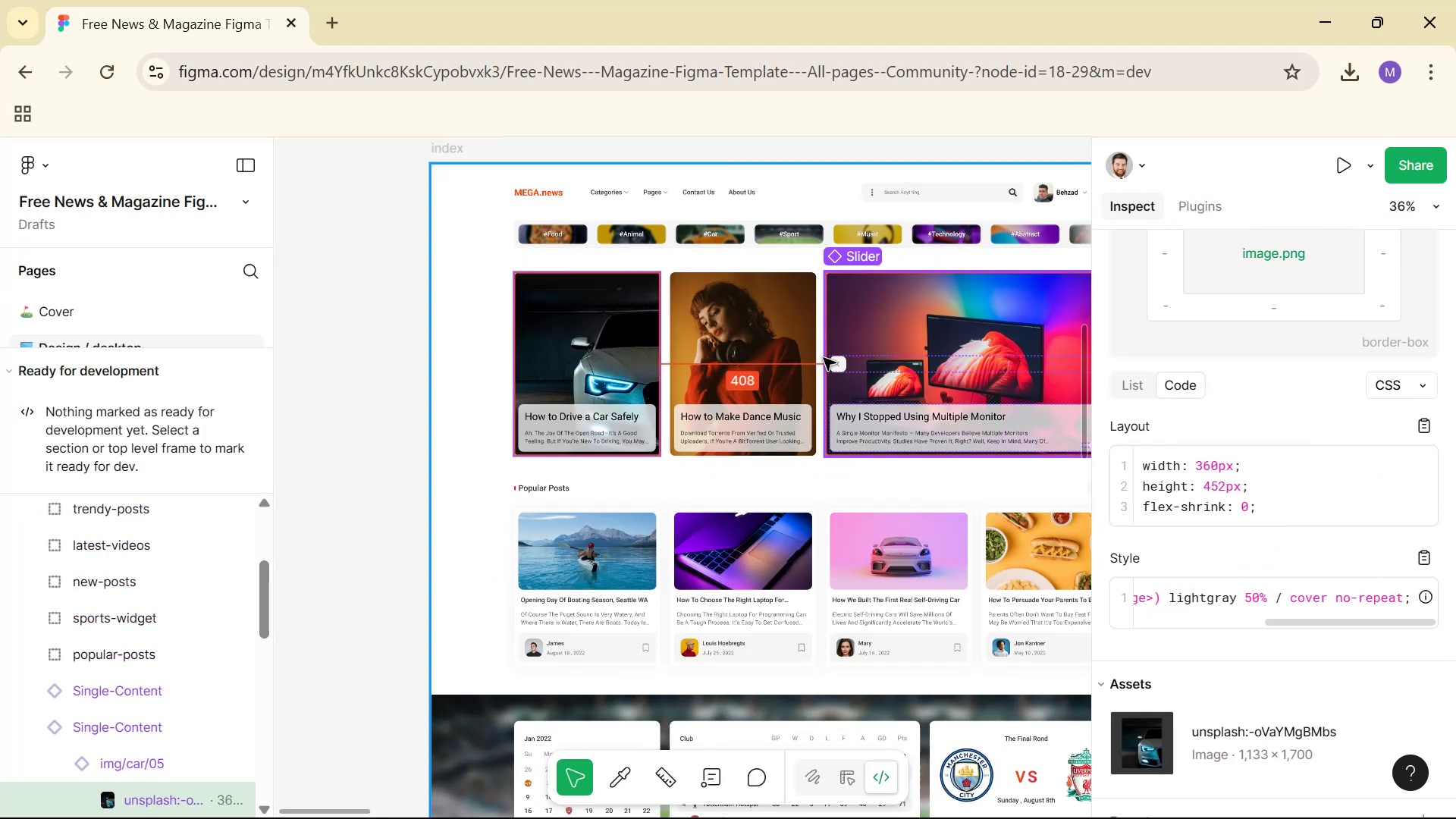 
key(Alt+Tab)
 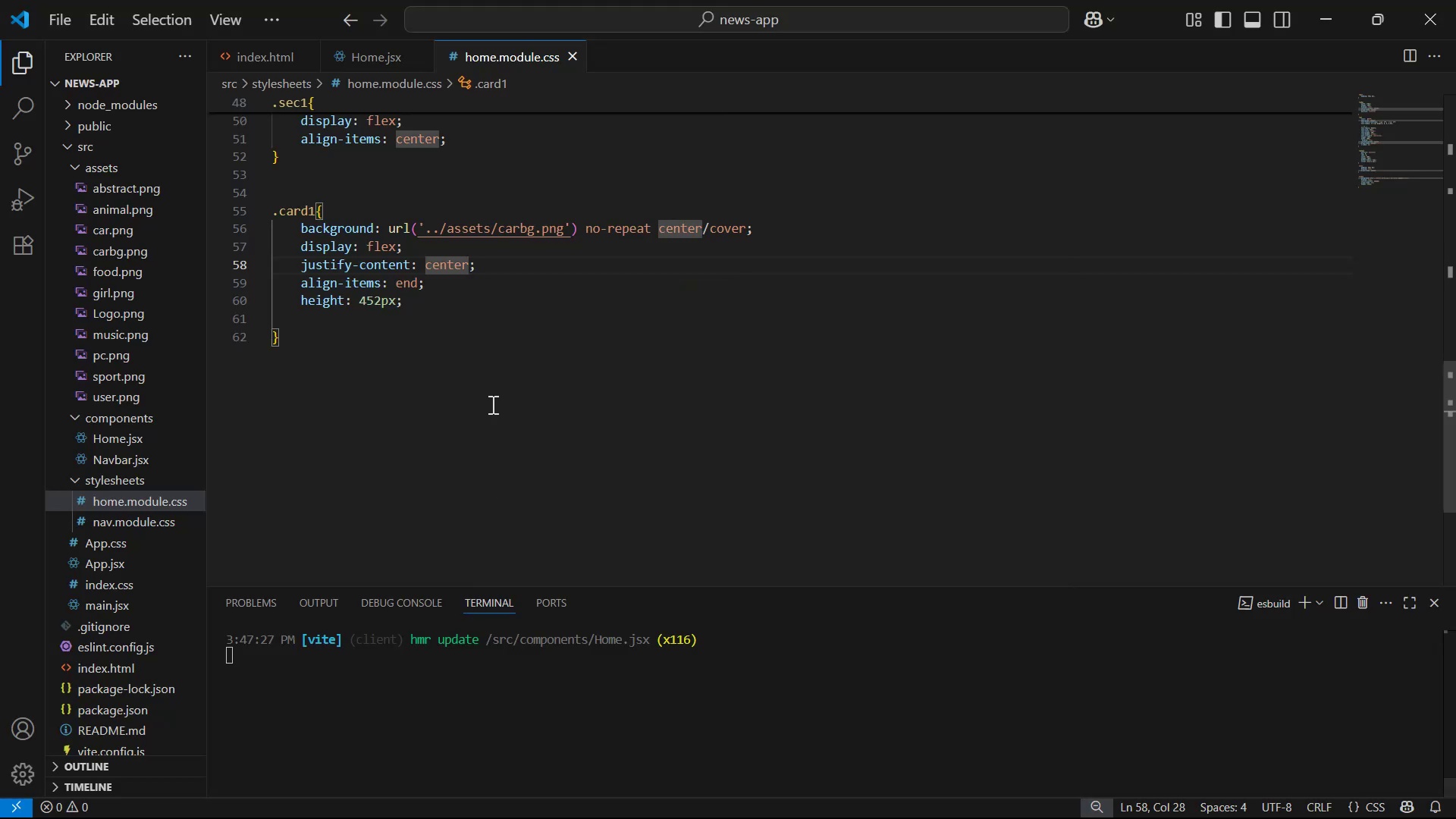 
left_click([467, 303])
 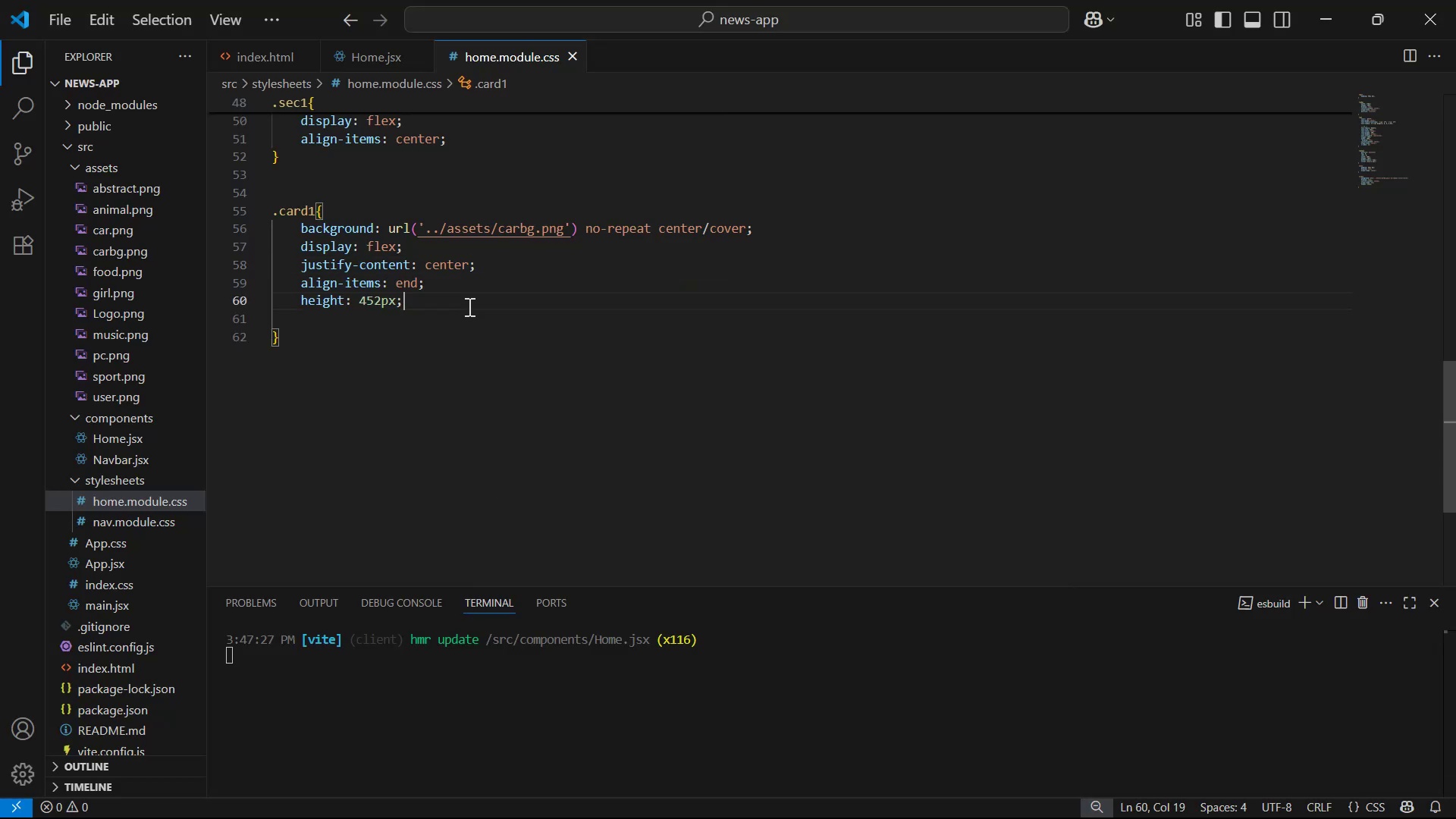 
key(Enter)
 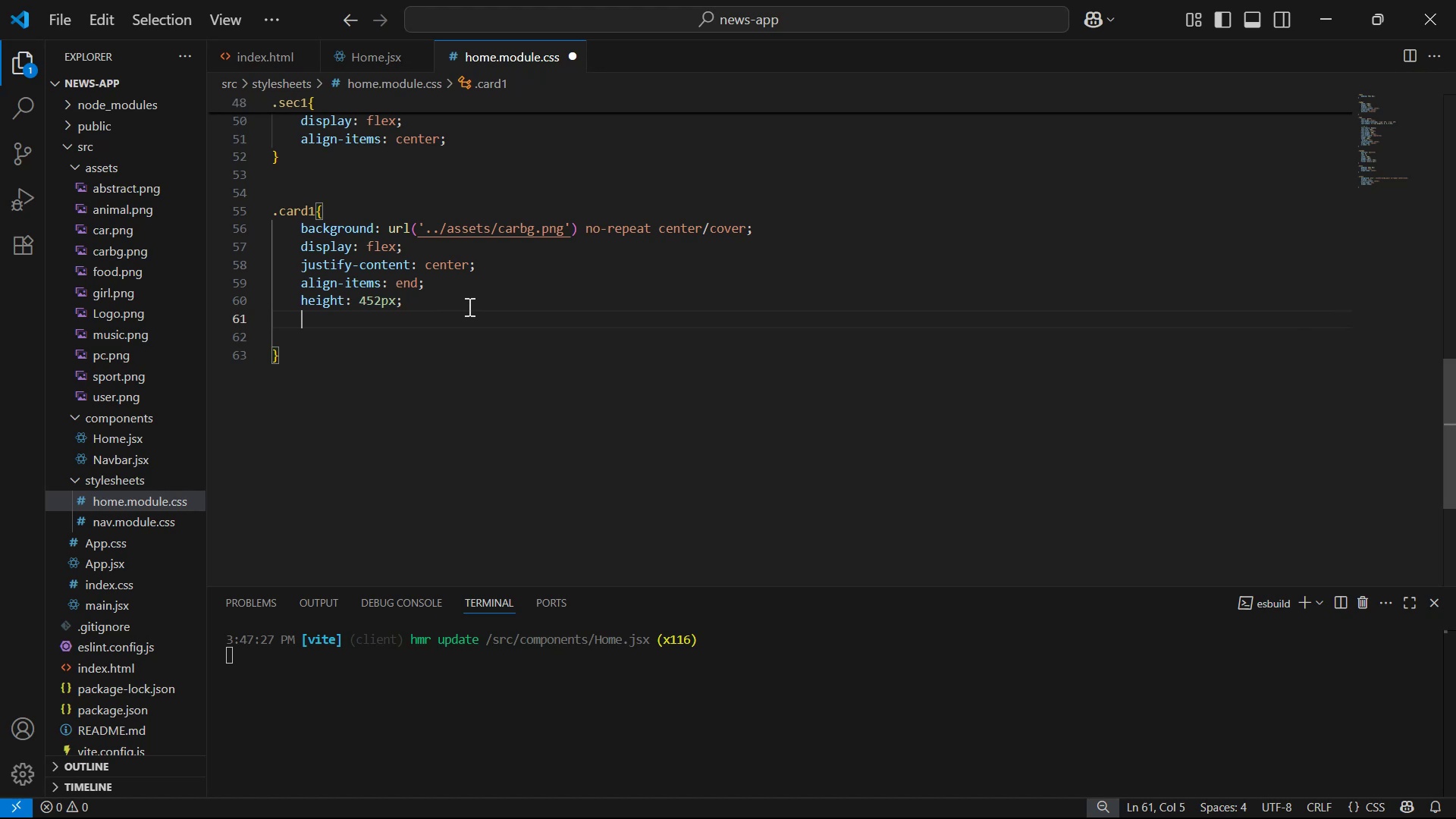 
type(bor)
 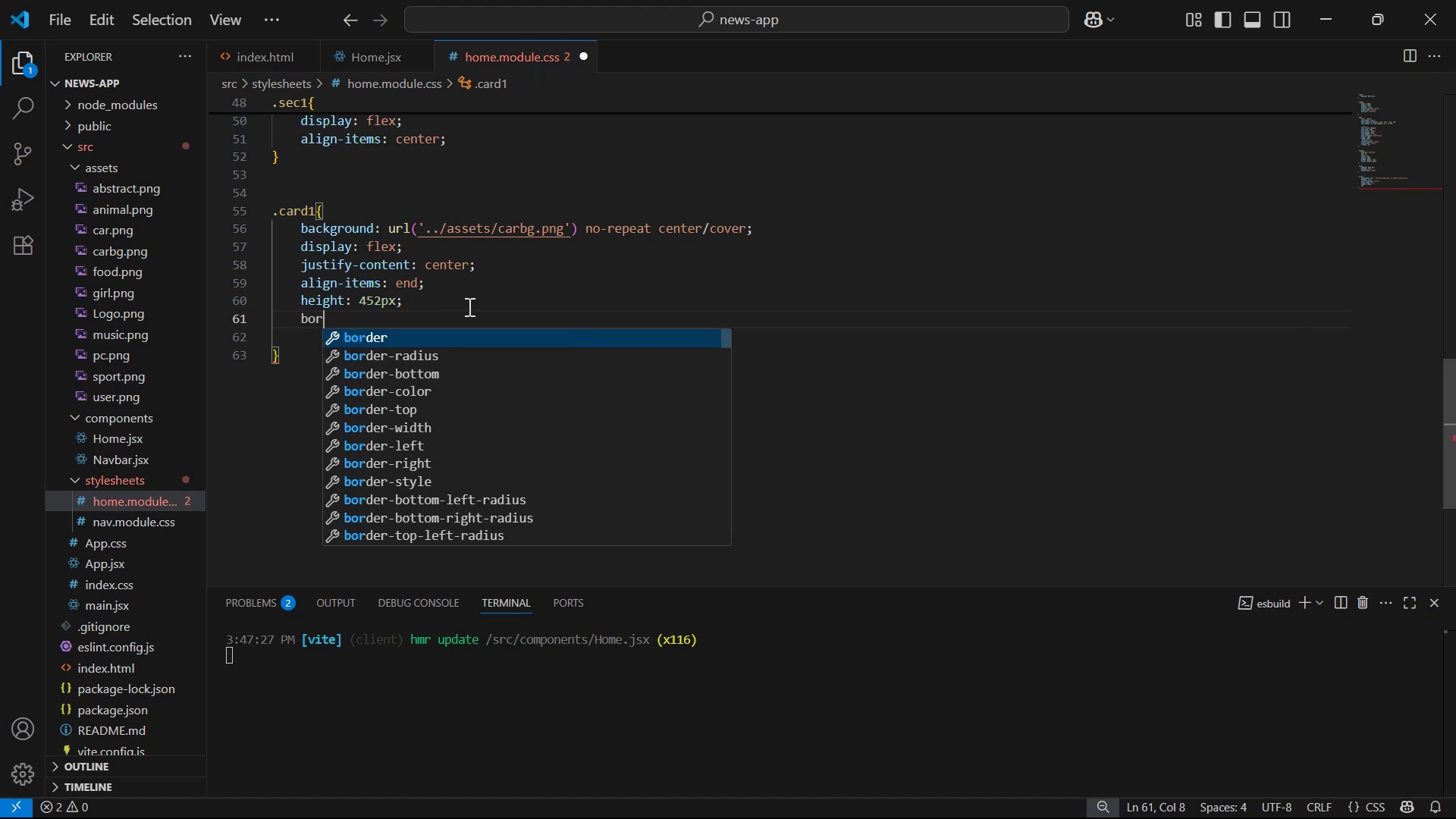 
key(ArrowDown)
 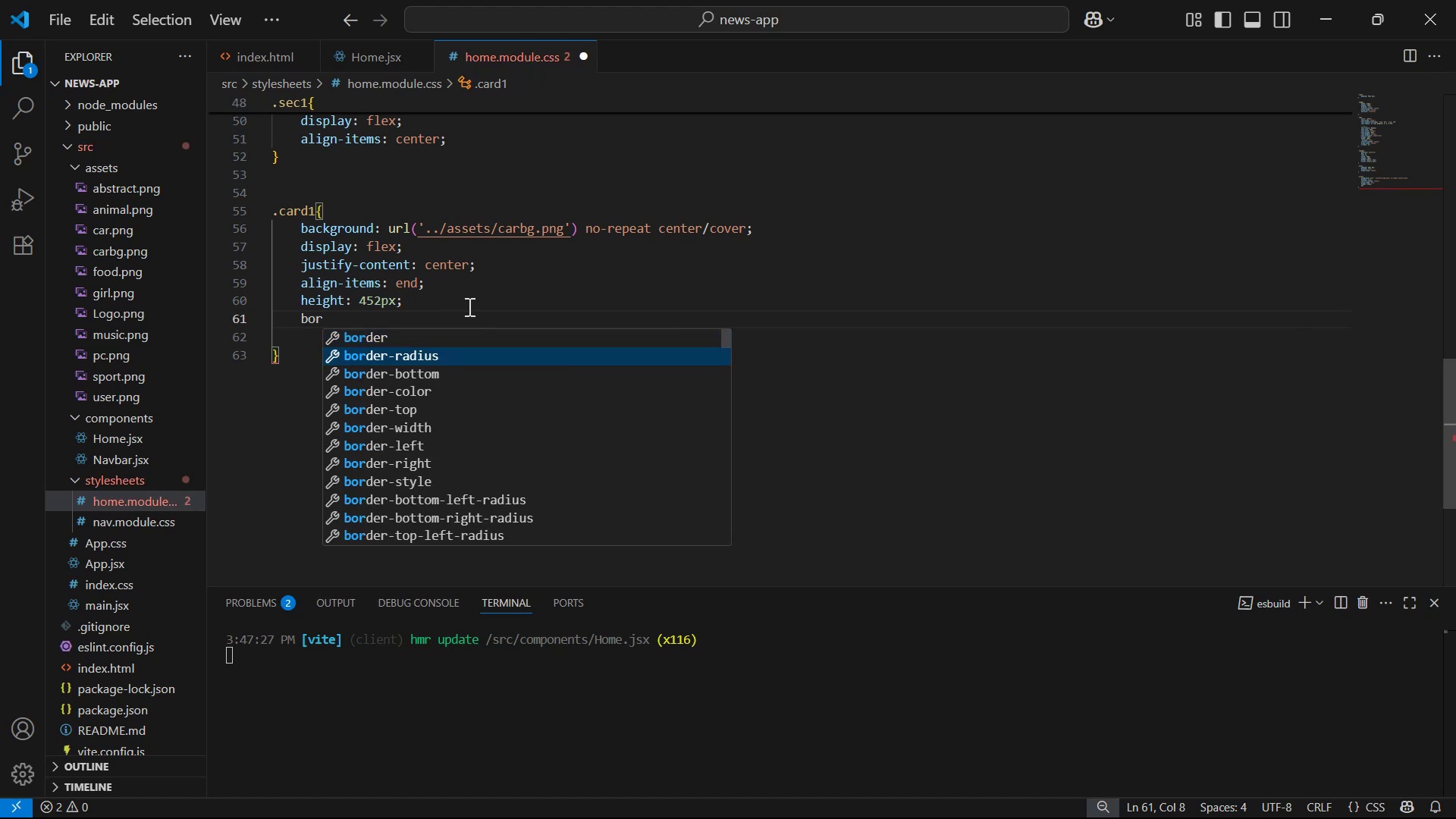 
key(Enter)
 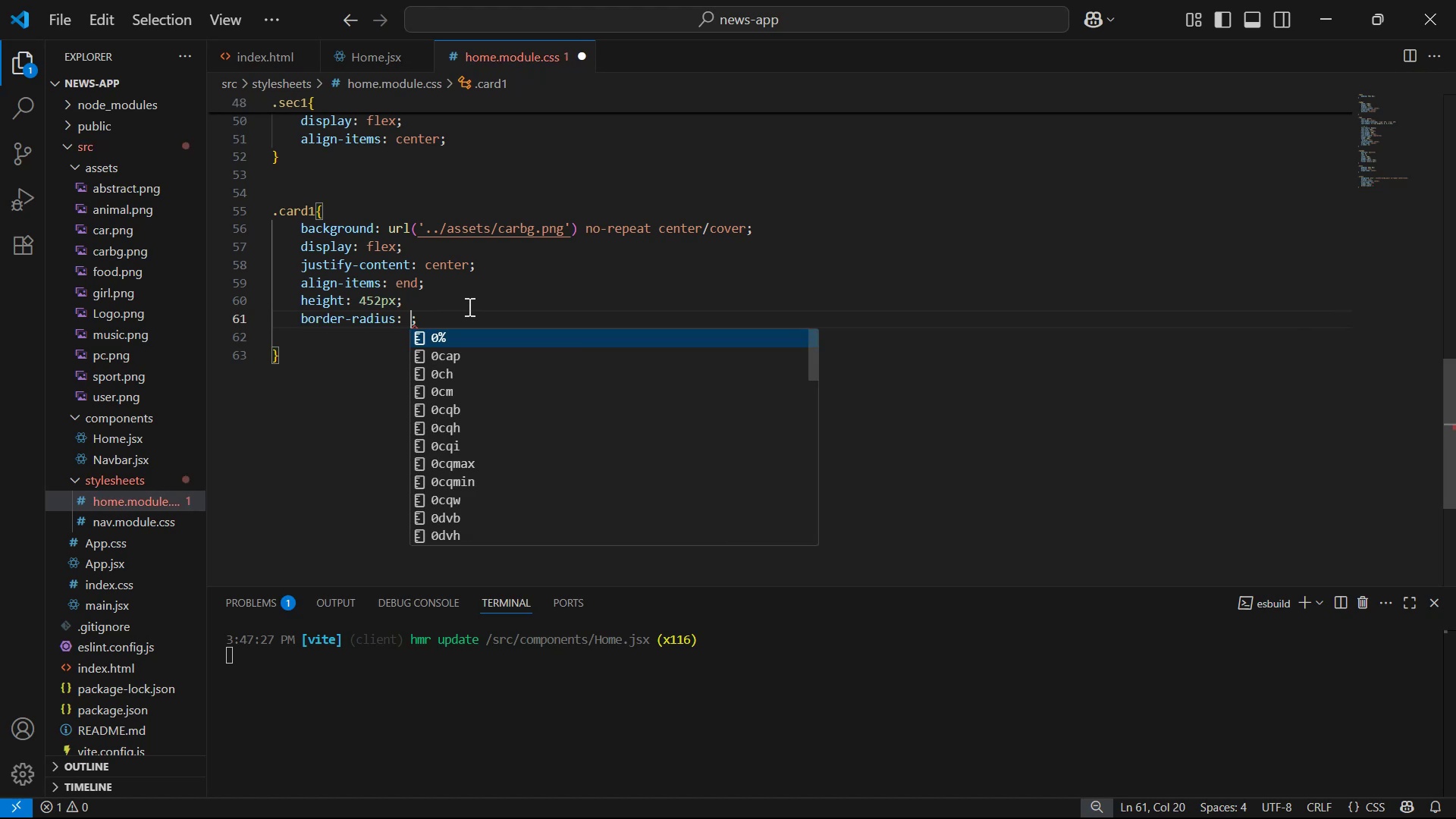 
type(10px)
 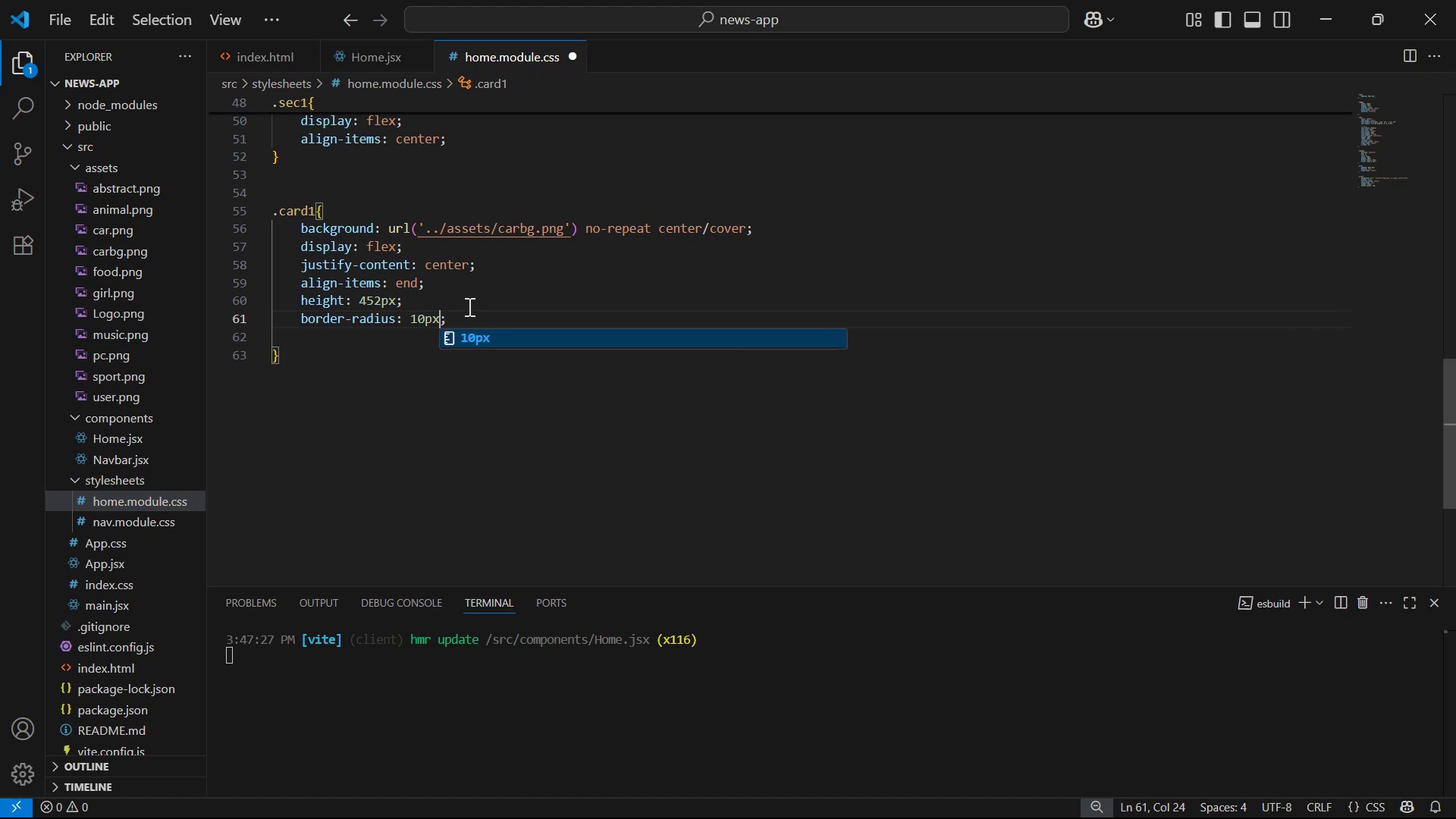 
key(Control+S)
 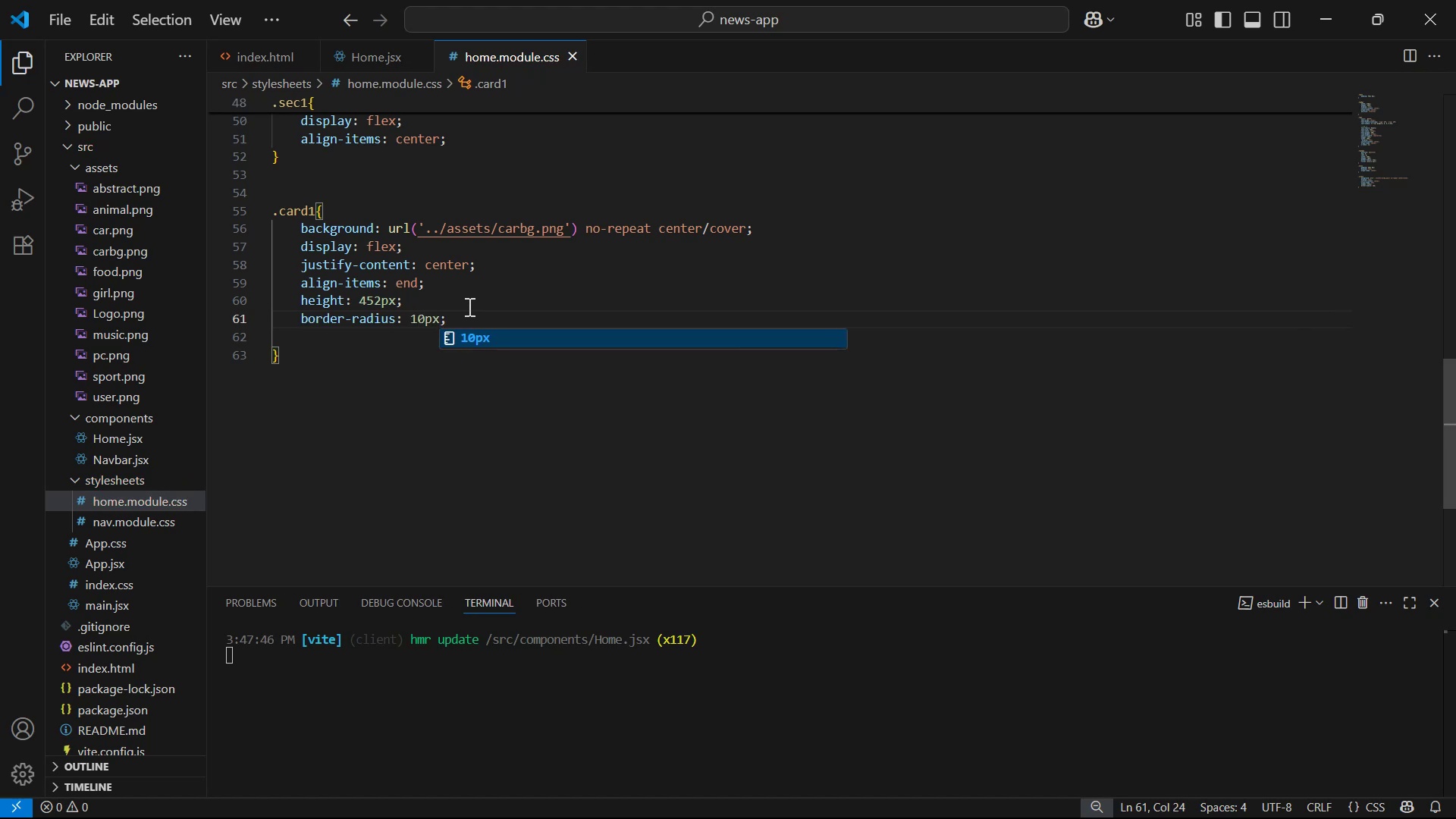 
key(Alt+Tab)
 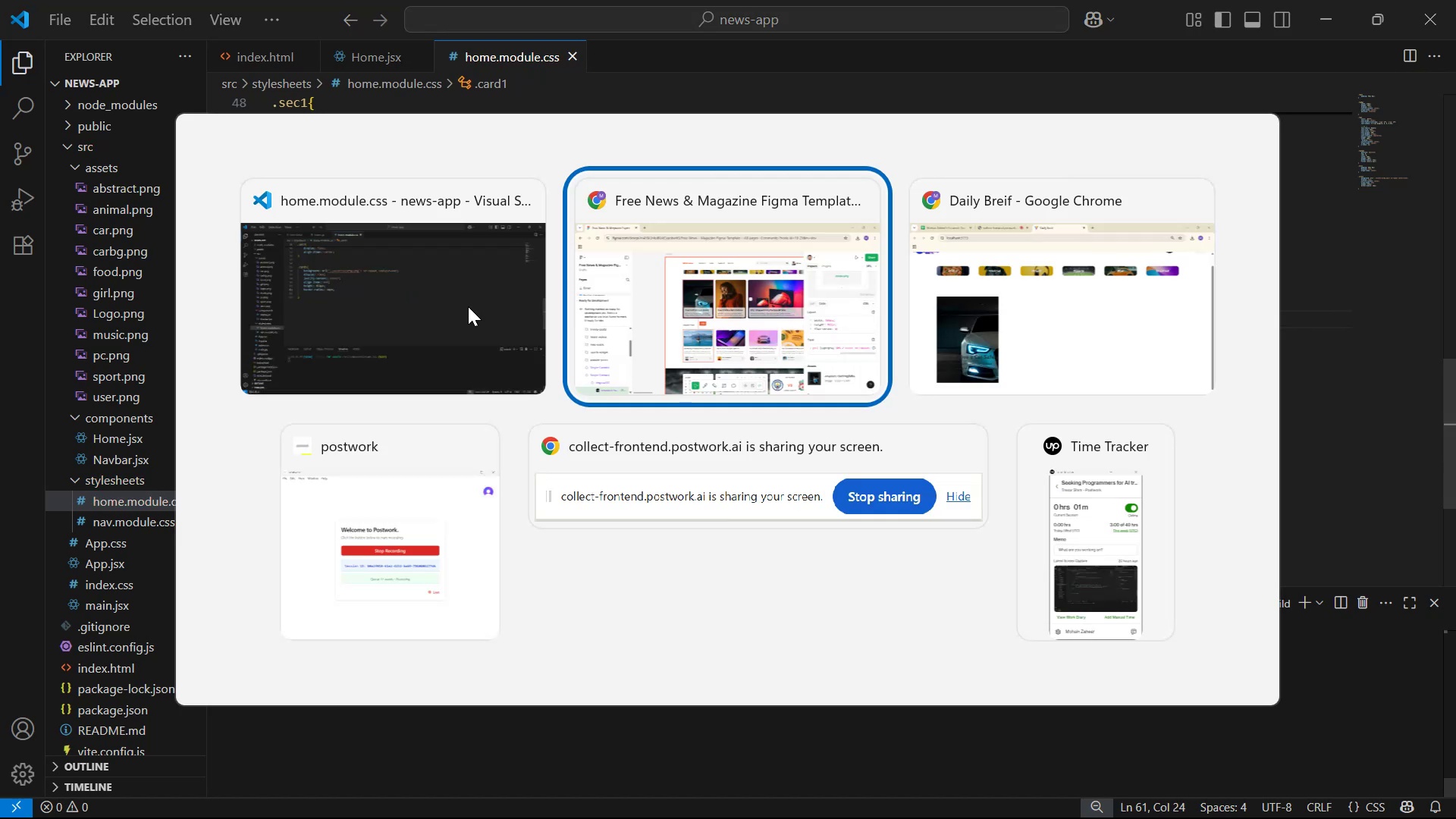 
key(Alt+Tab)
 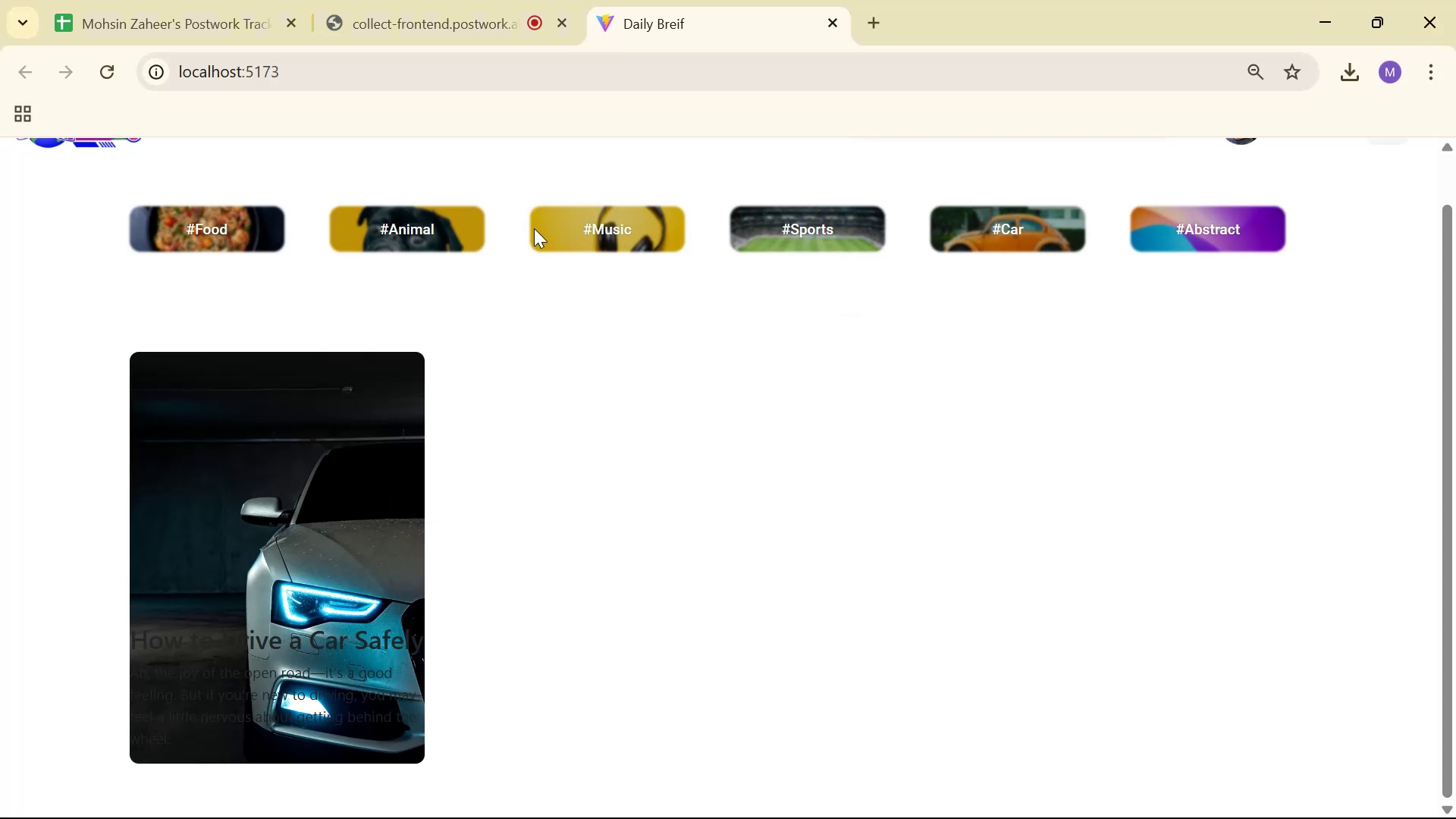 
scroll: coordinate [526, 288], scroll_direction: up, amount: 4.0
 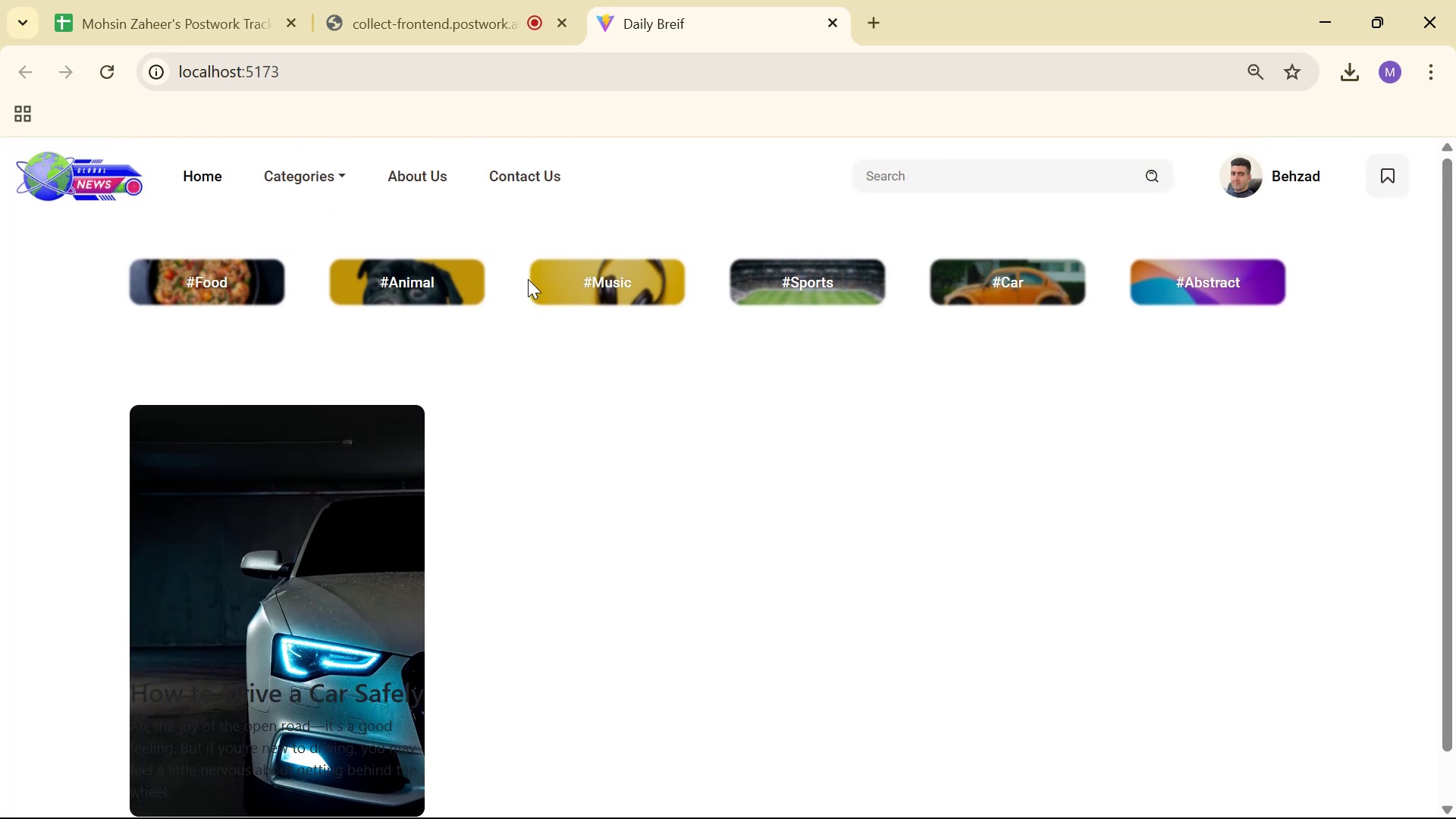 
key(Alt+Tab)
 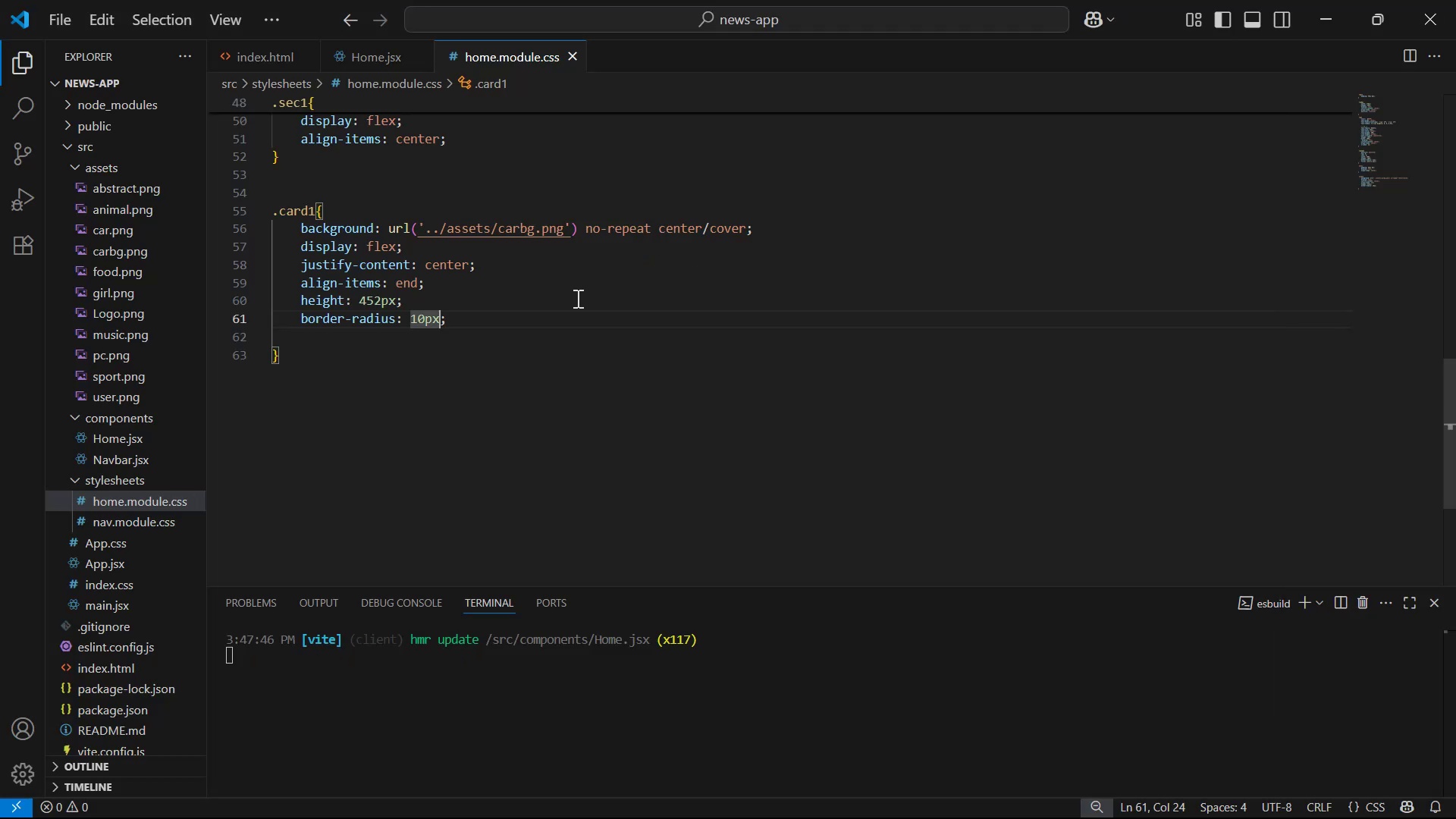 
scroll: coordinate [472, 318], scroll_direction: up, amount: 2.0
 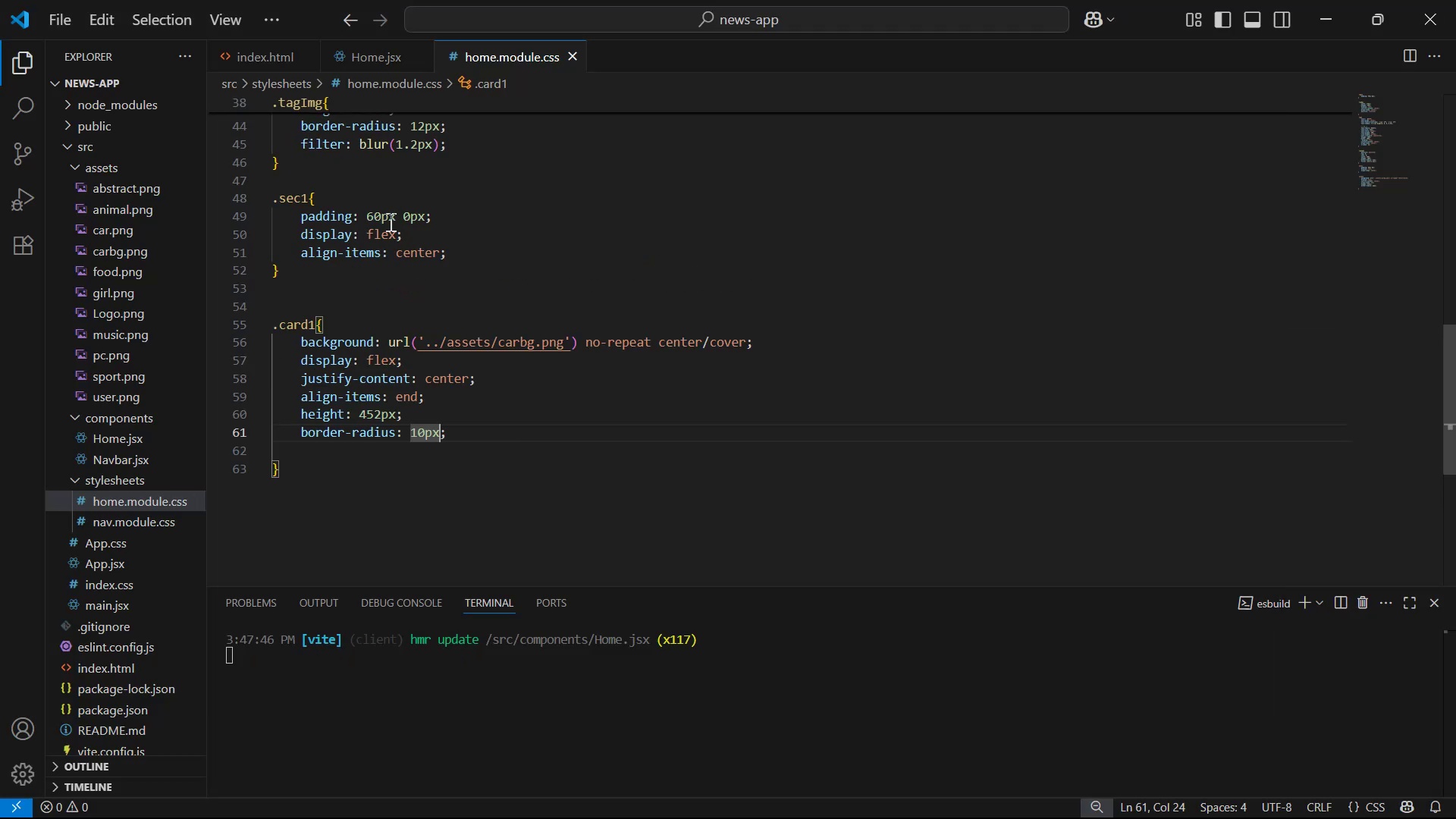 
left_click([372, 215])
 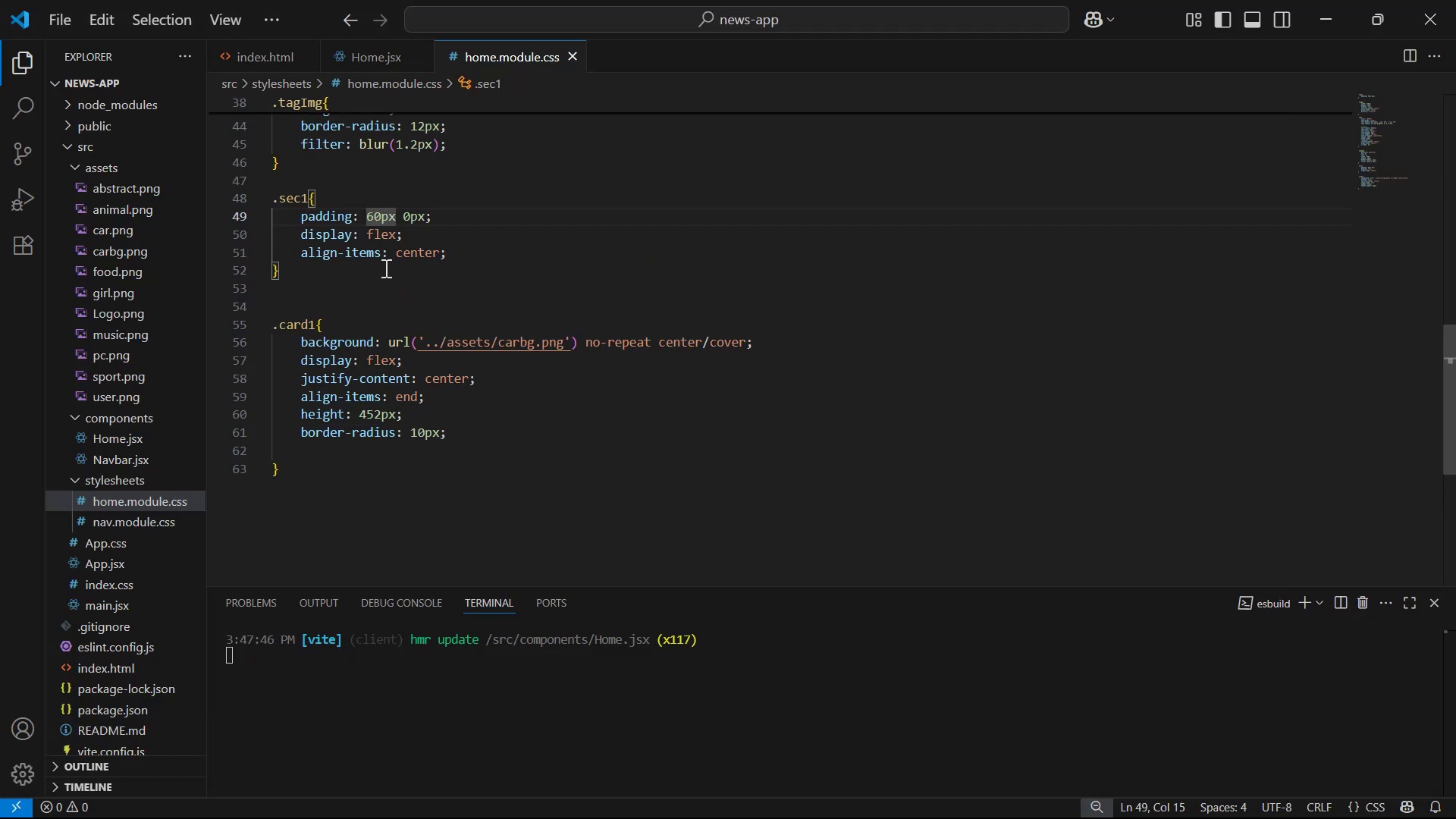 
key(Backspace)
 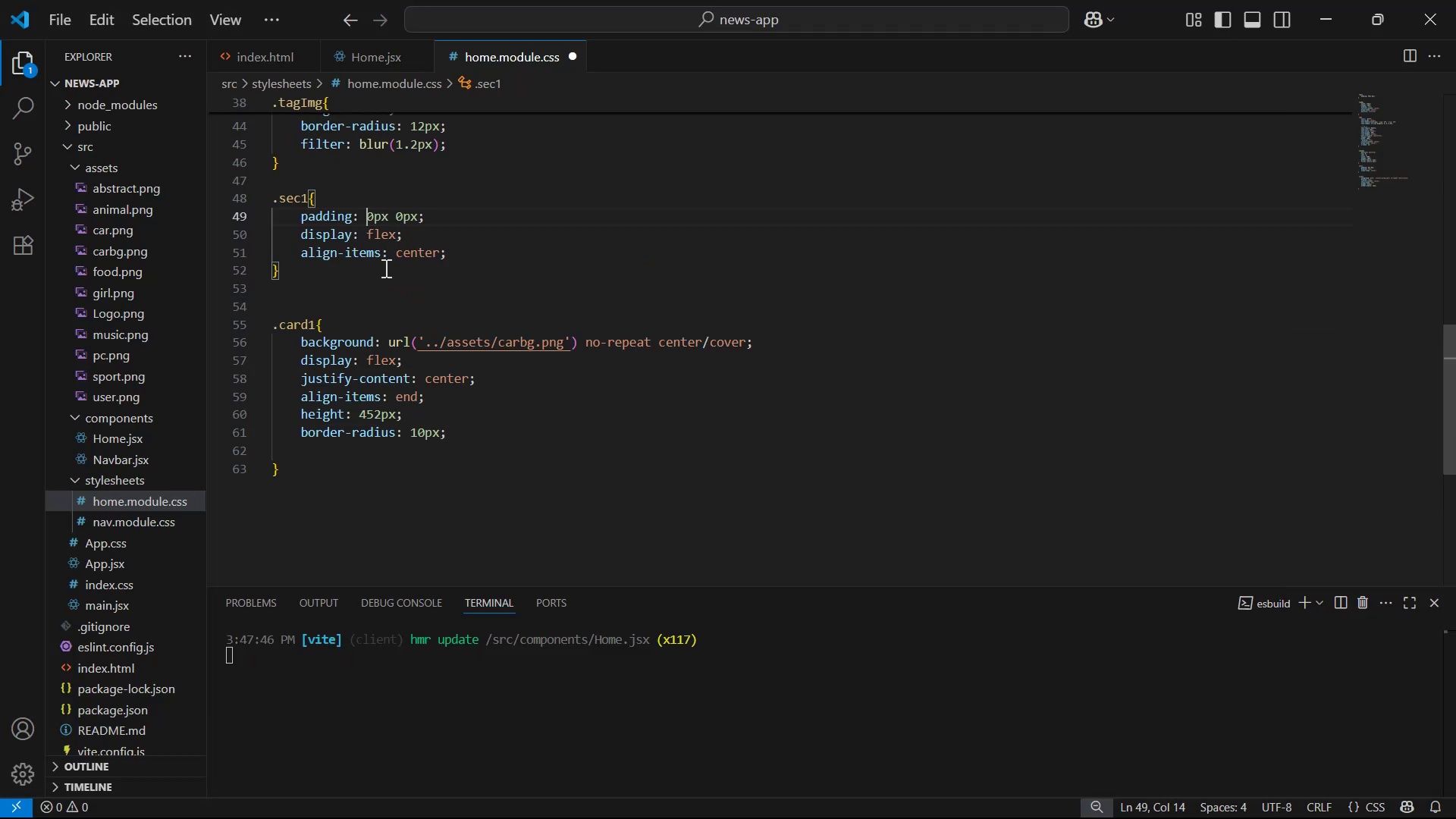 
key(3)
 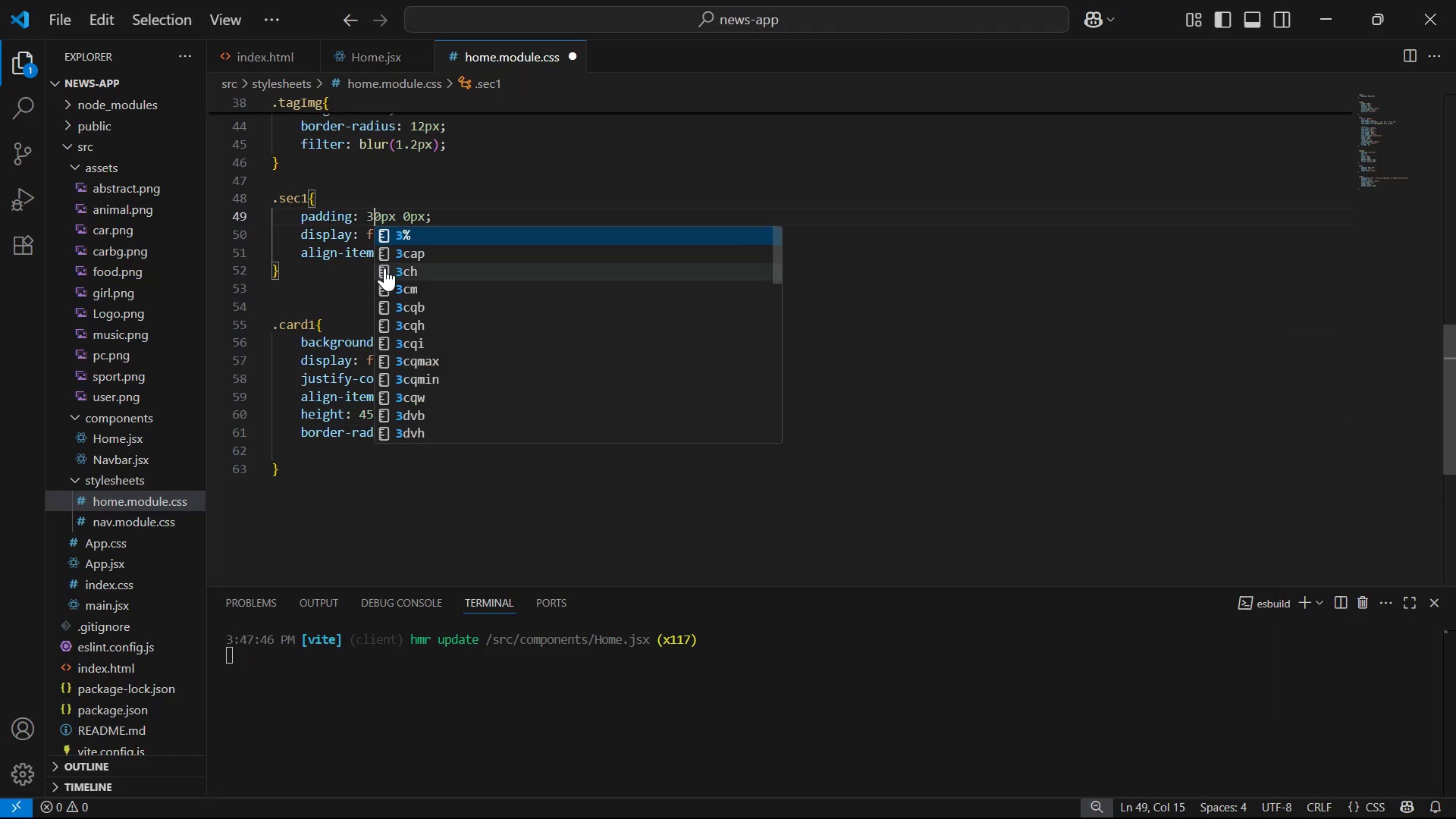 
key(Backspace)
 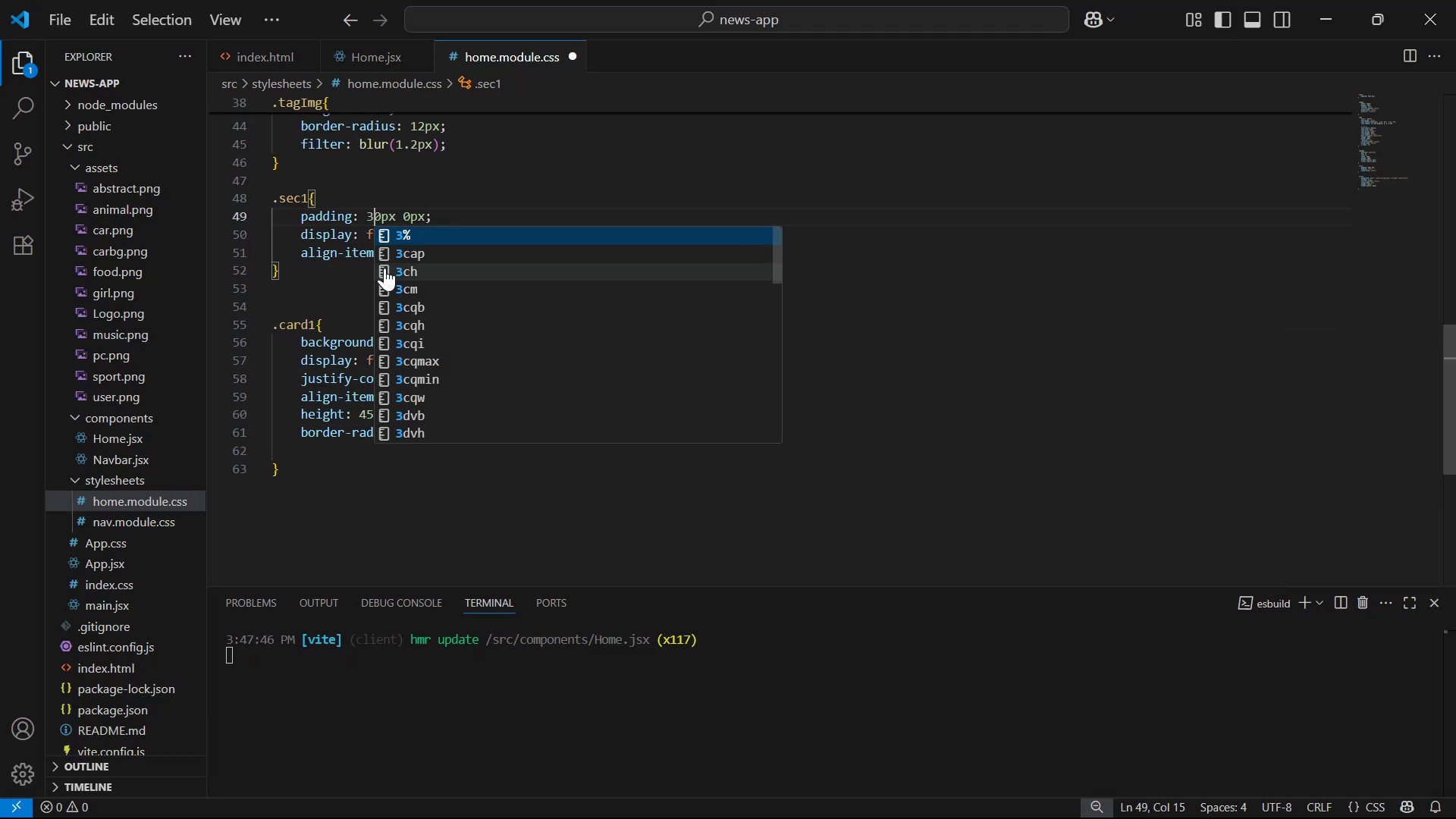 
key(4)
 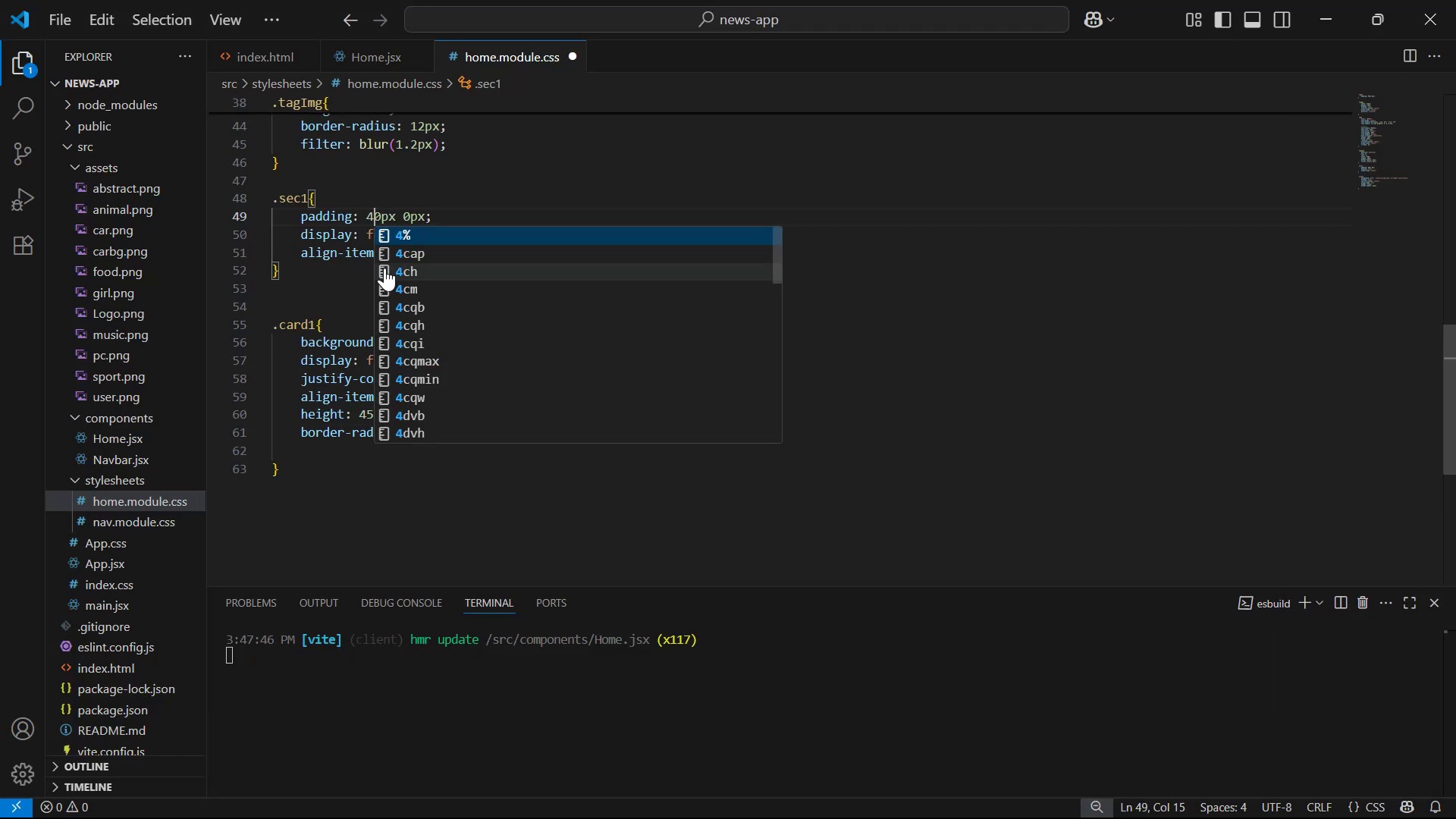 
key(Control+S)
 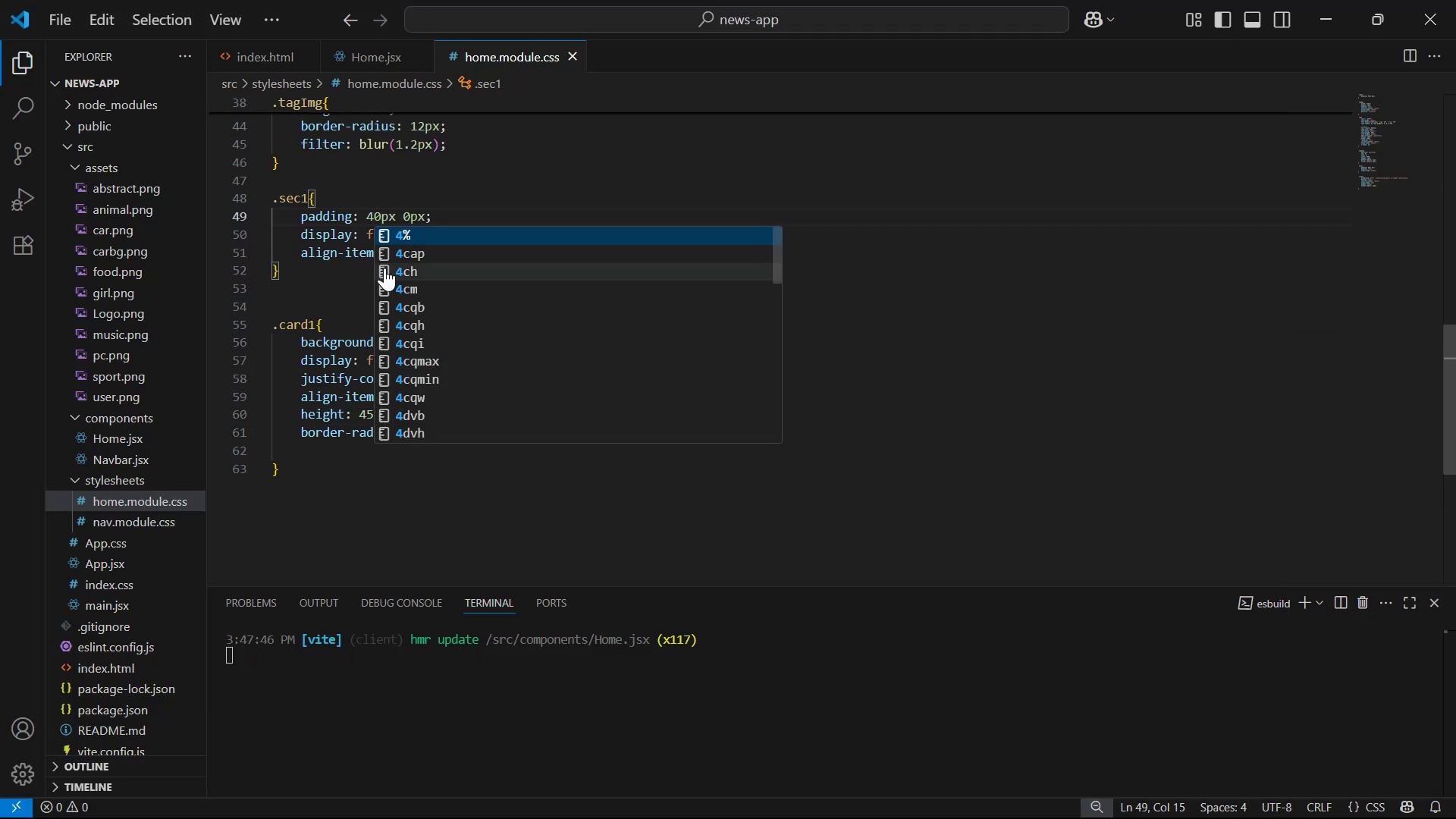 
key(Alt+AltLeft)
 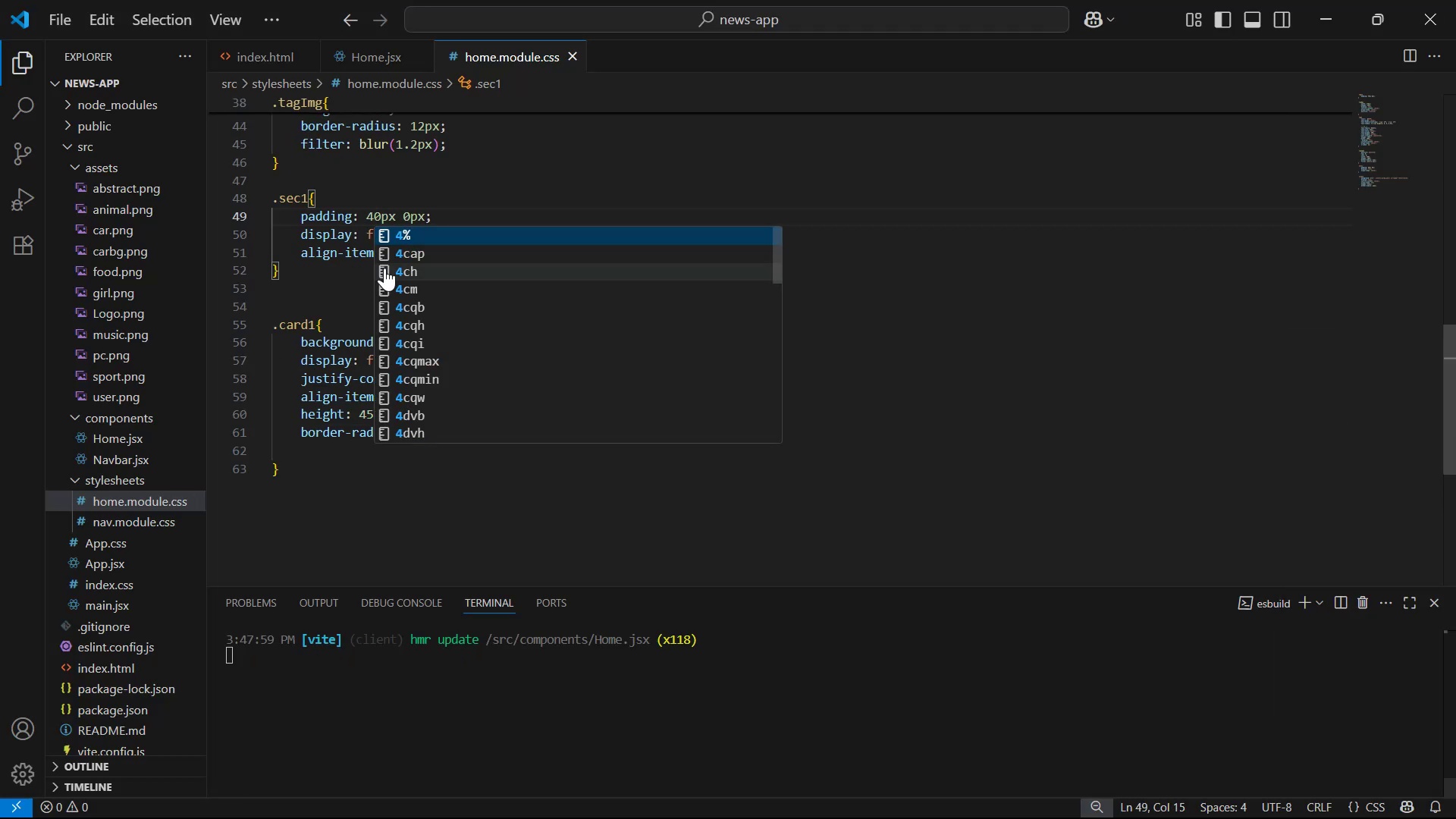 
key(Alt+Tab)
 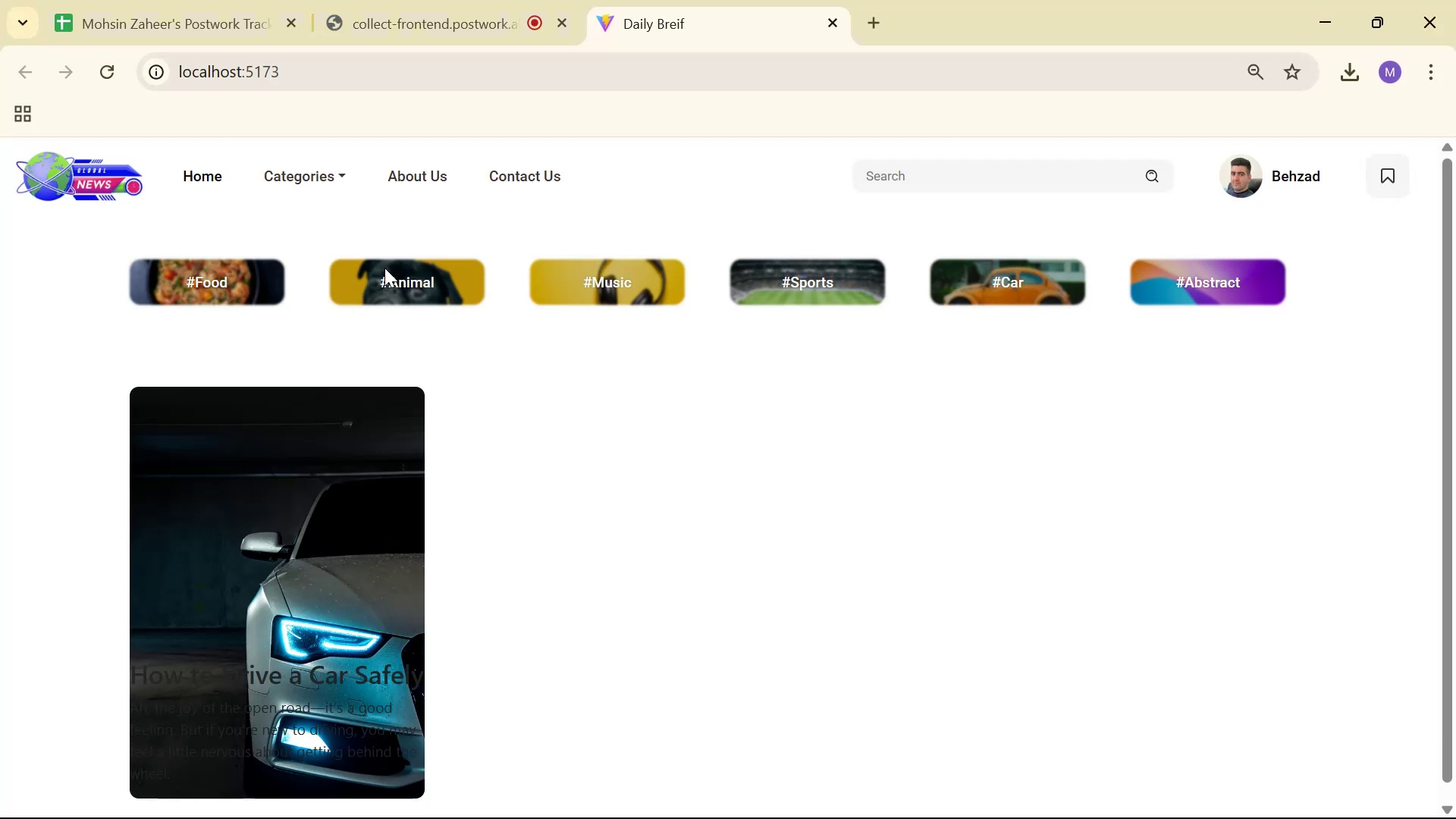 
key(Alt+AltLeft)
 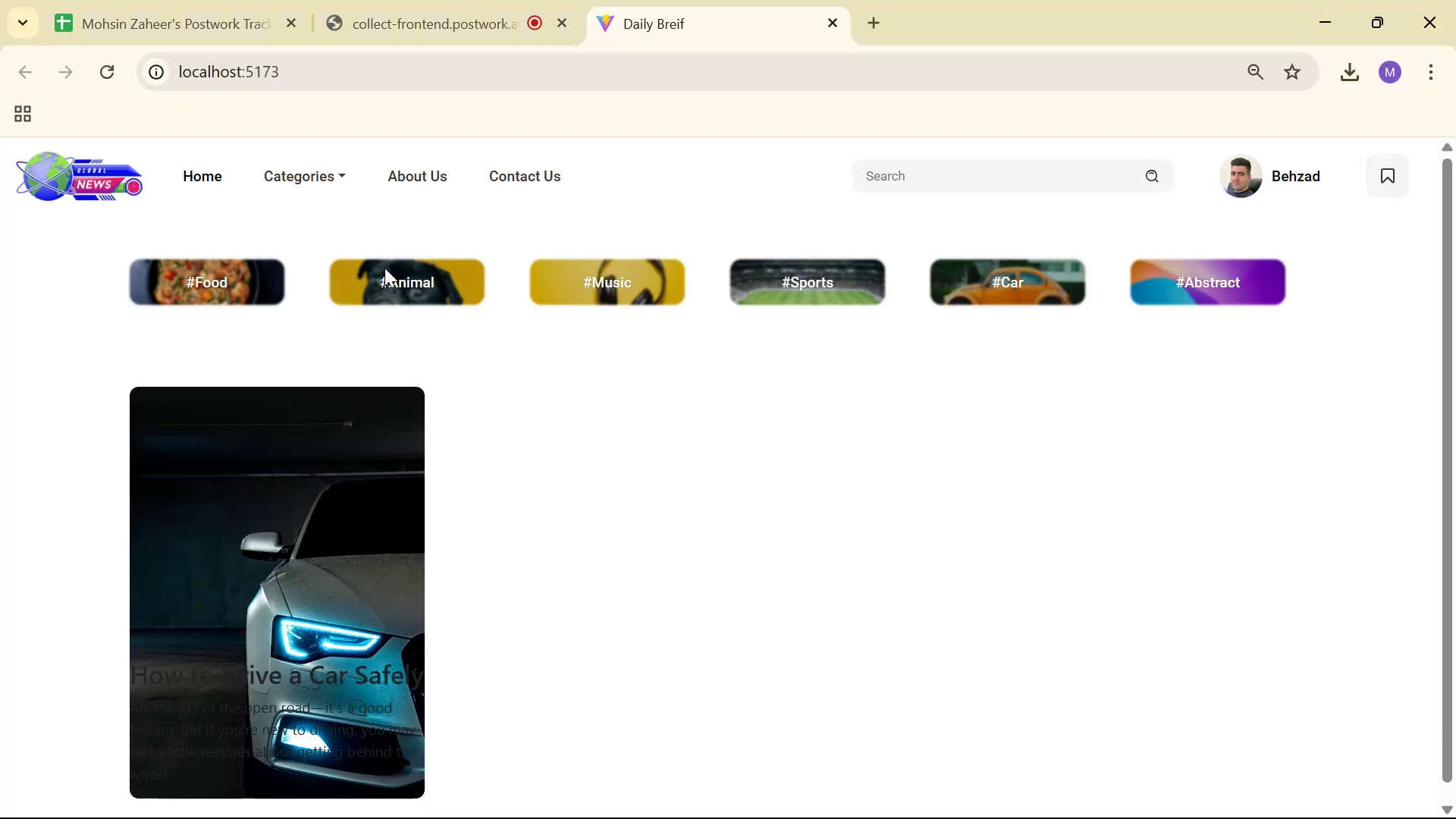 
key(Alt+Tab)
 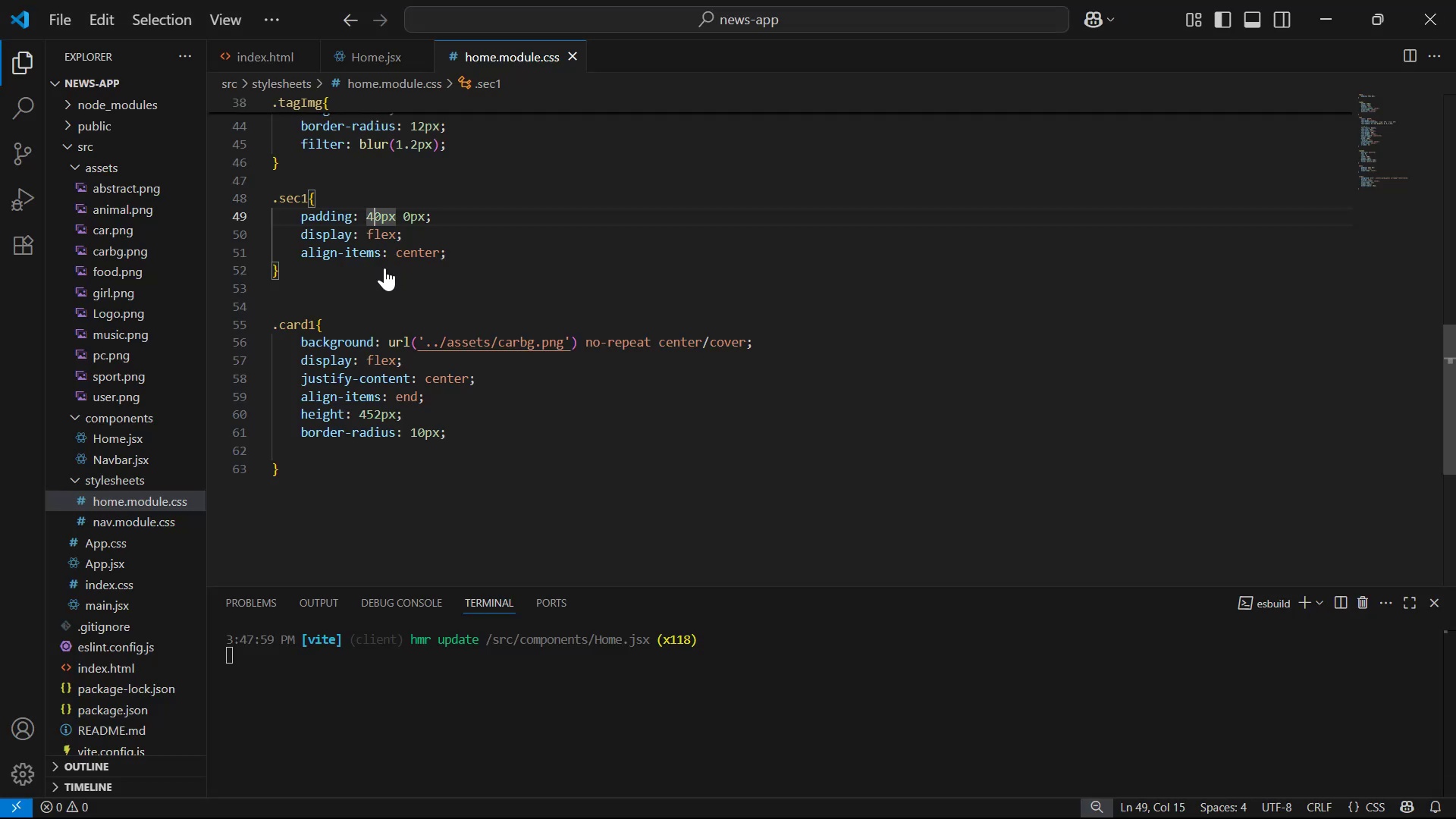 
key(Backspace)
 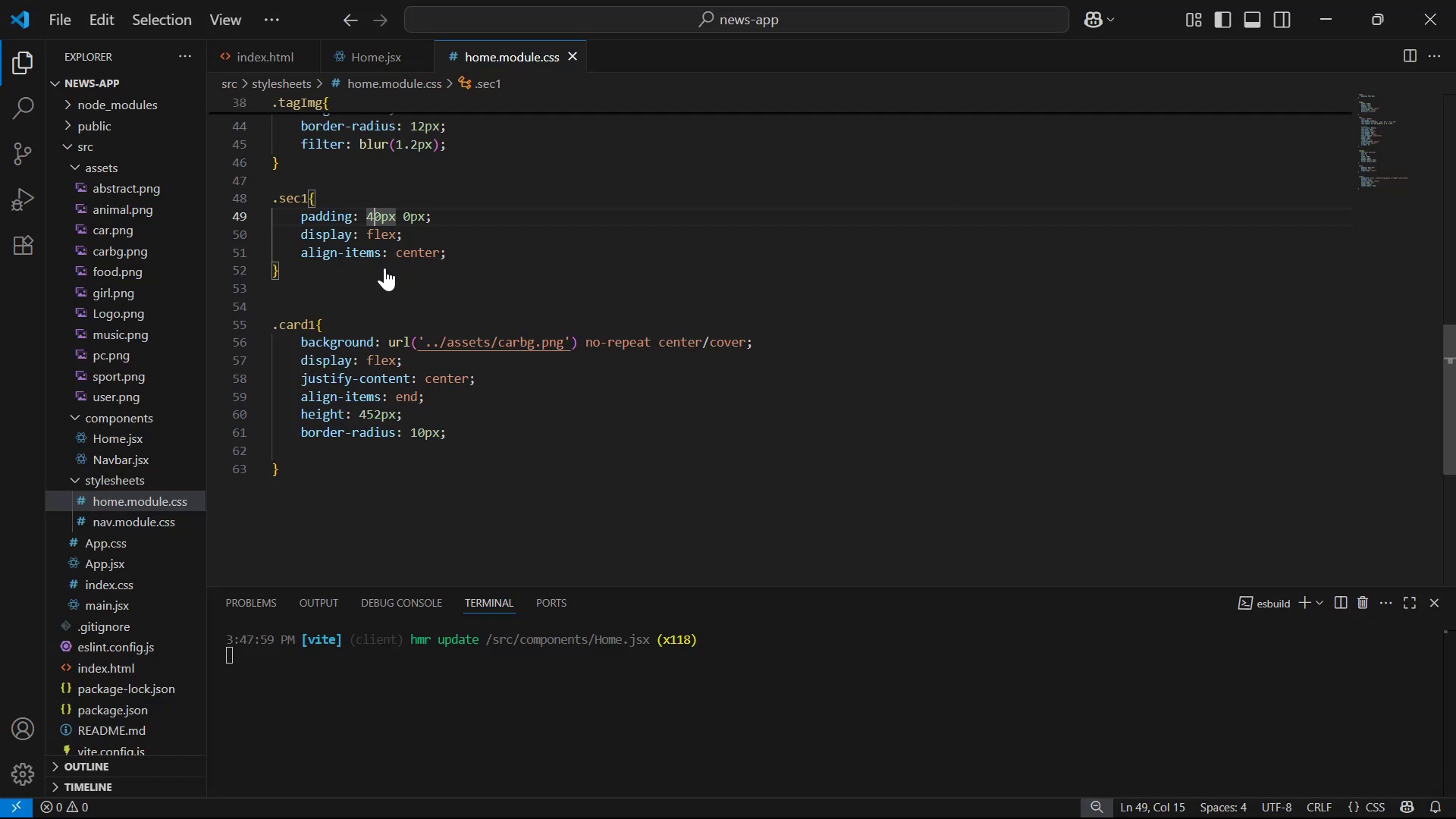 
key(3)
 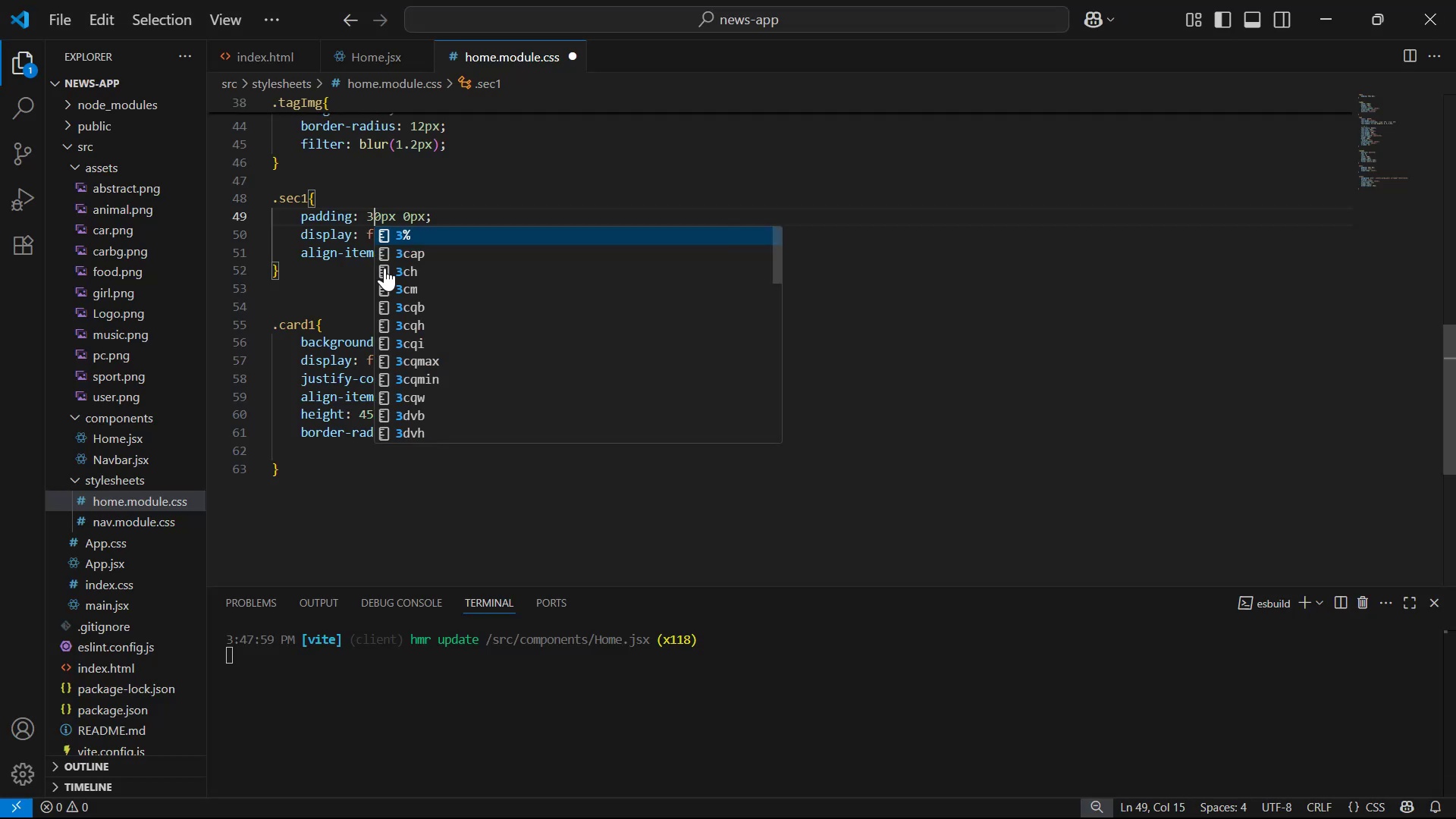 
key(Control+S)
 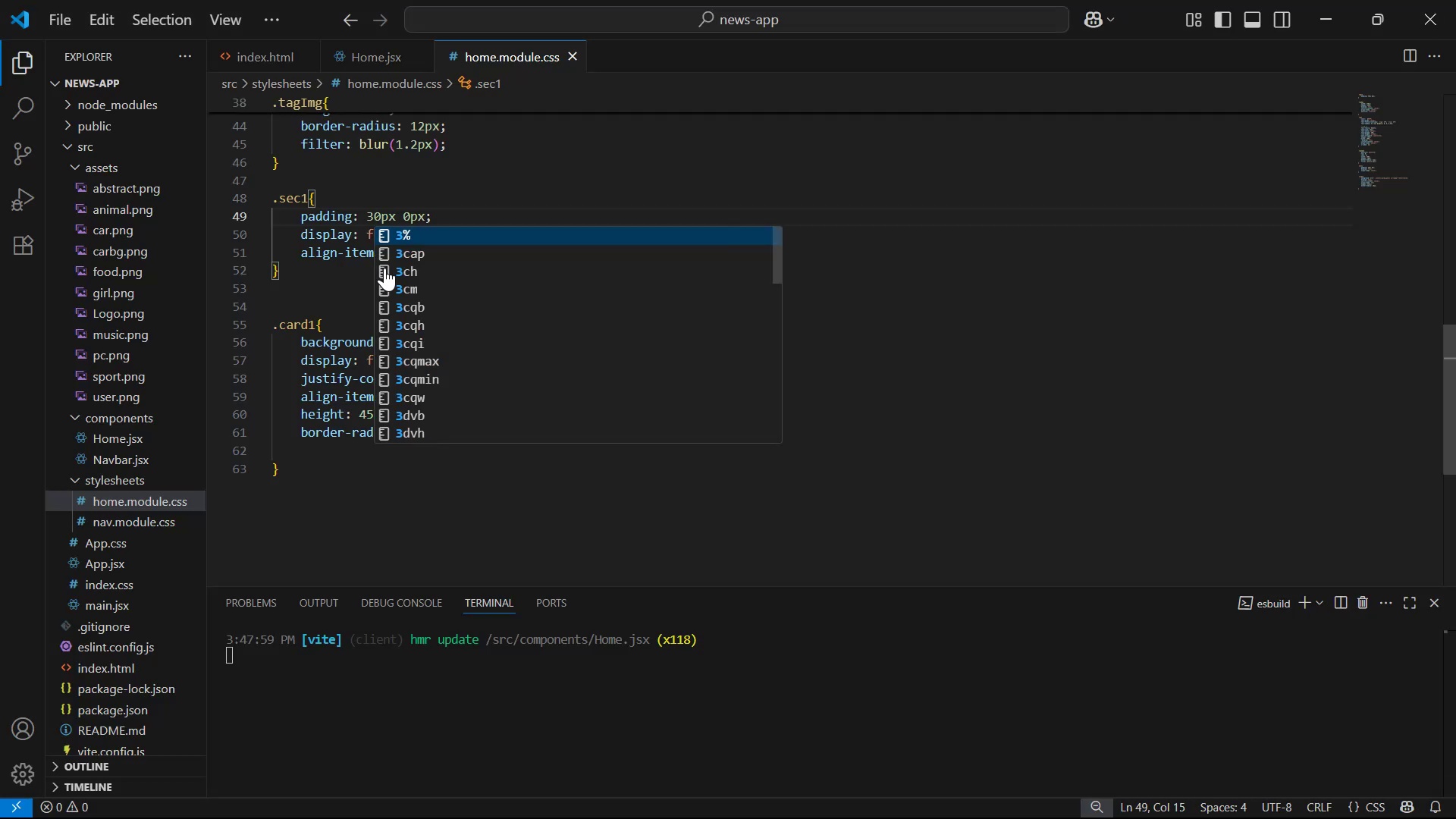 
key(Alt+AltLeft)
 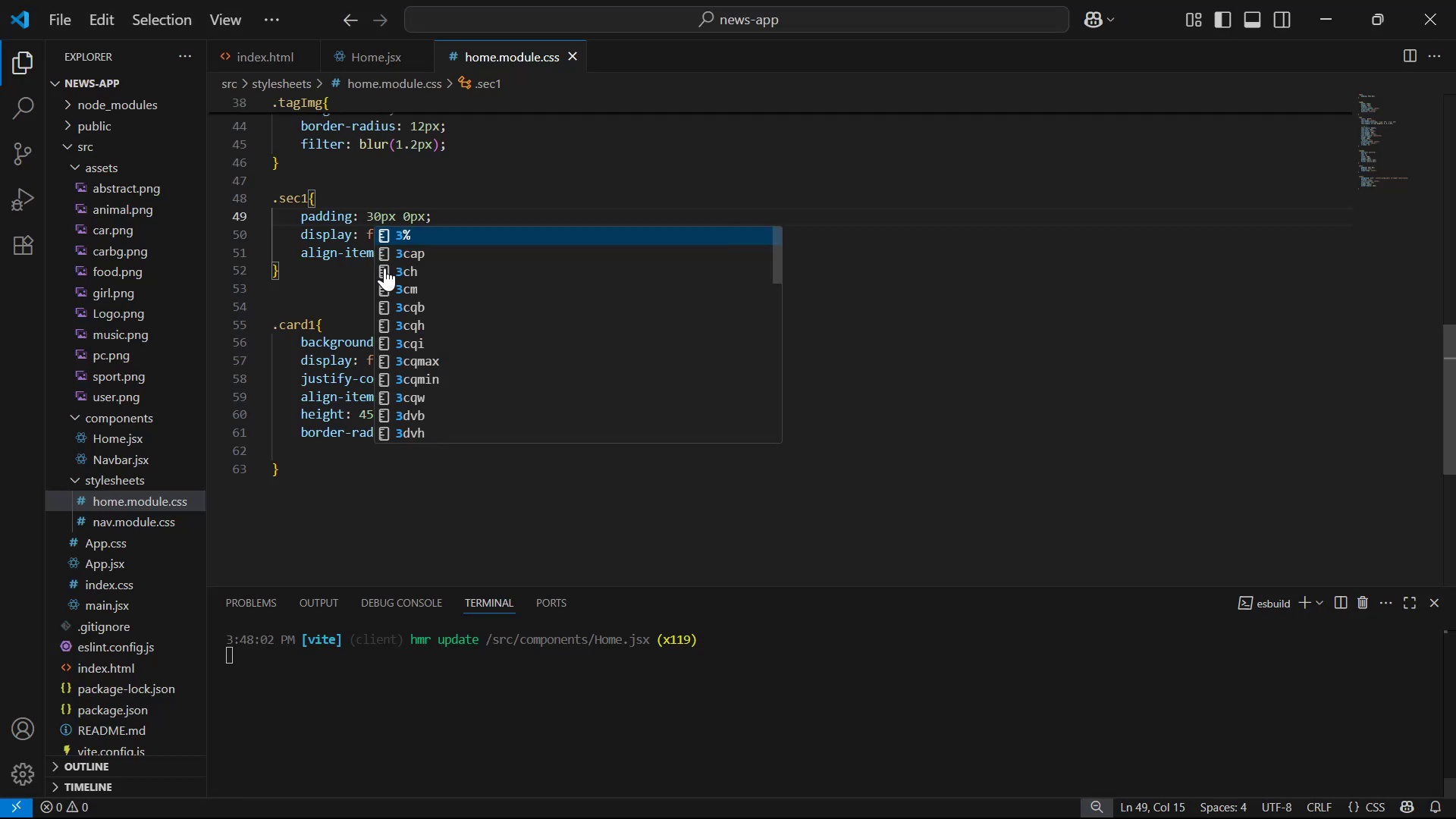 
key(Alt+Tab)
 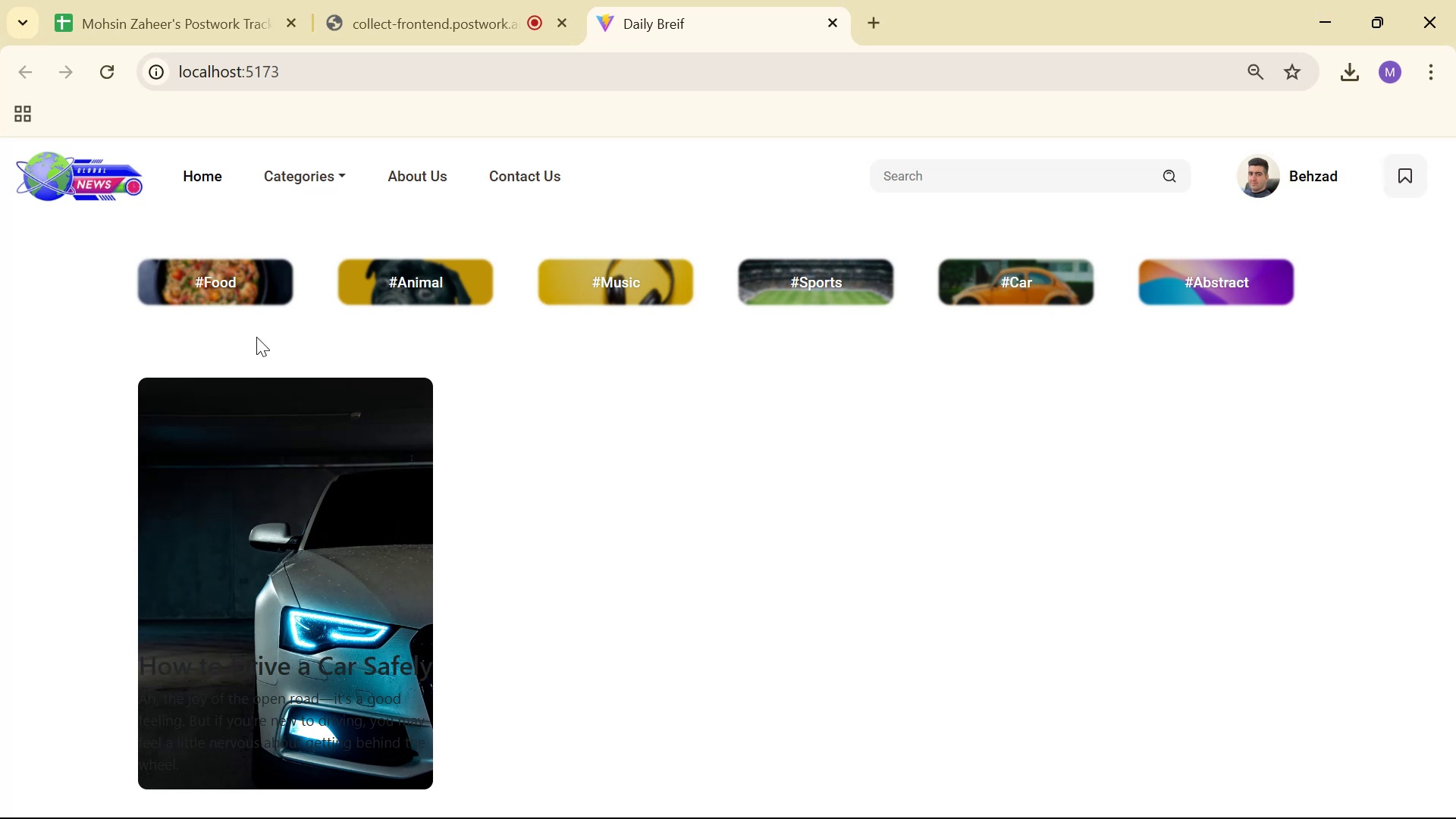 
key(Alt+AltLeft)
 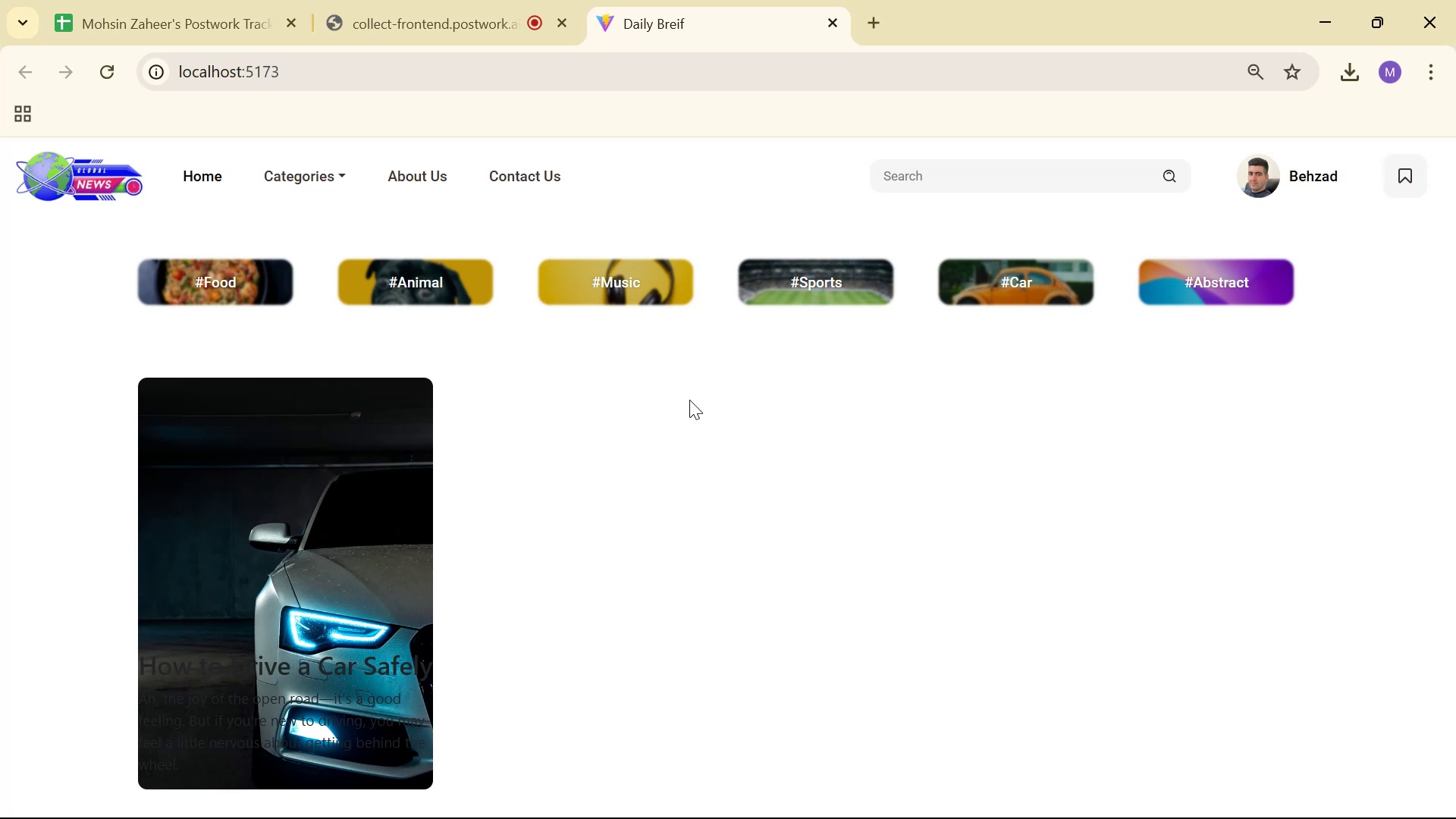 
key(Alt+Tab)
 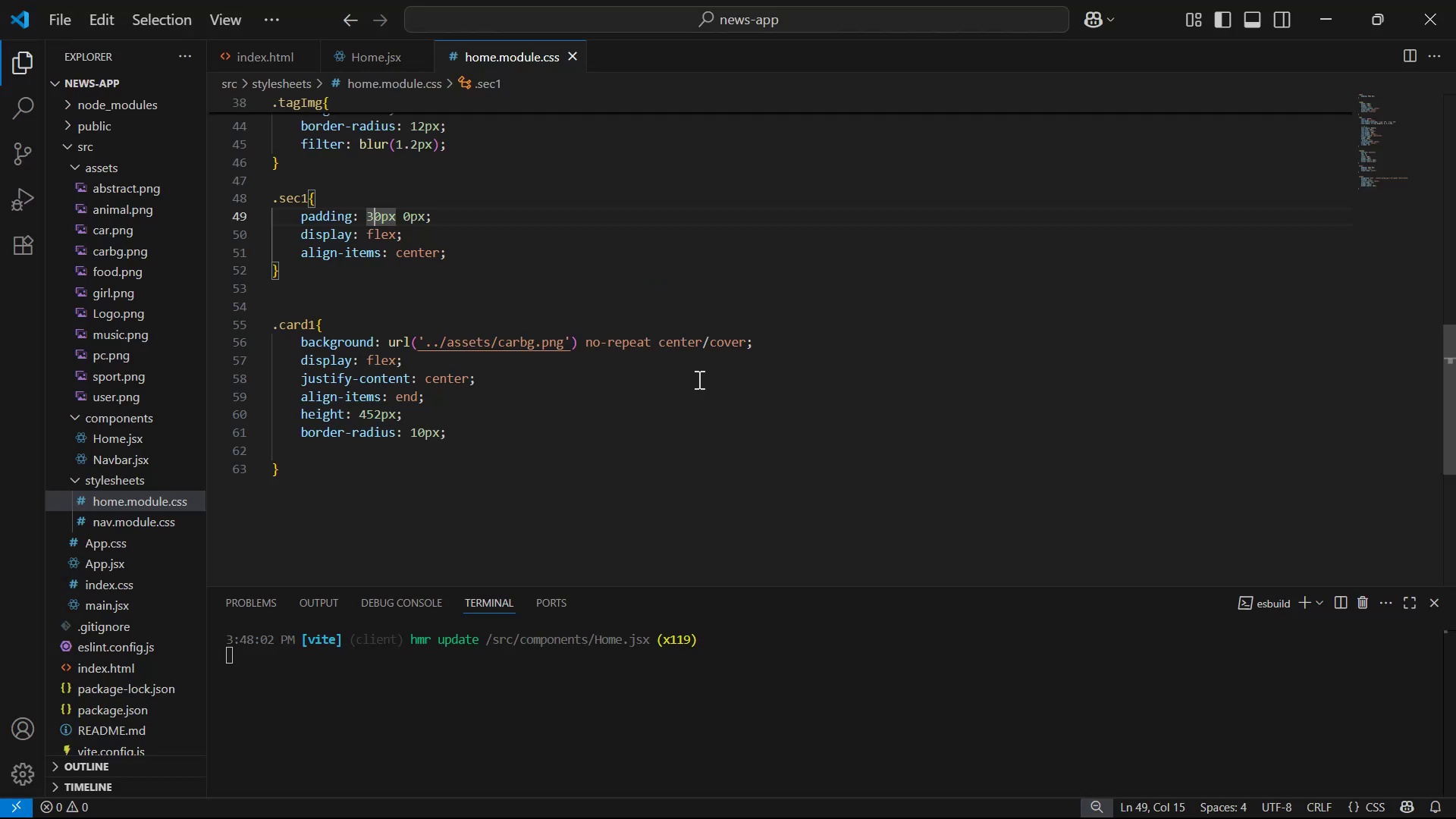 
key(Backspace)
 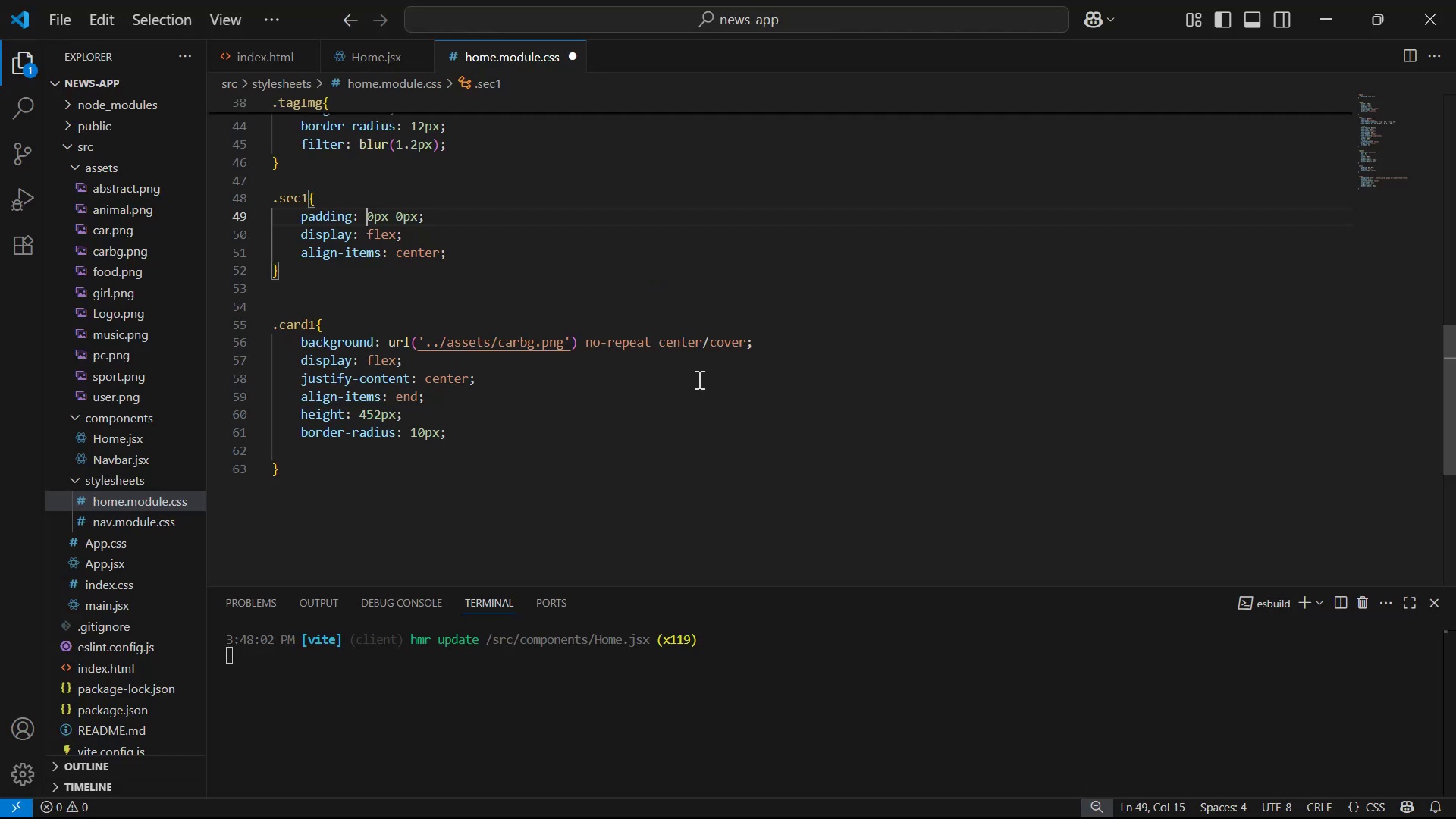 
key(2)
 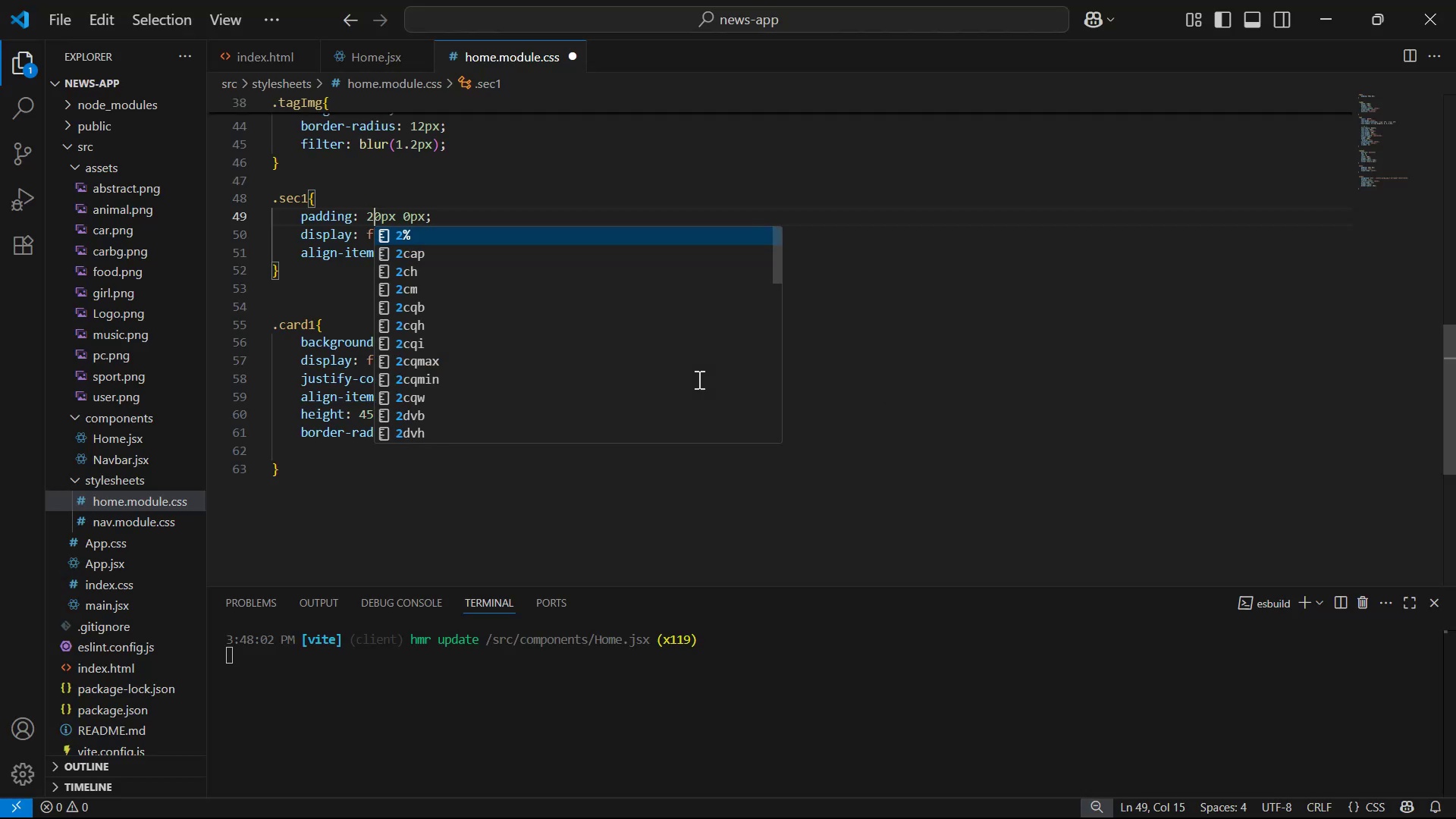 
key(Control+S)
 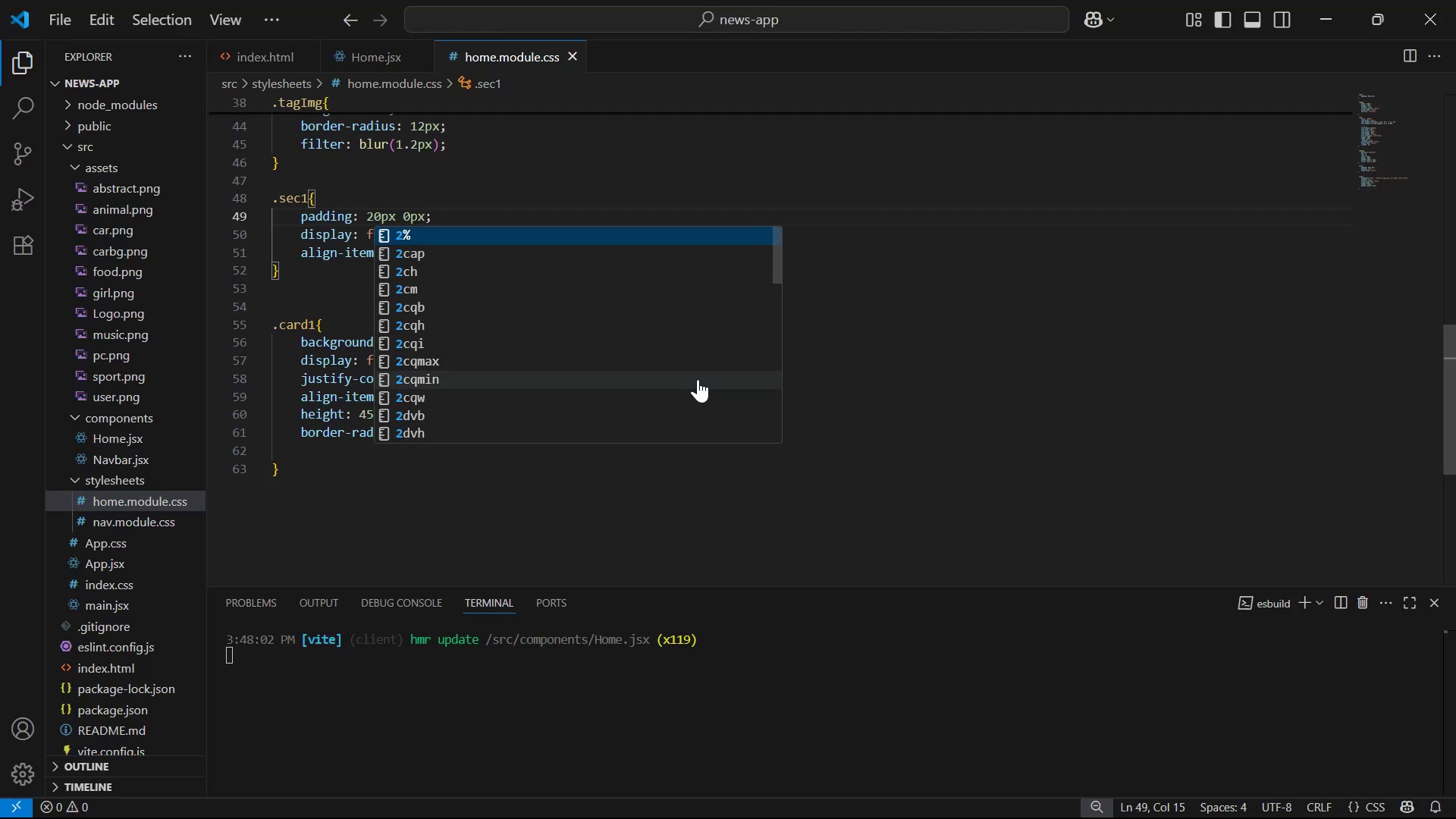 
key(Alt+AltLeft)
 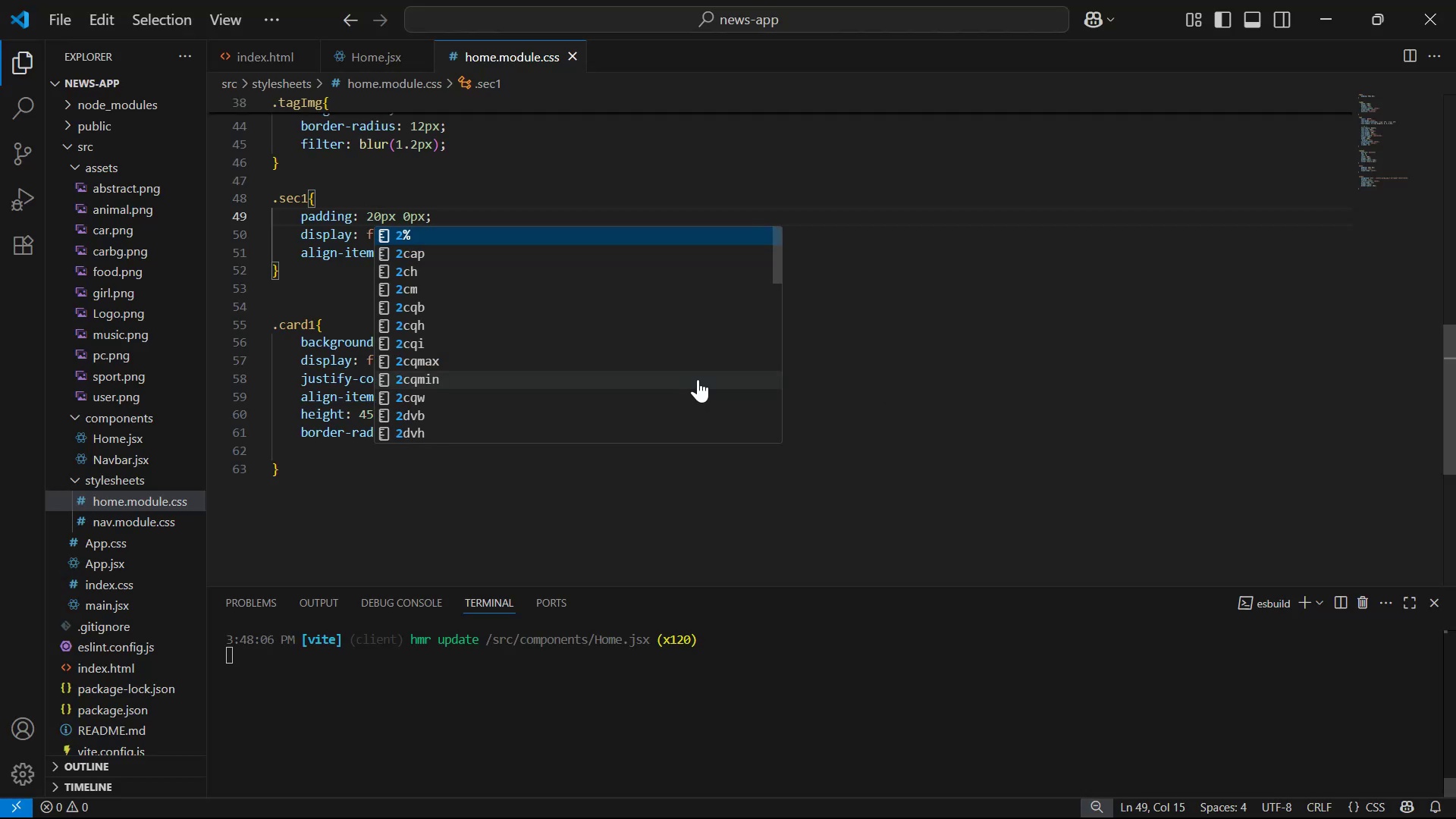 
key(Alt+Tab)
 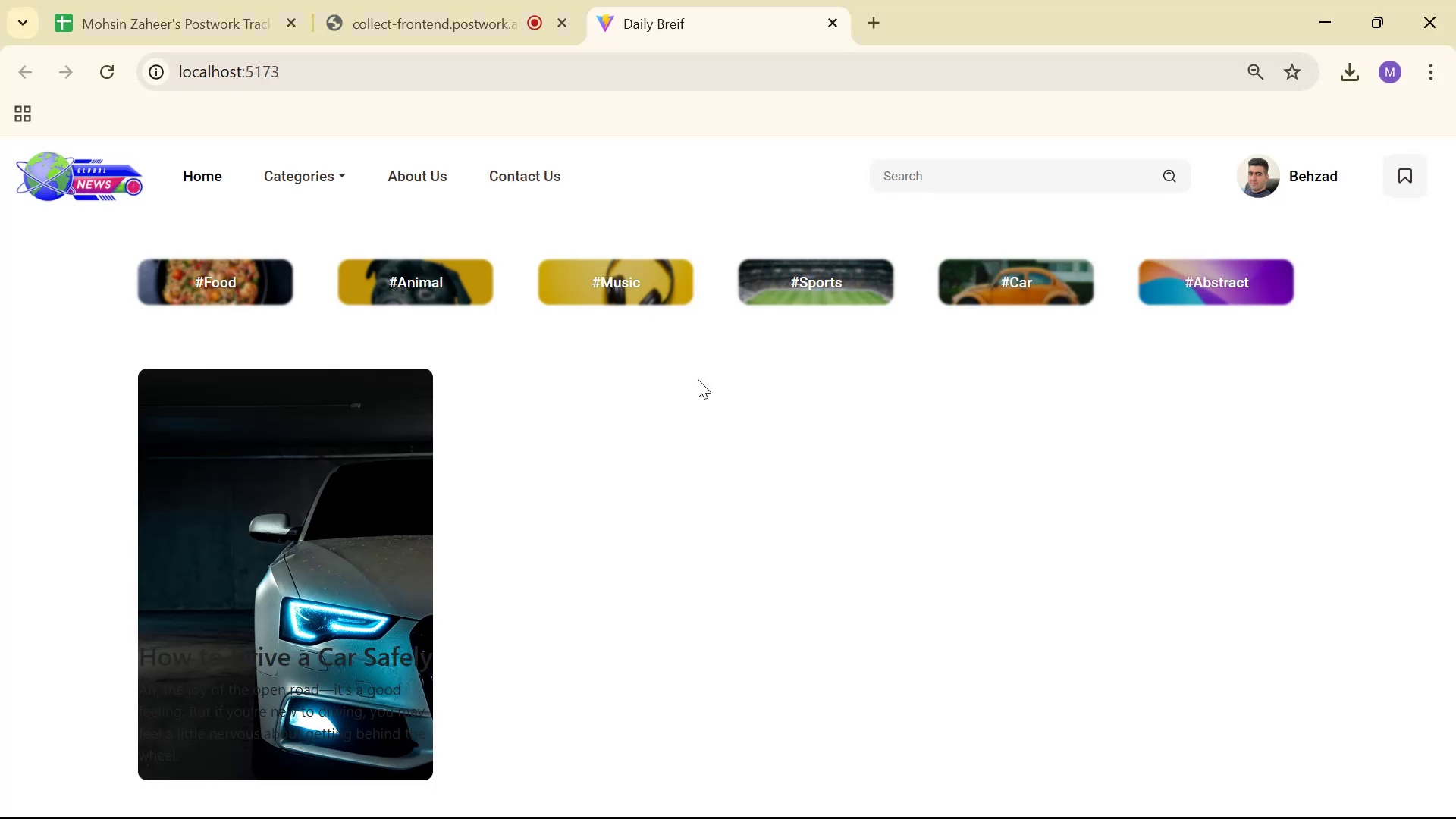 
scroll: coordinate [661, 342], scroll_direction: none, amount: 0.0
 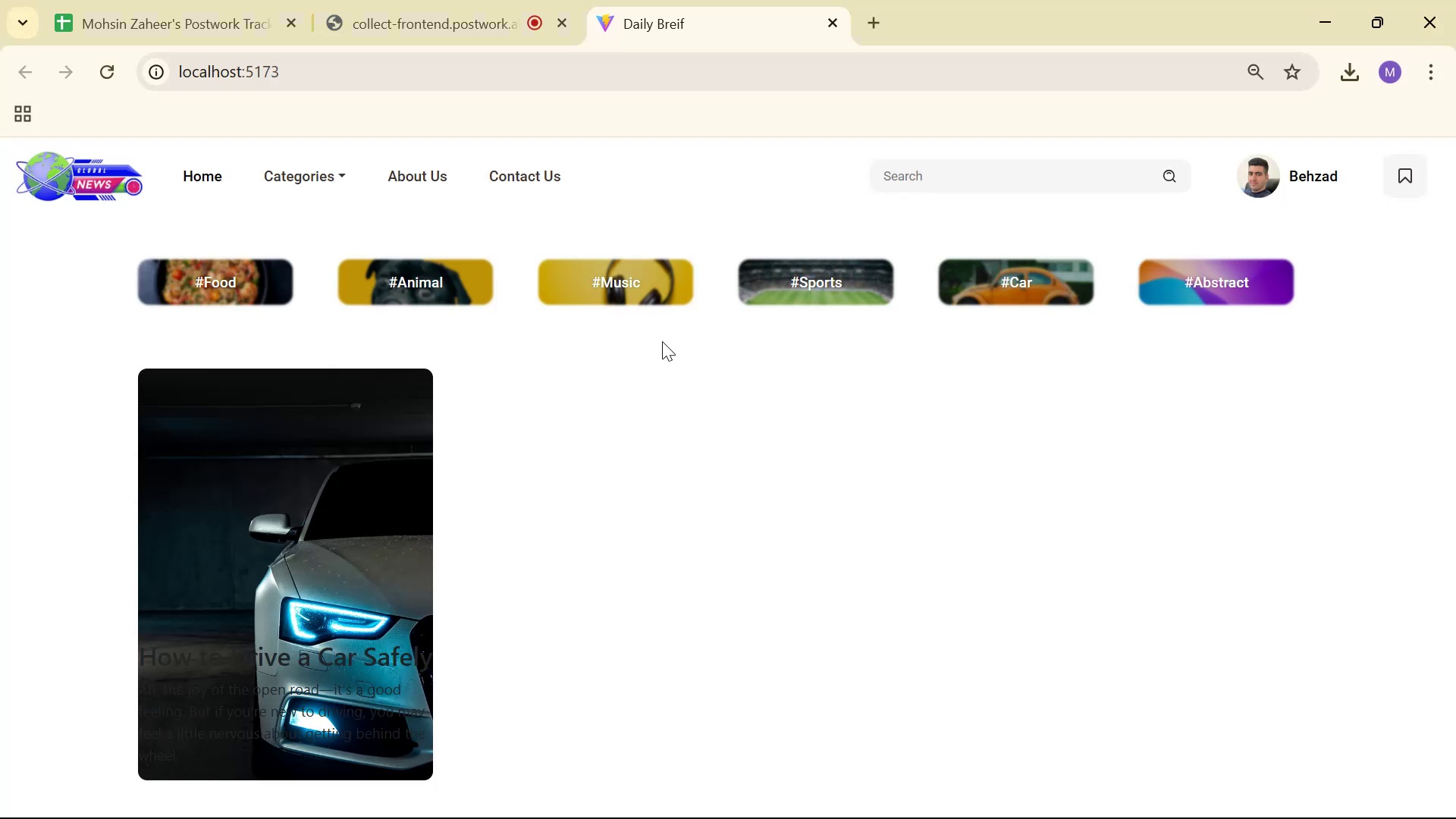 
key(Alt+AltLeft)
 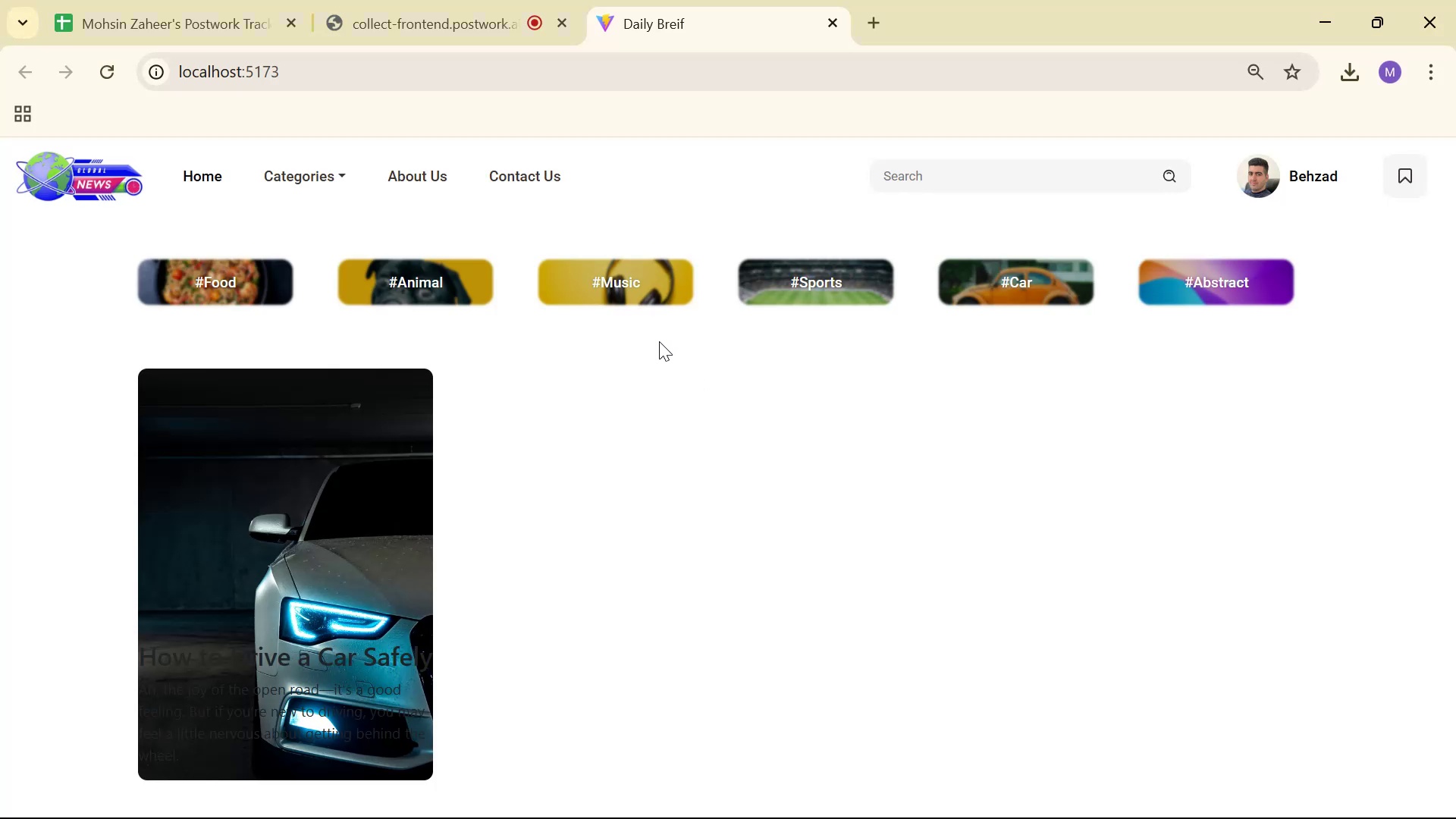 
key(Alt+Tab)
 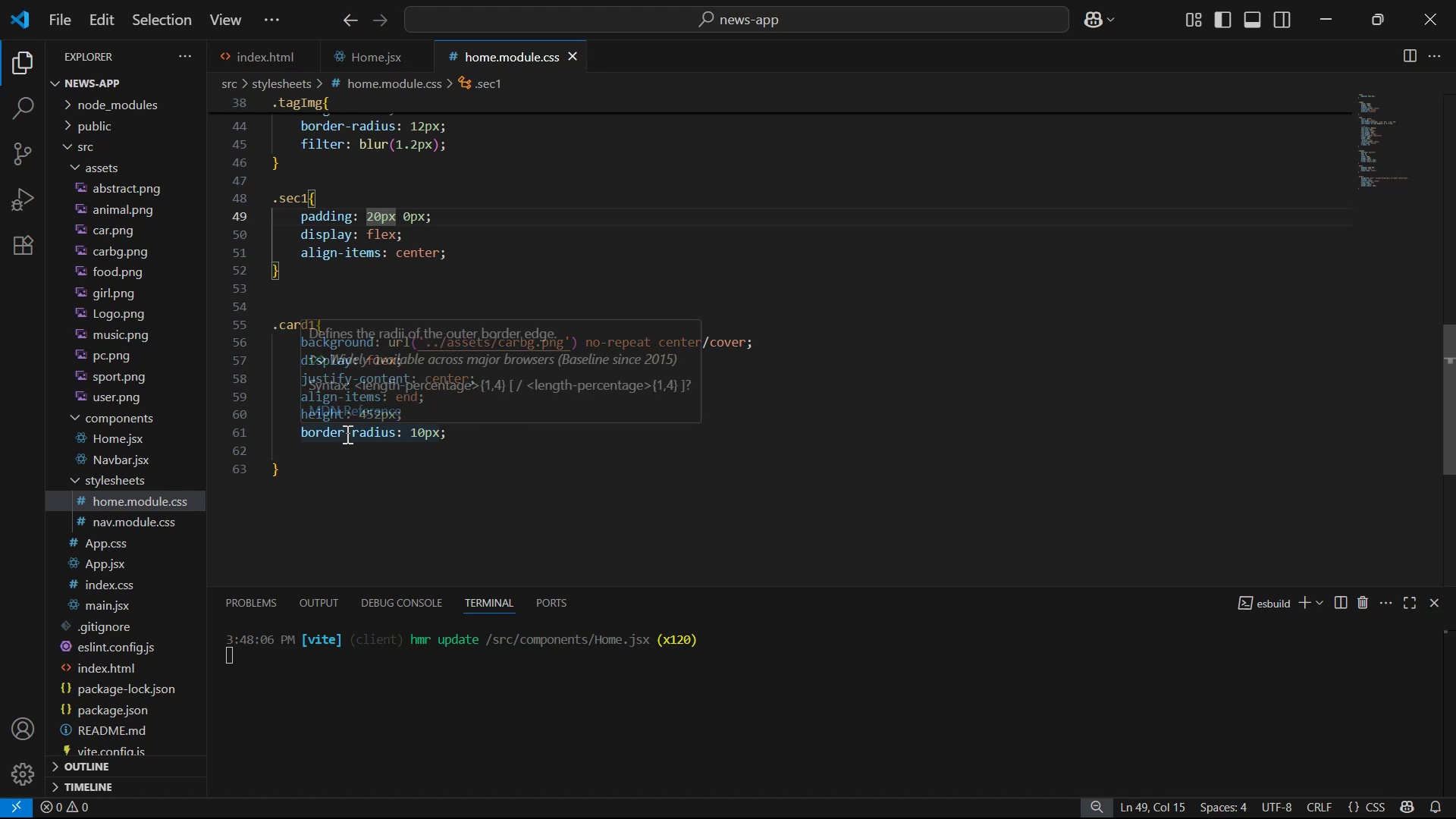 
left_click([384, 55])
 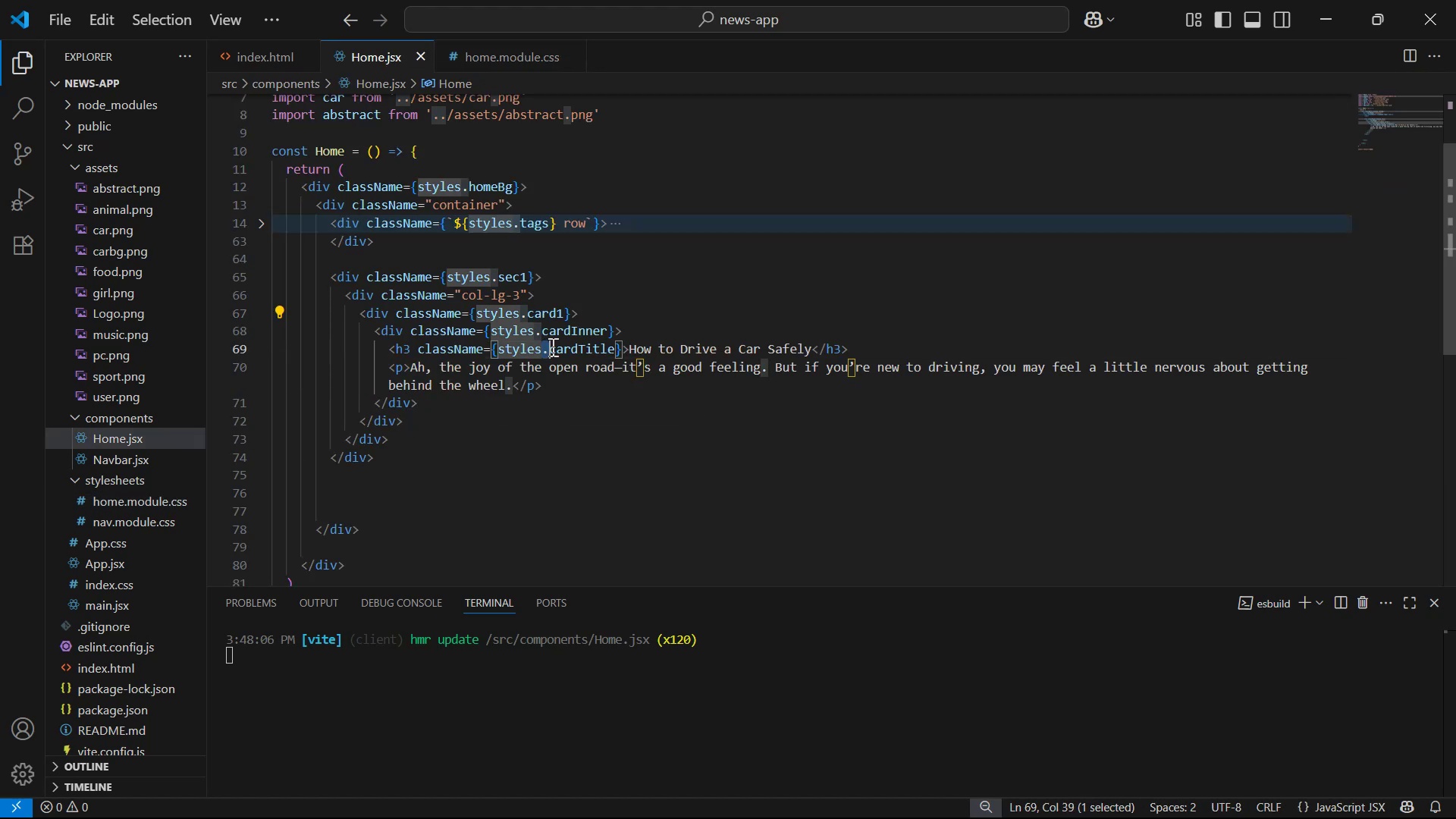 
key(Control+C)
 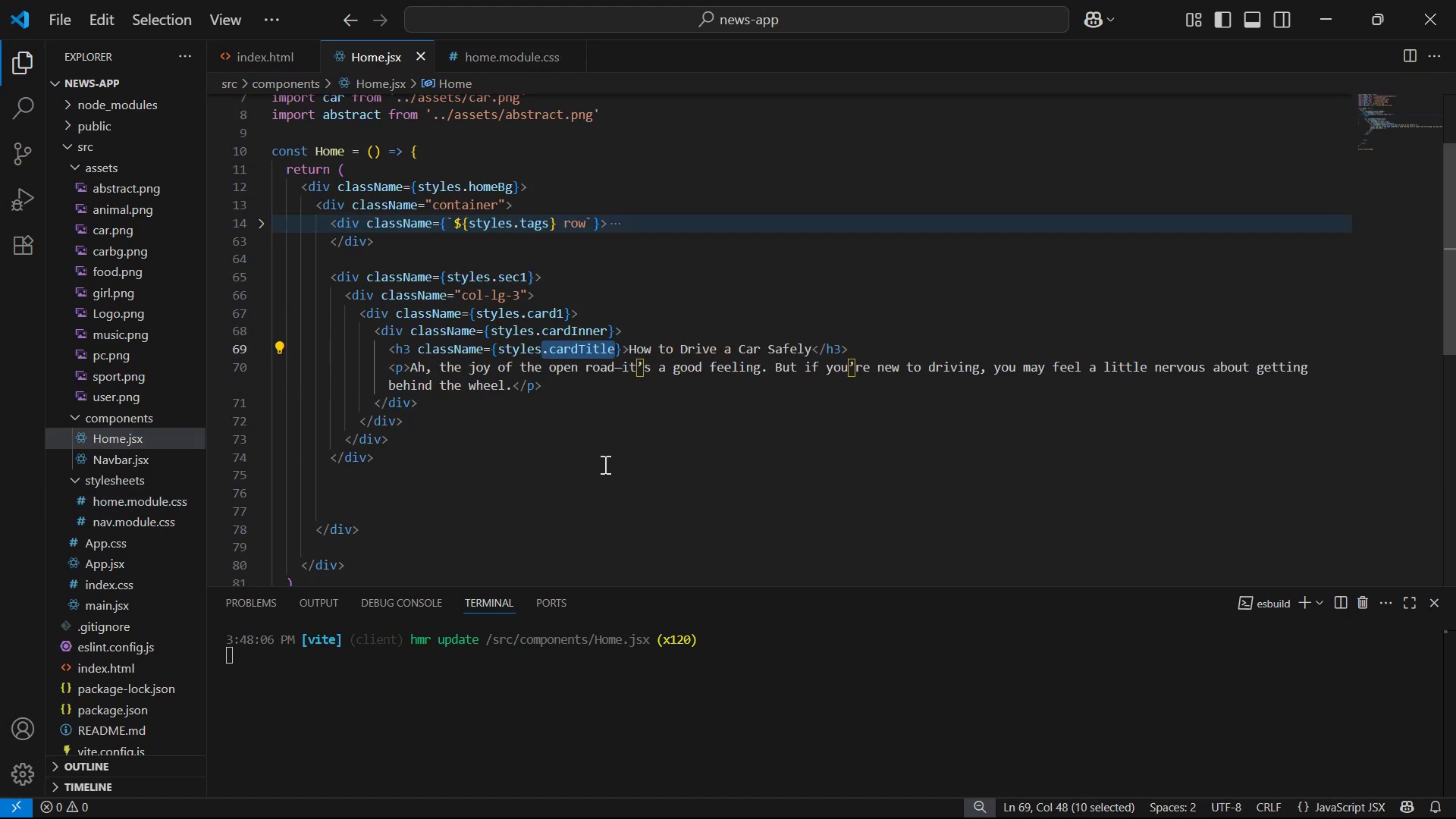 
key(Control+C)
 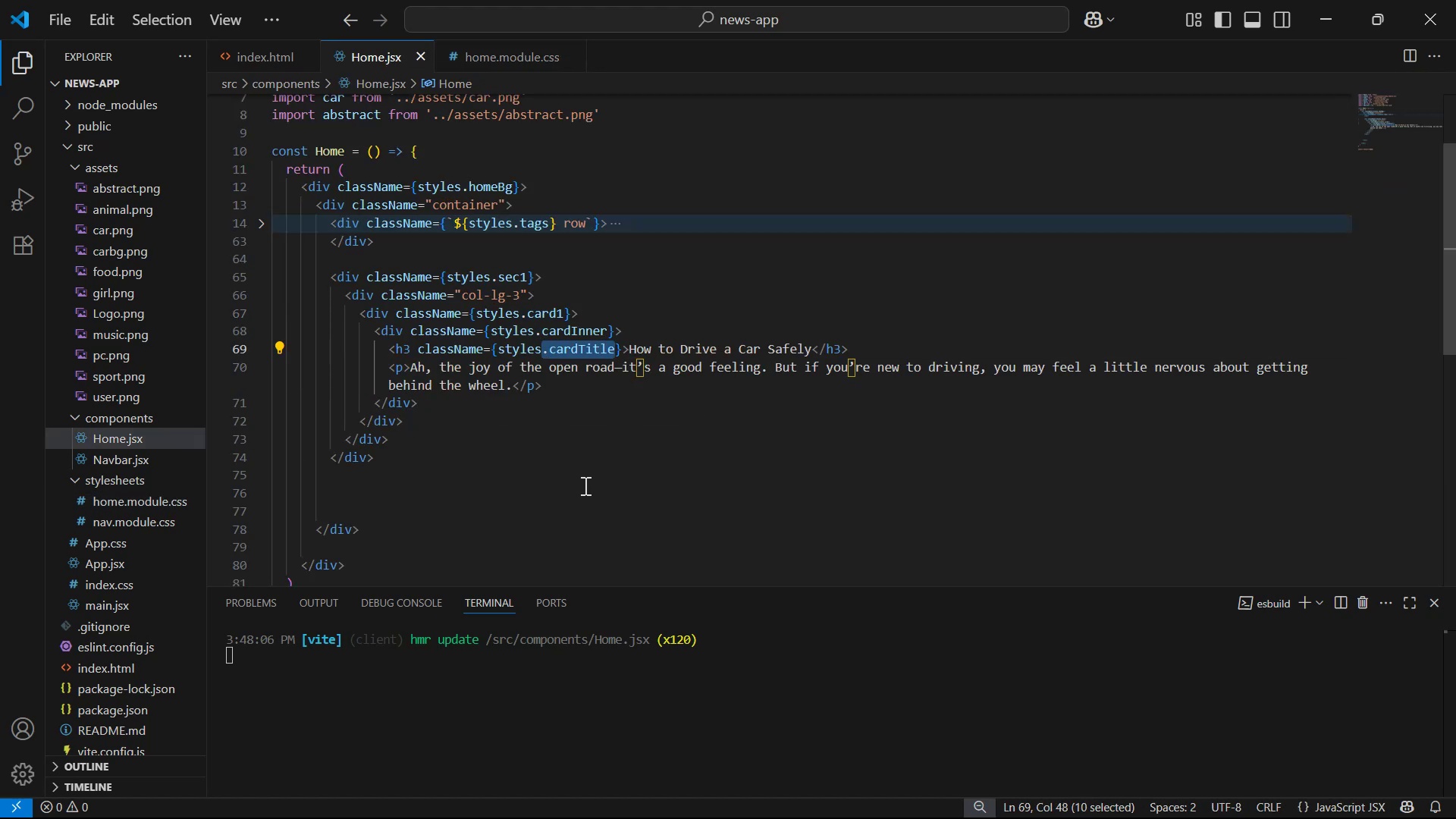 
key(Control+C)
 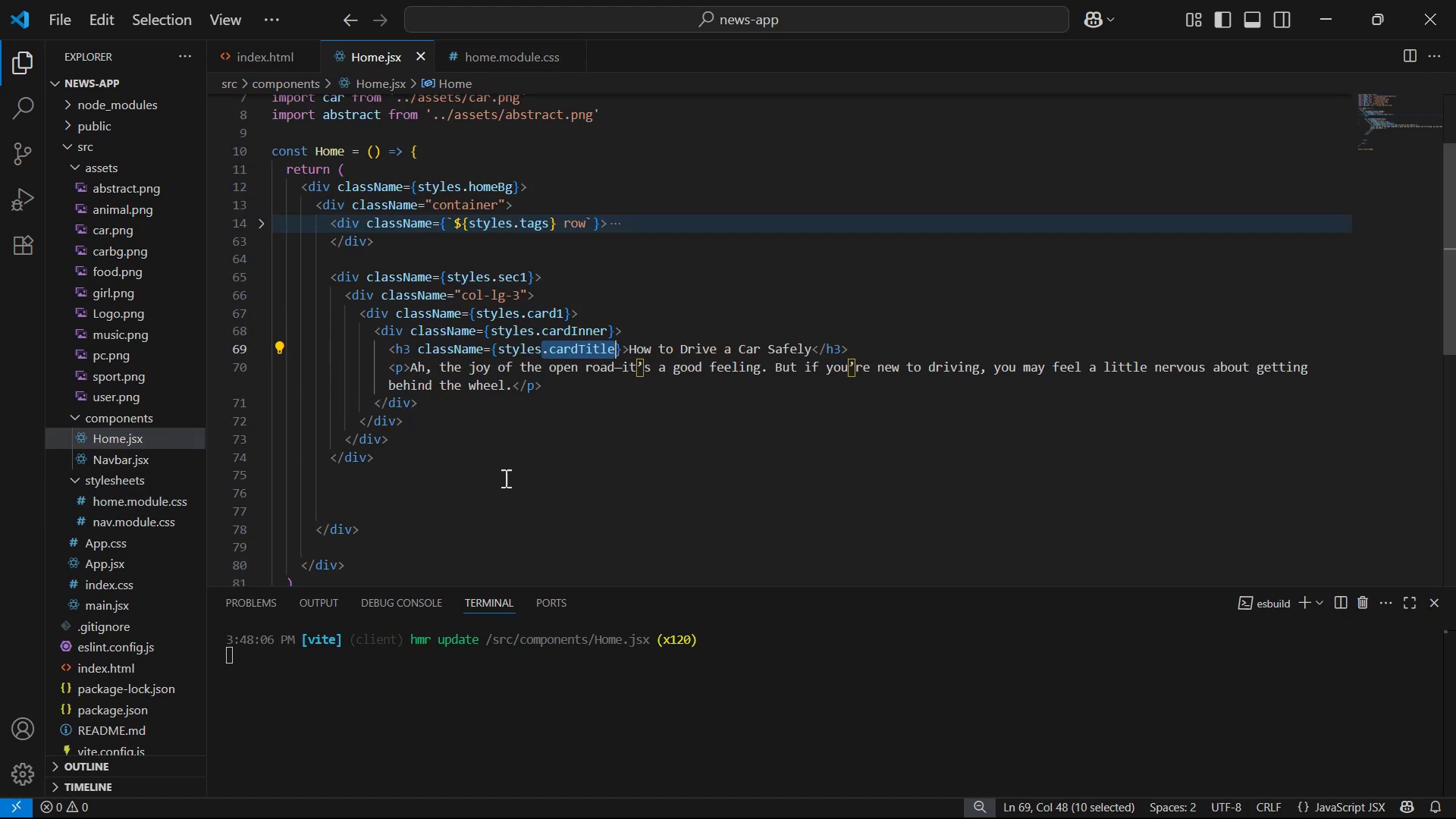 
key(Control+C)
 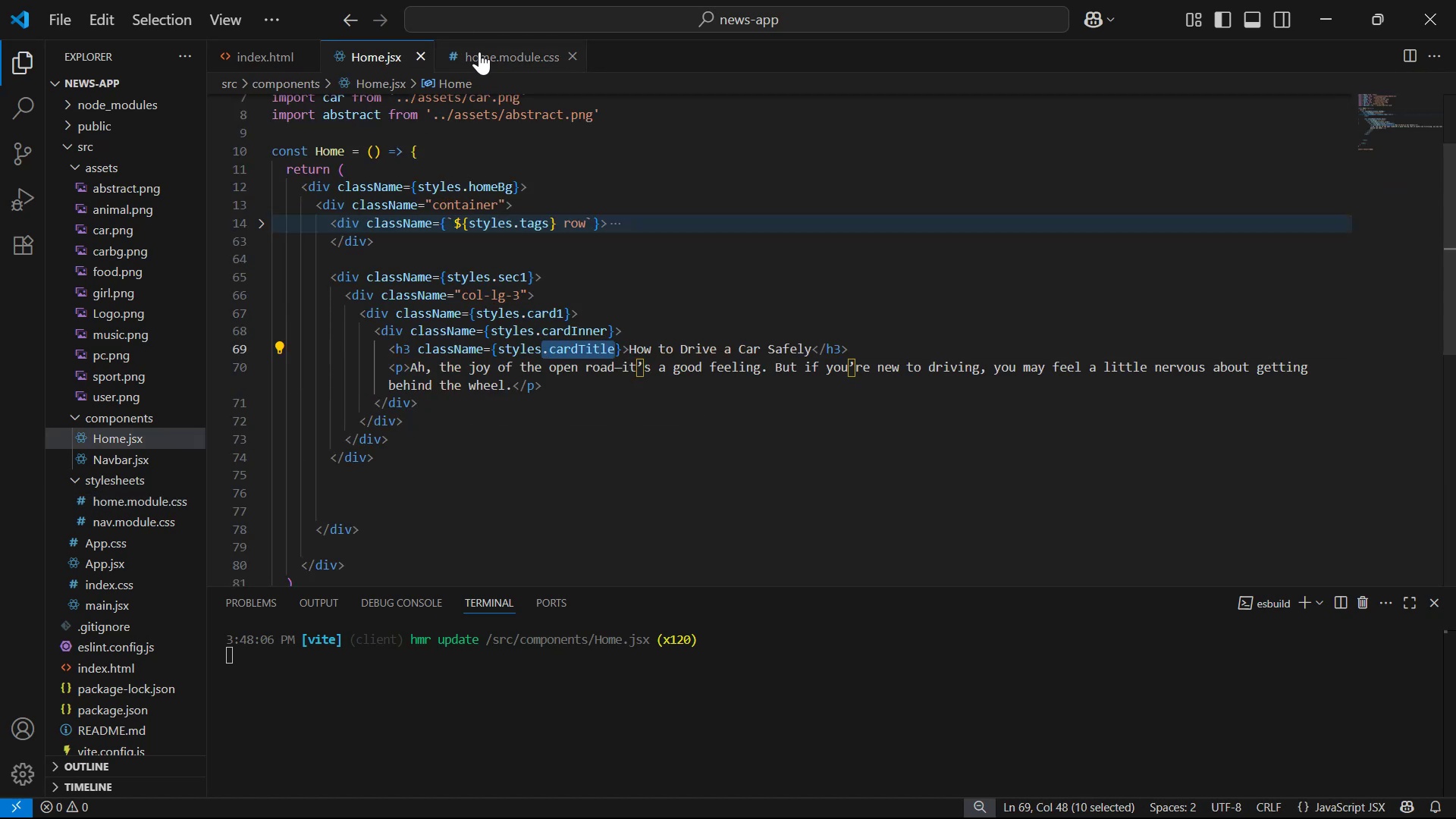 
scroll: coordinate [389, 424], scroll_direction: down, amount: 5.0
 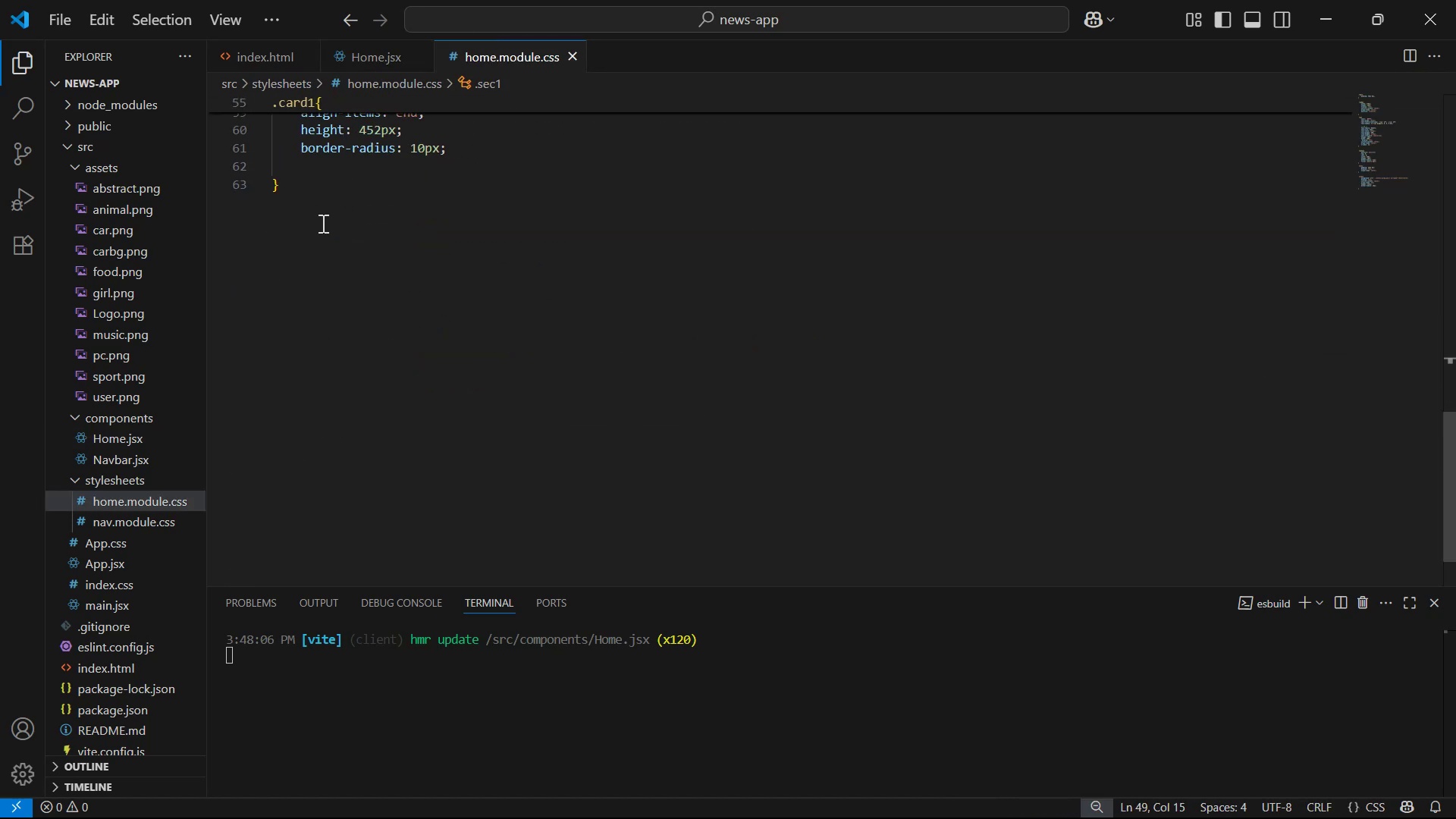 
left_click([347, 183])
 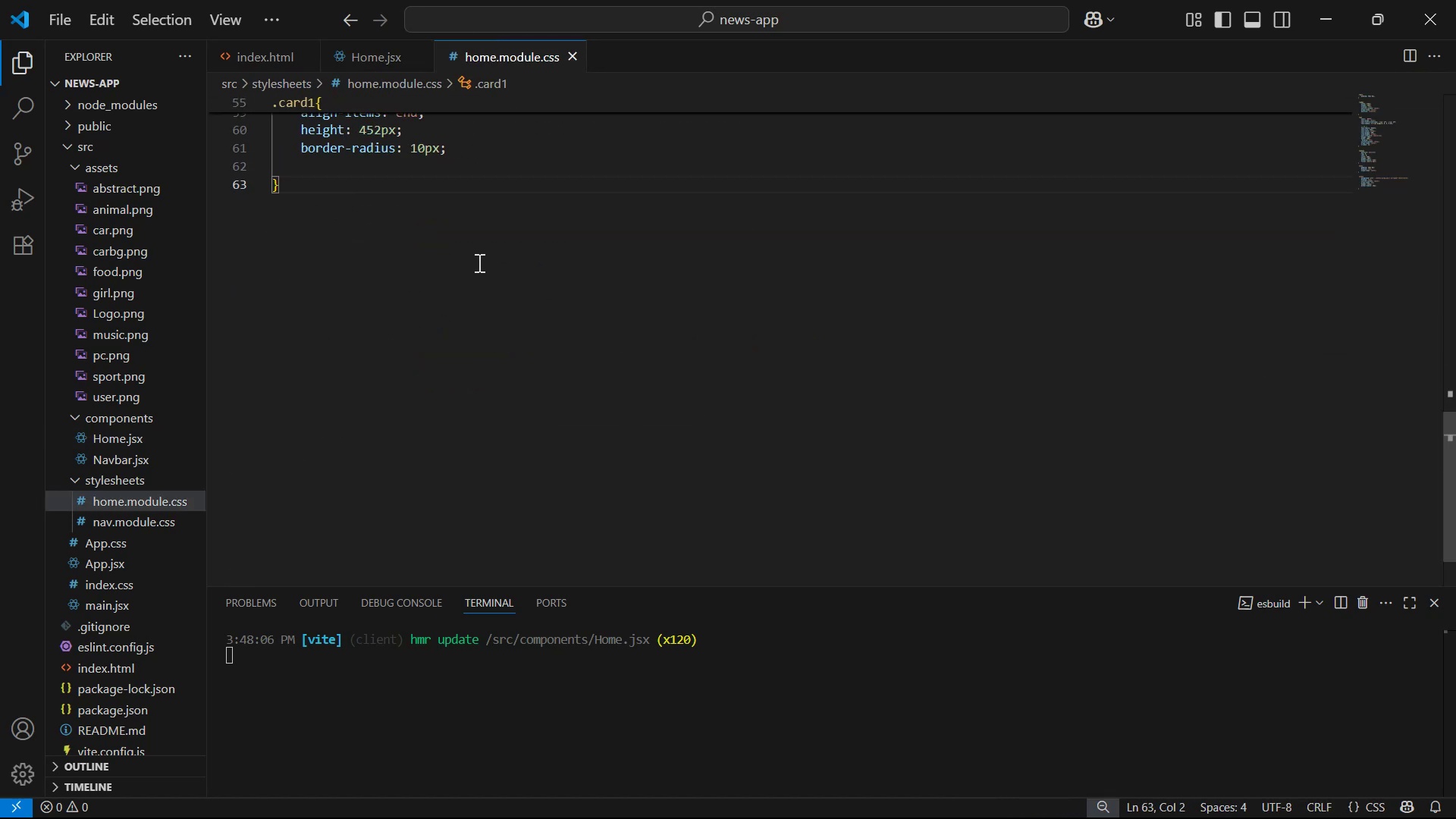 
key(ArrowUp)
 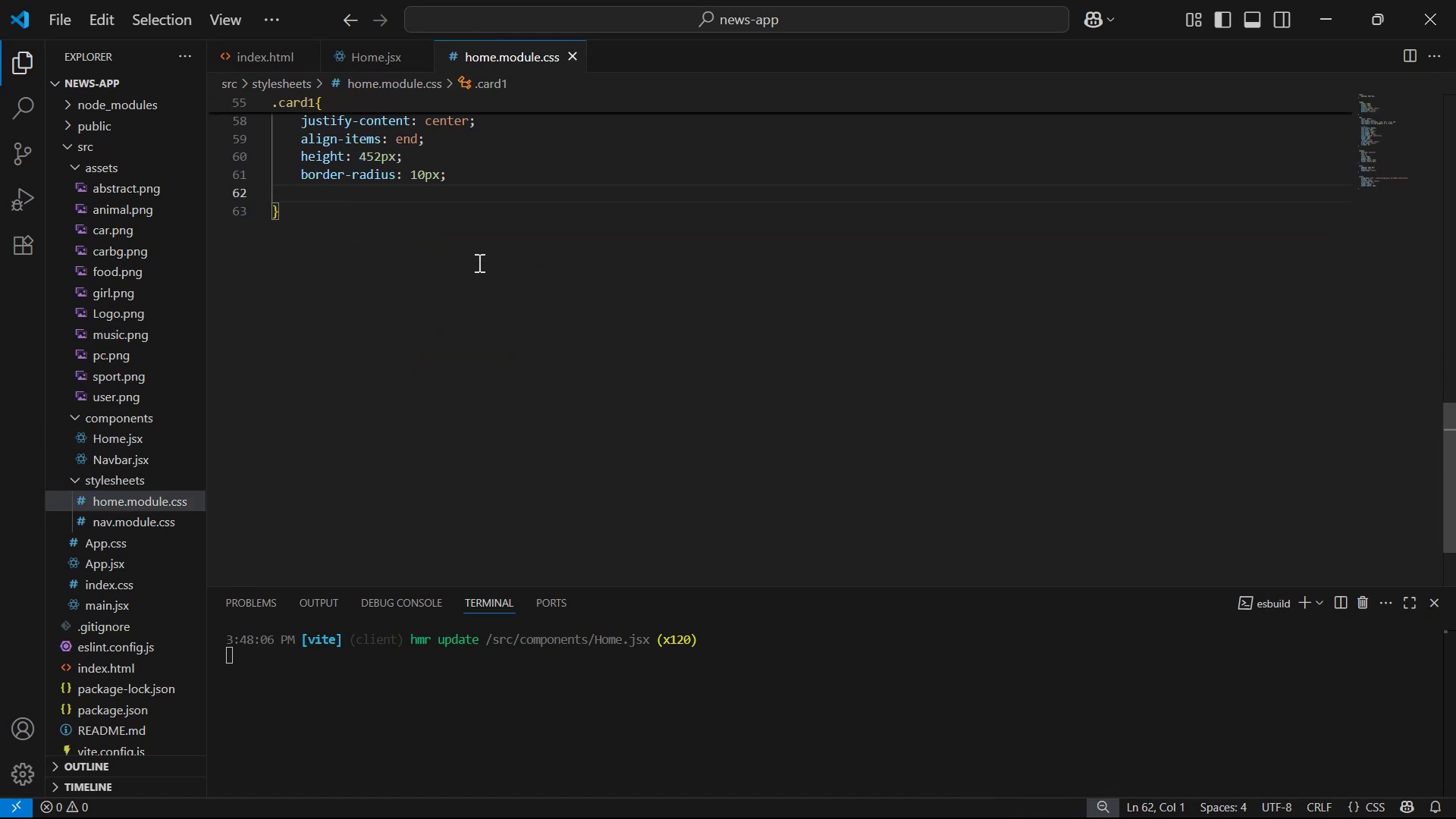 
key(Backspace)
 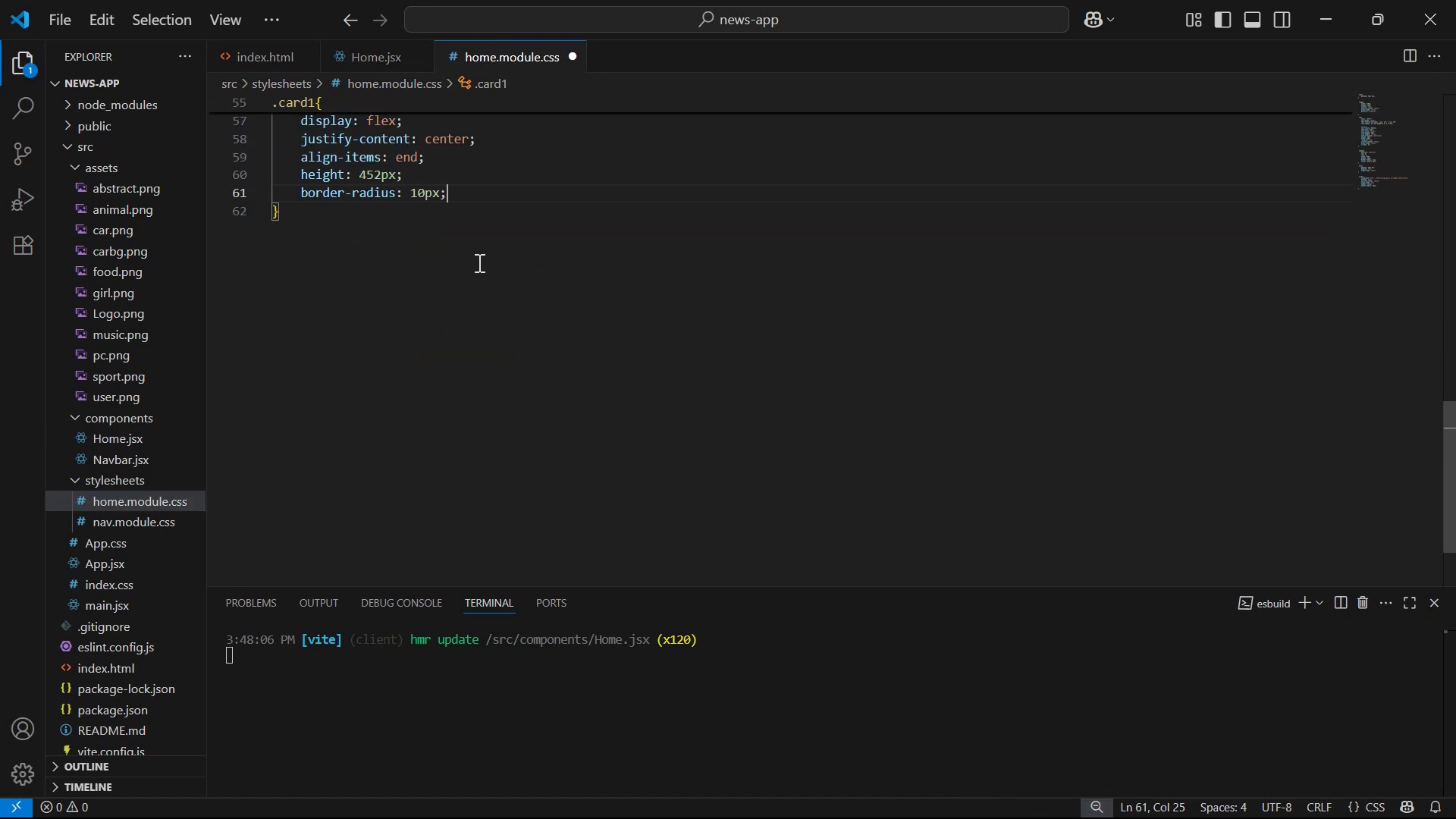 
key(ArrowDown)
 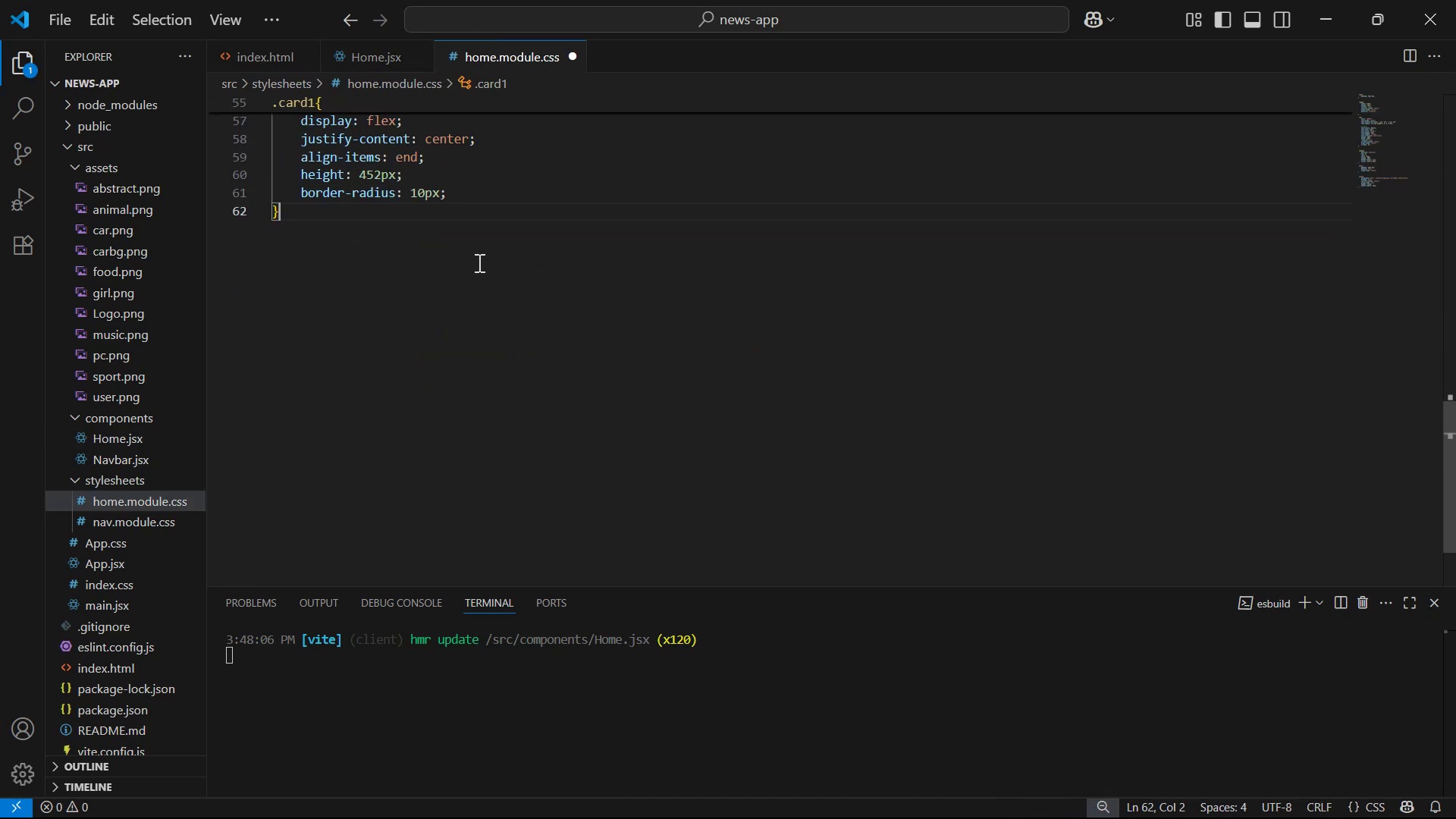 
key(Enter)
 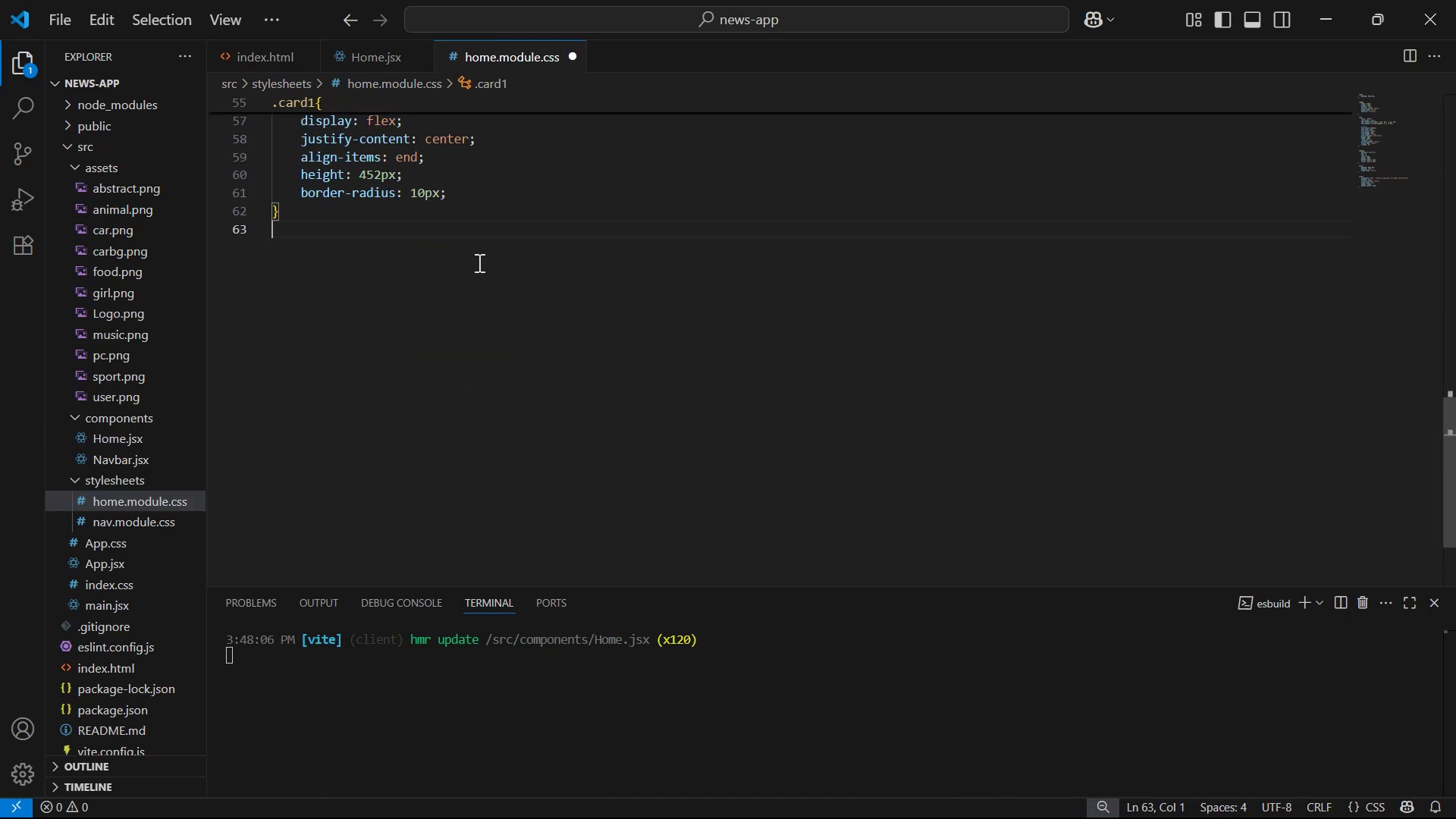 
key(Enter)
 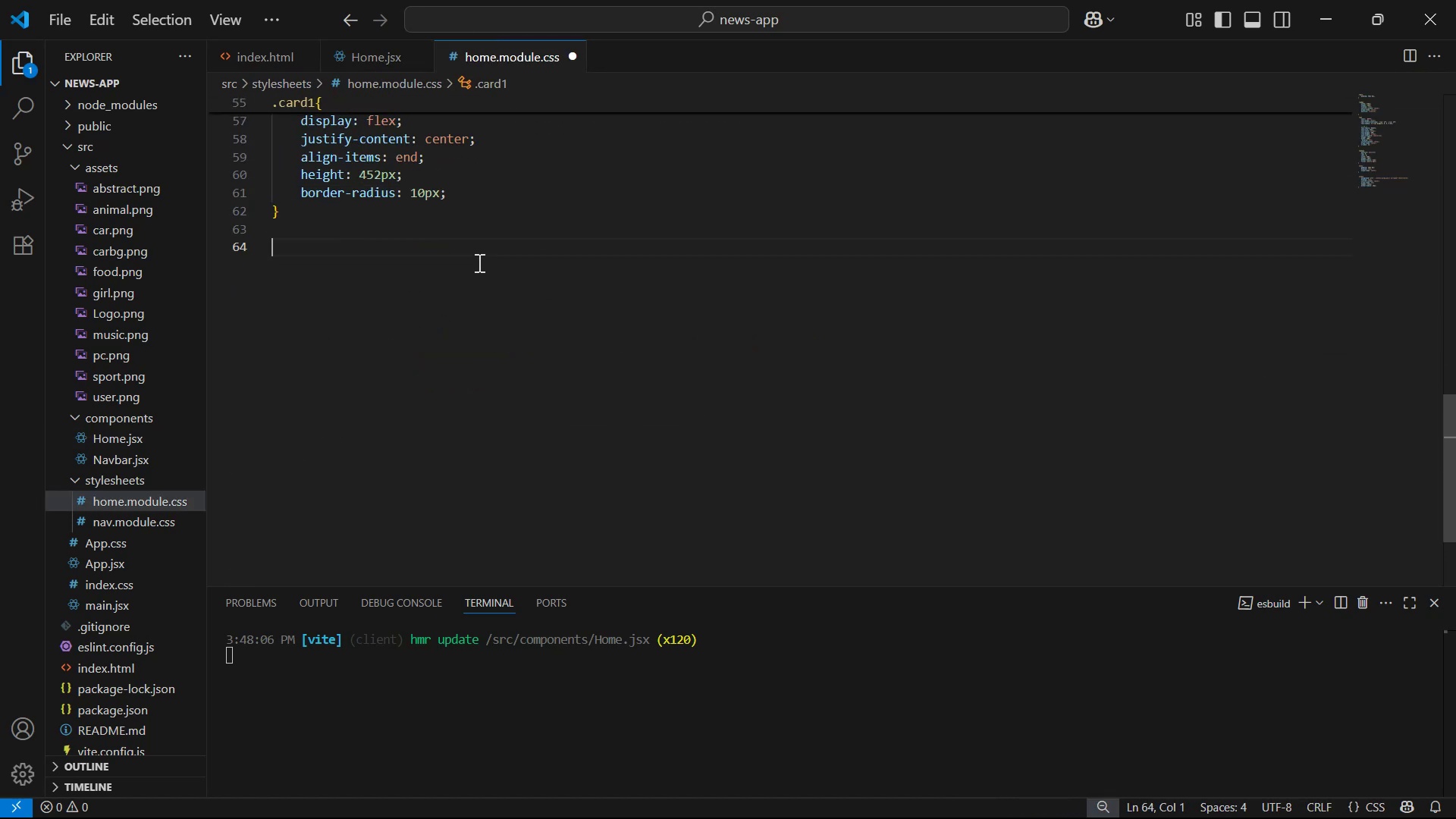 
key(Control+V)
 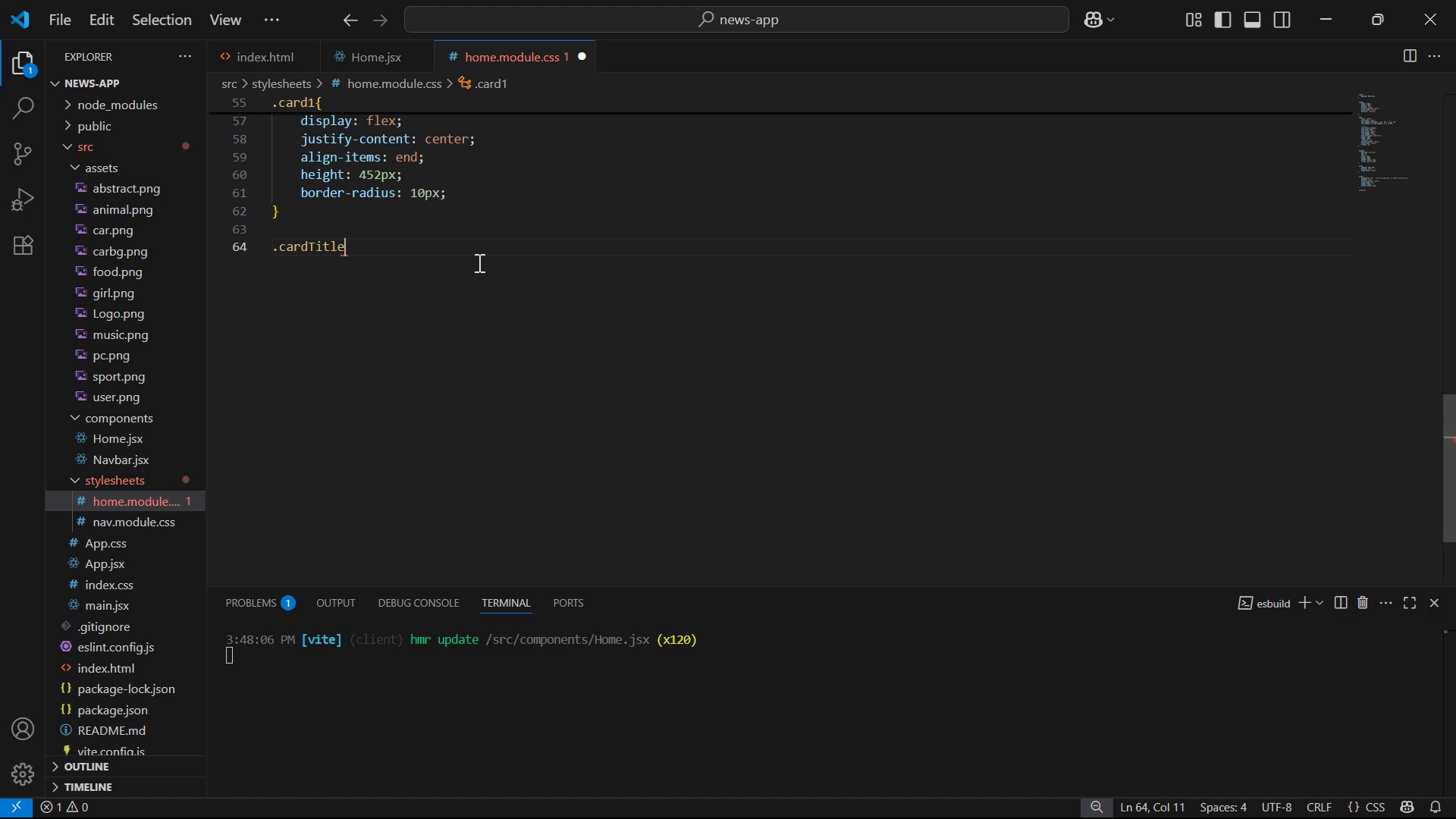 
key(Shift+BracketLeft)
 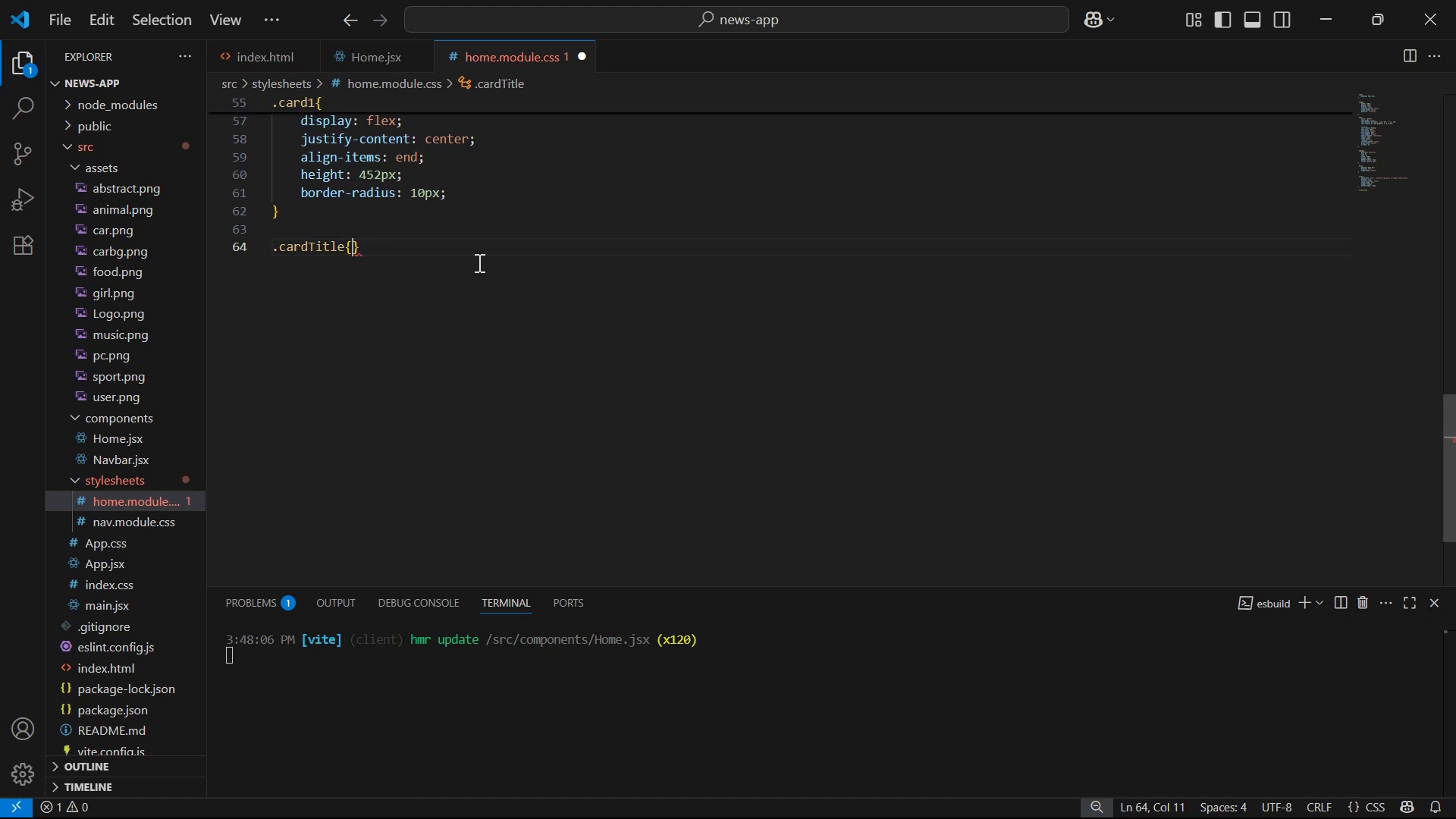 
key(Shift+Enter)
 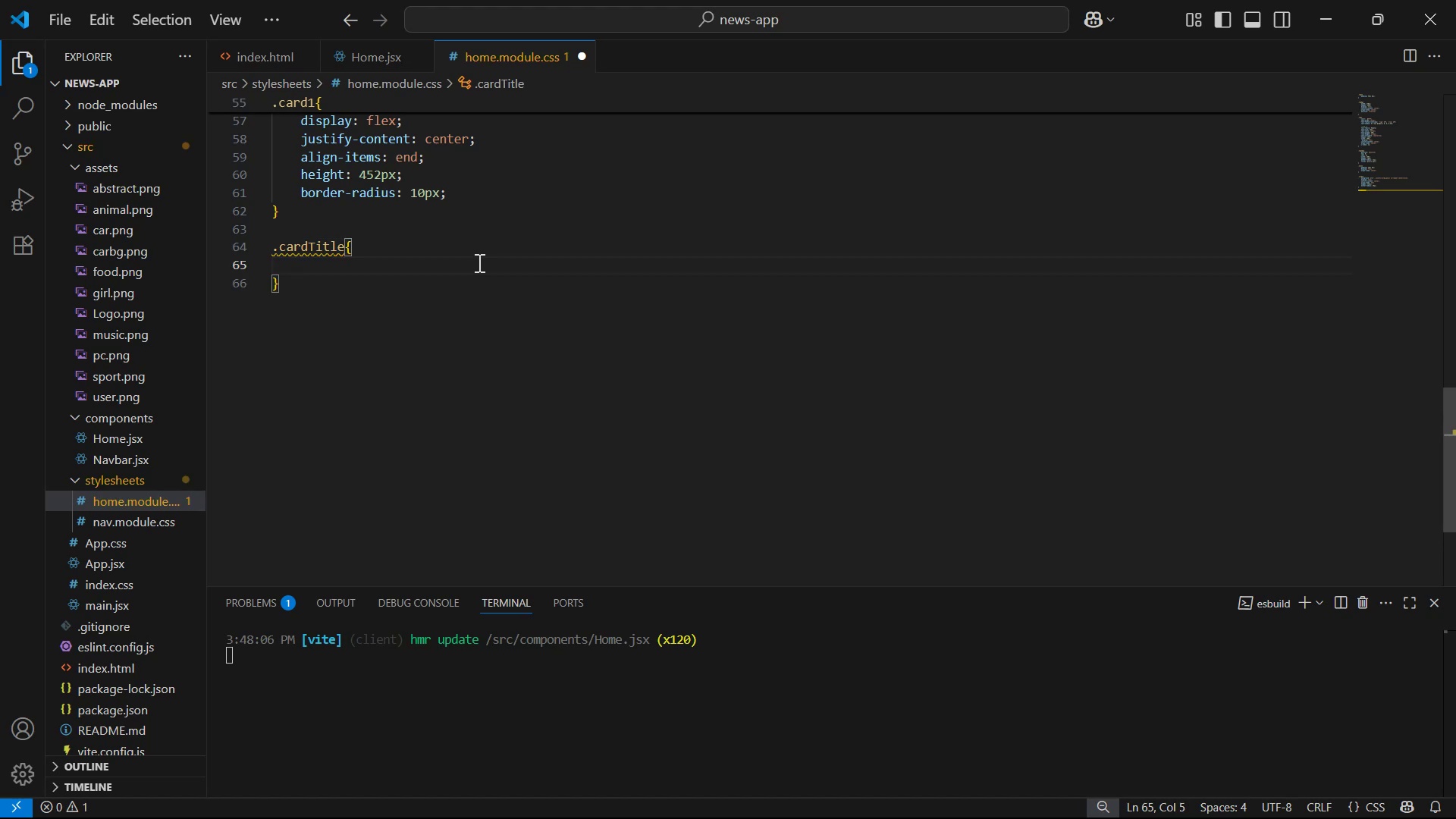 
type(ab)
key(Backspace)
key(Backspace)
type(ba)
 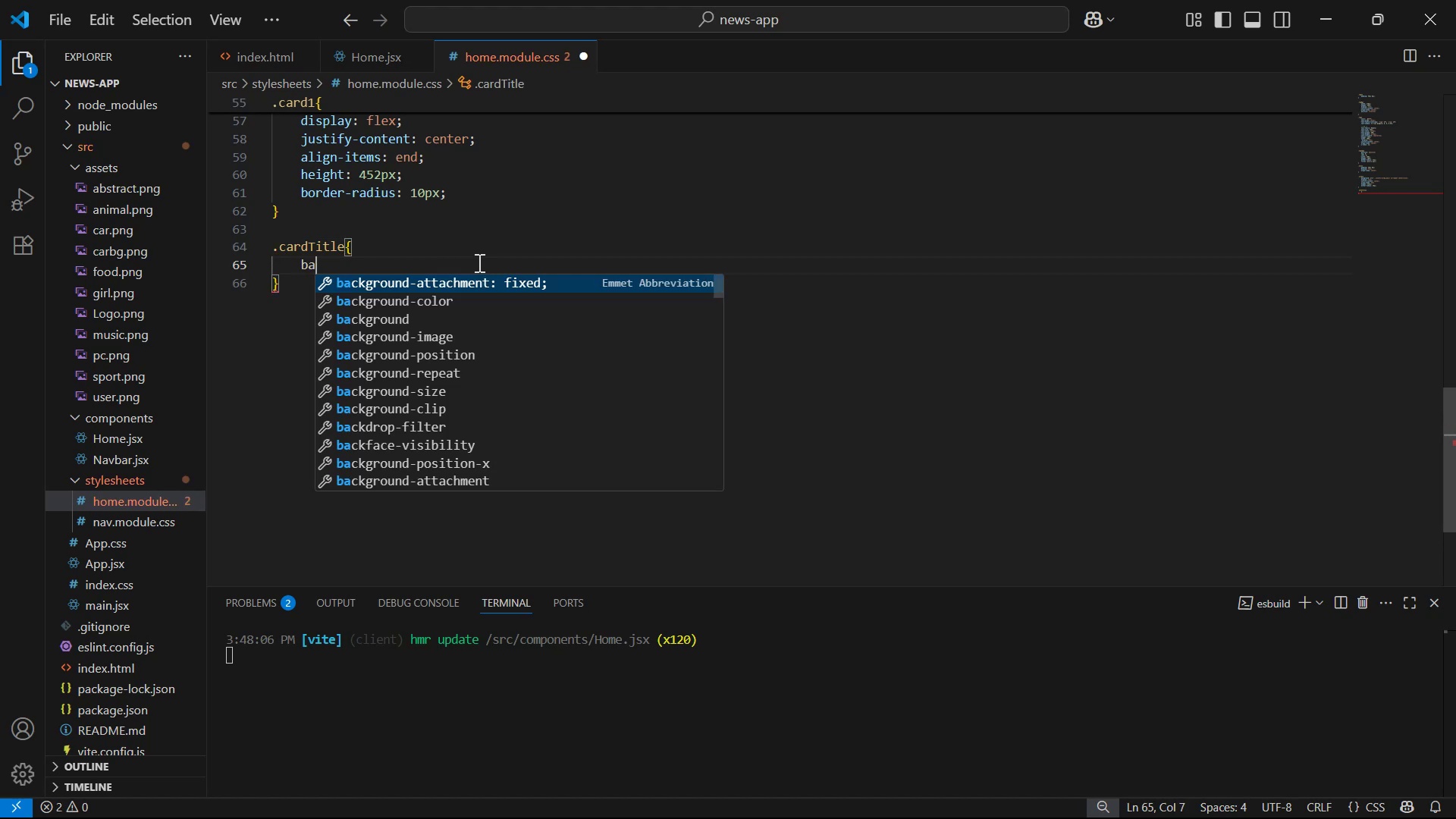 
key(ArrowDown)
 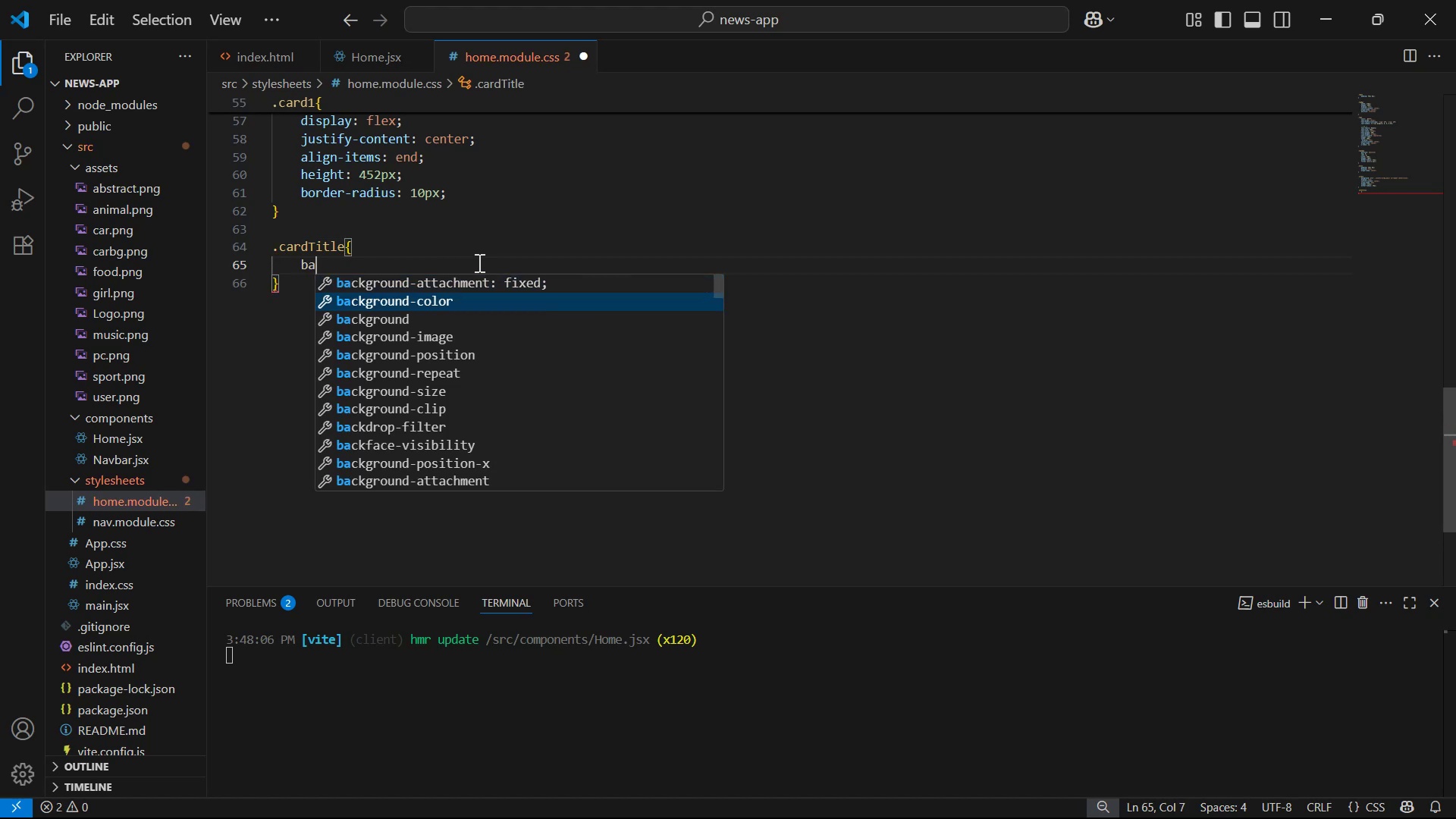 
key(ArrowDown)
 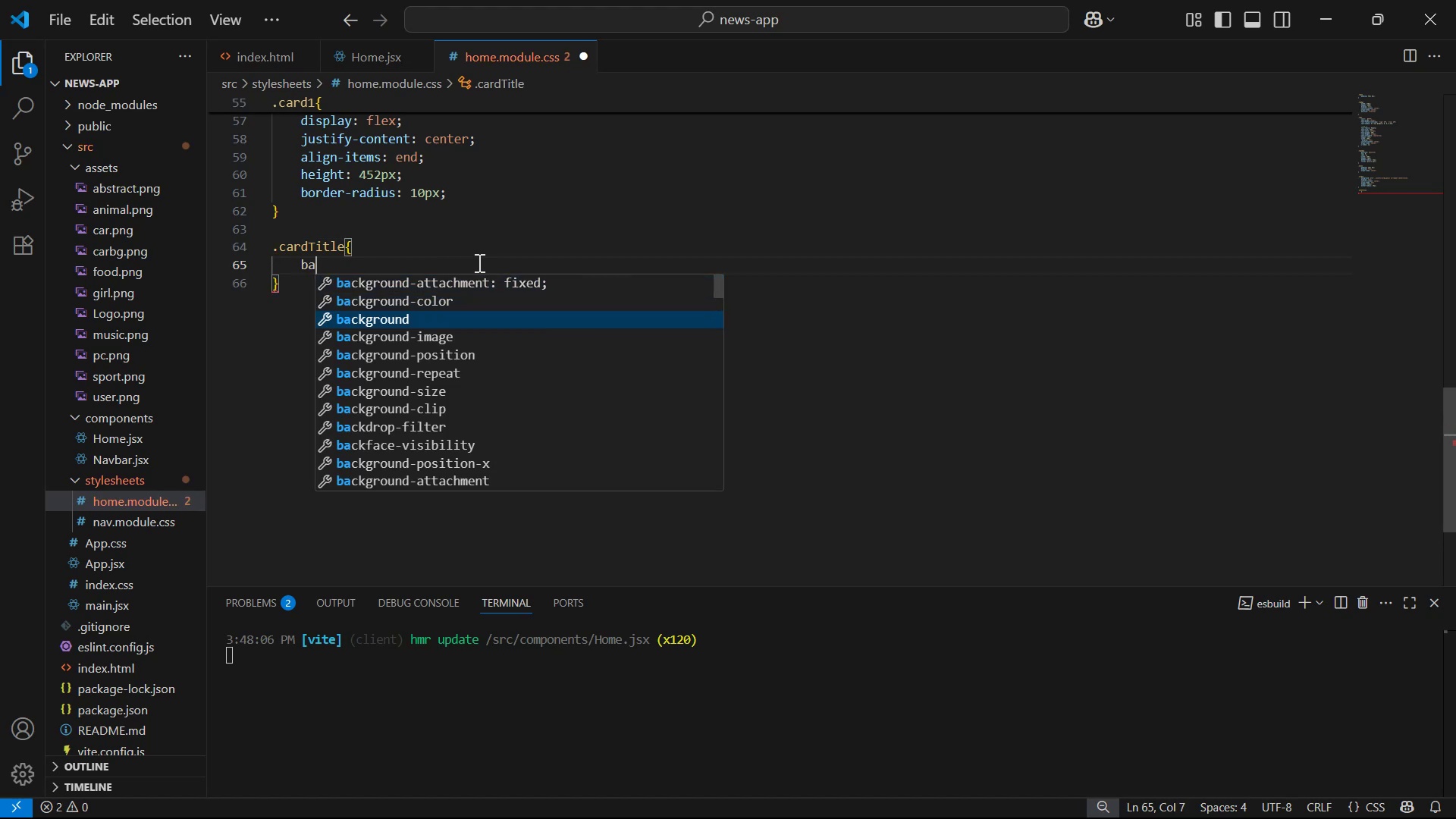 
key(Enter)
 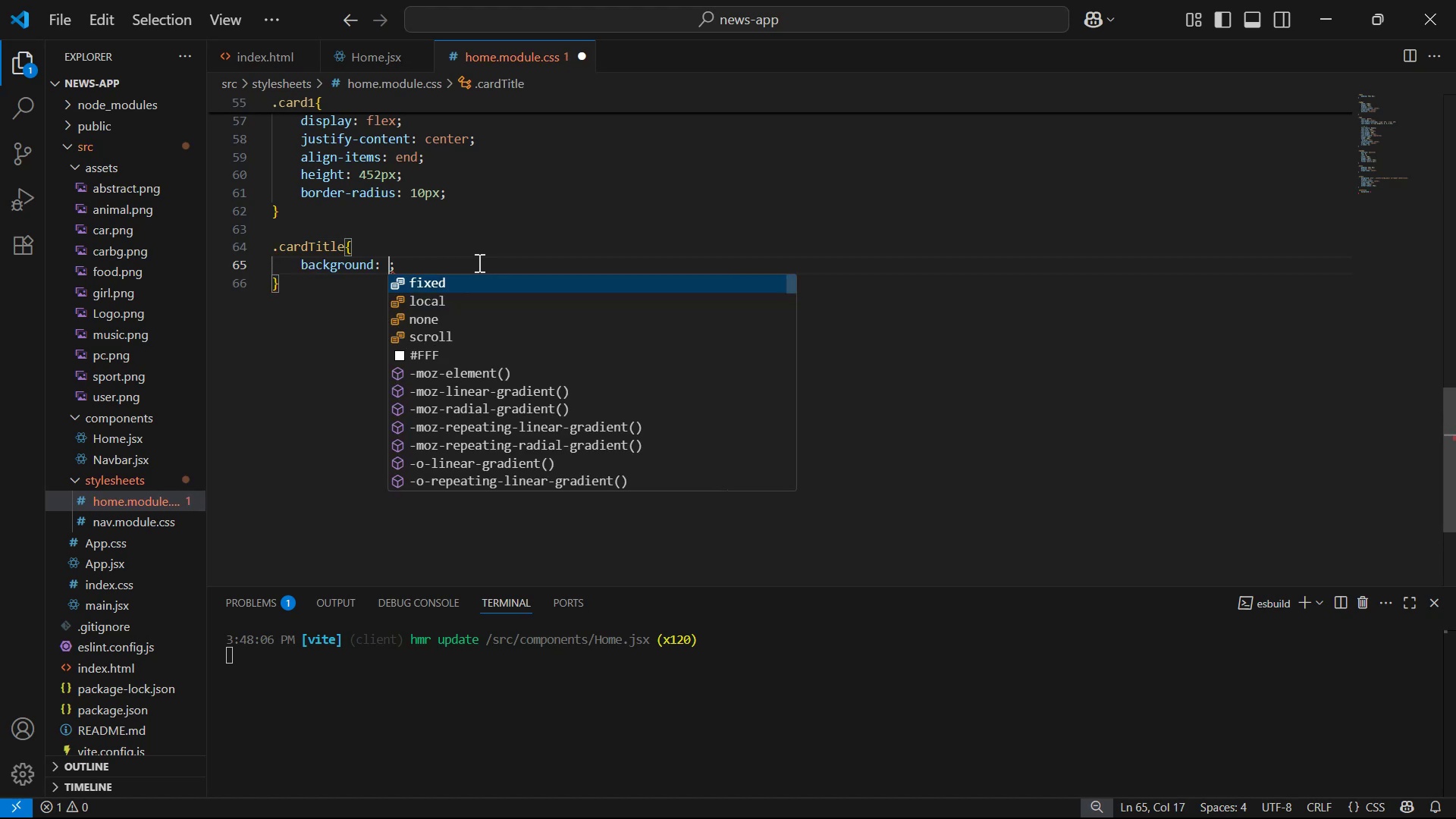 
key(Alt+Tab)
 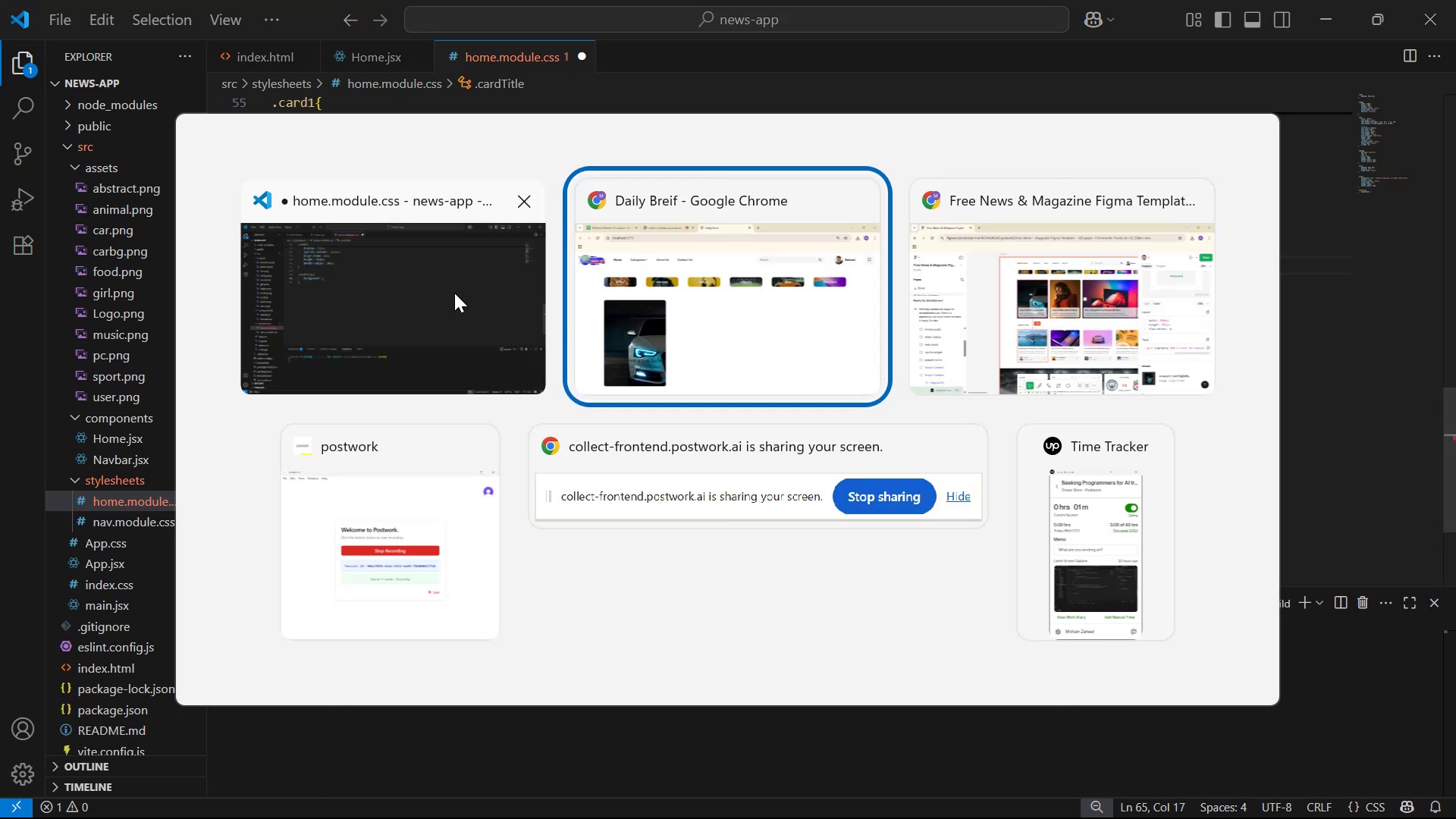 
key(Alt+Tab)
 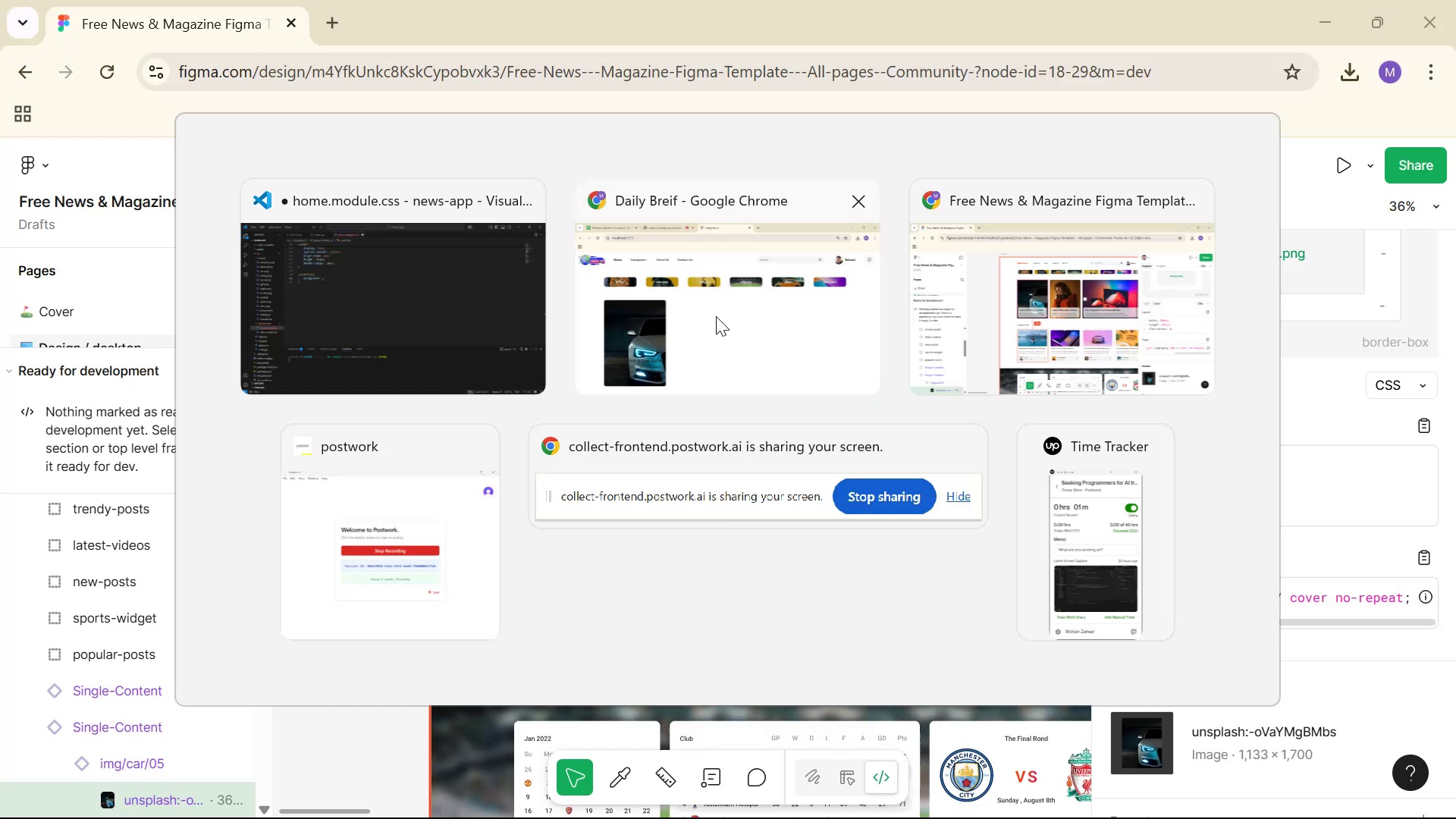 
hold_key(key=ControlLeft, duration=1.51)
 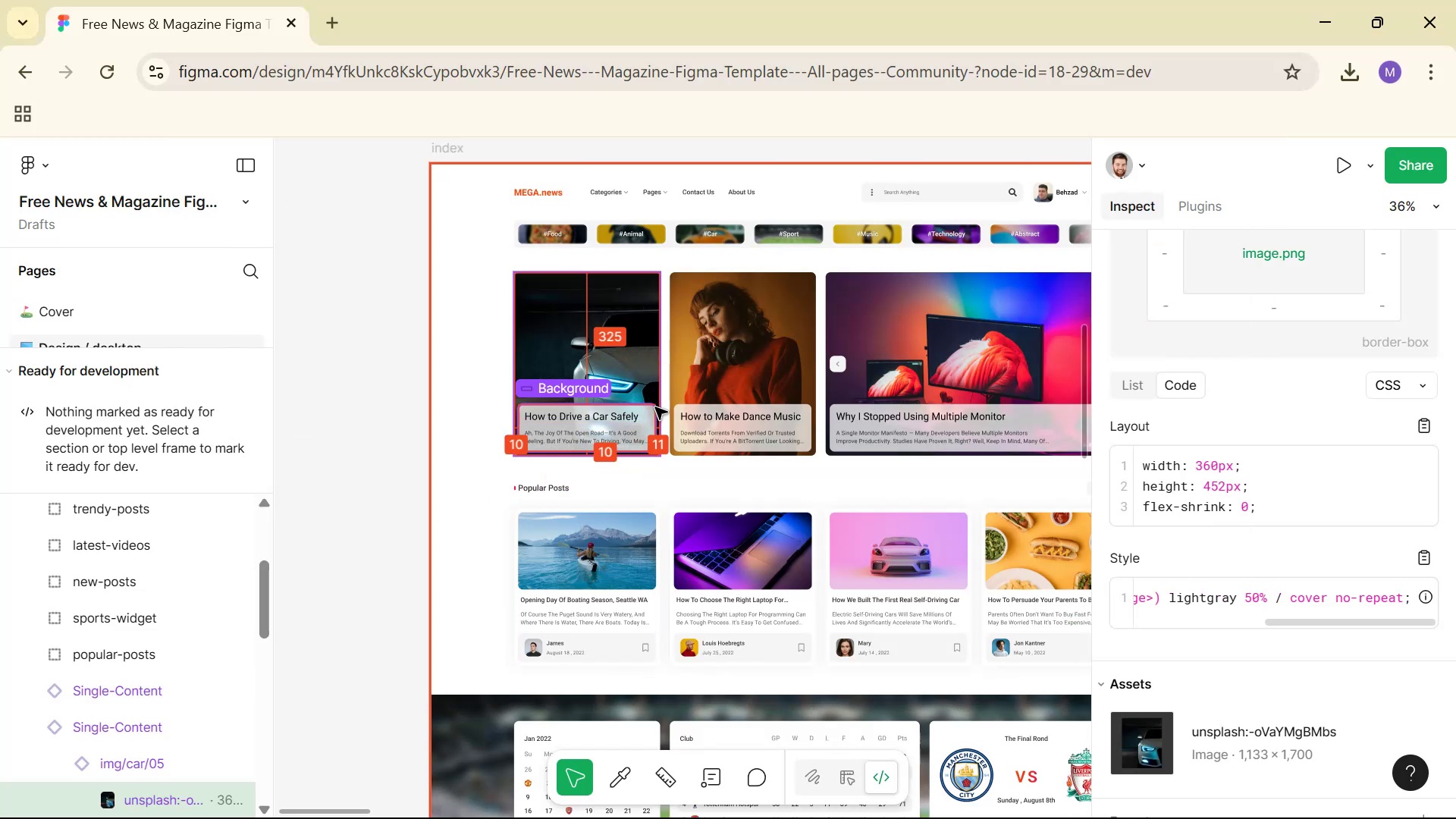 
hold_key(key=ControlLeft, duration=1.17)
left_click([655, 407])
 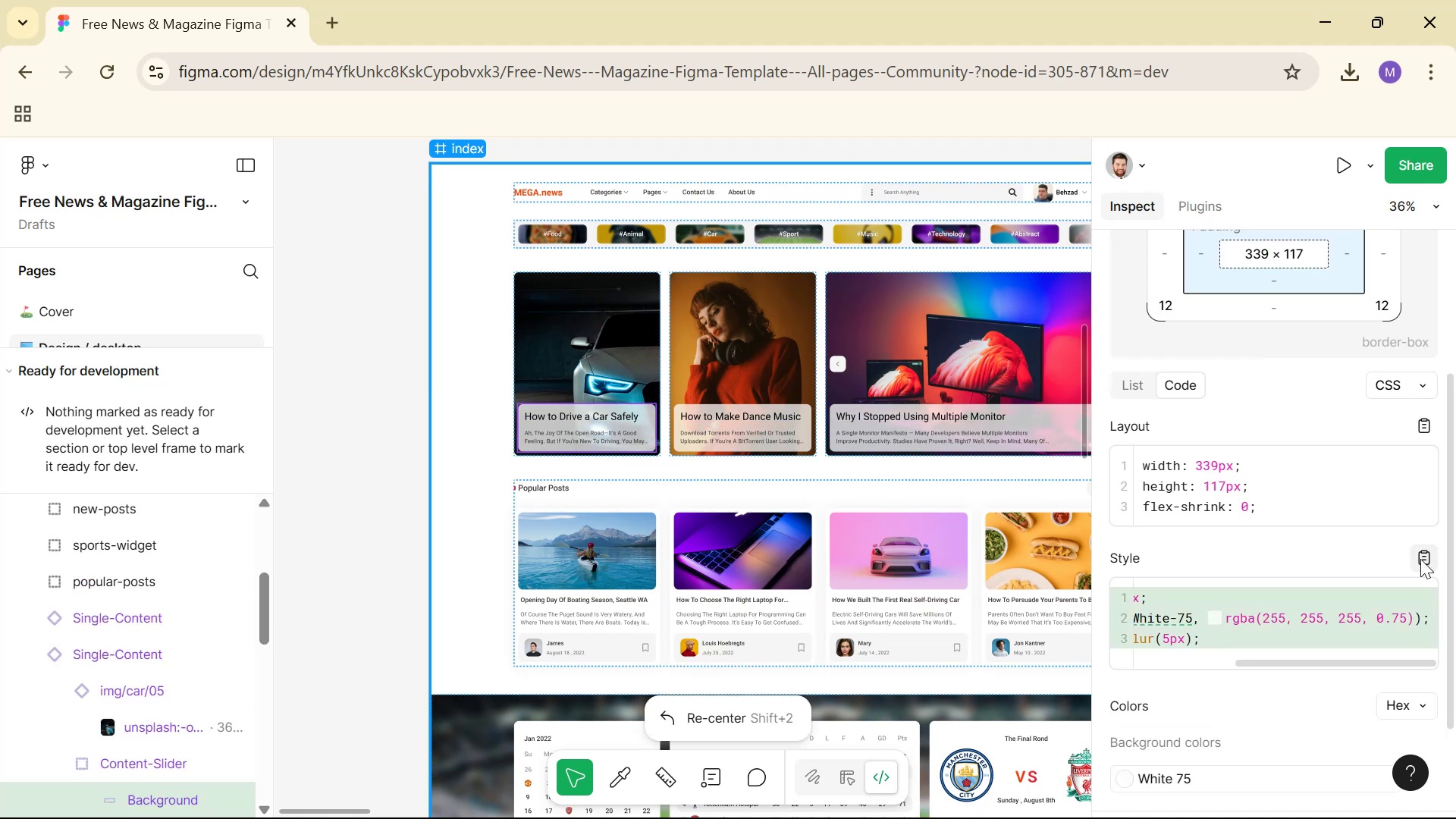 
key(Alt+AltLeft)
 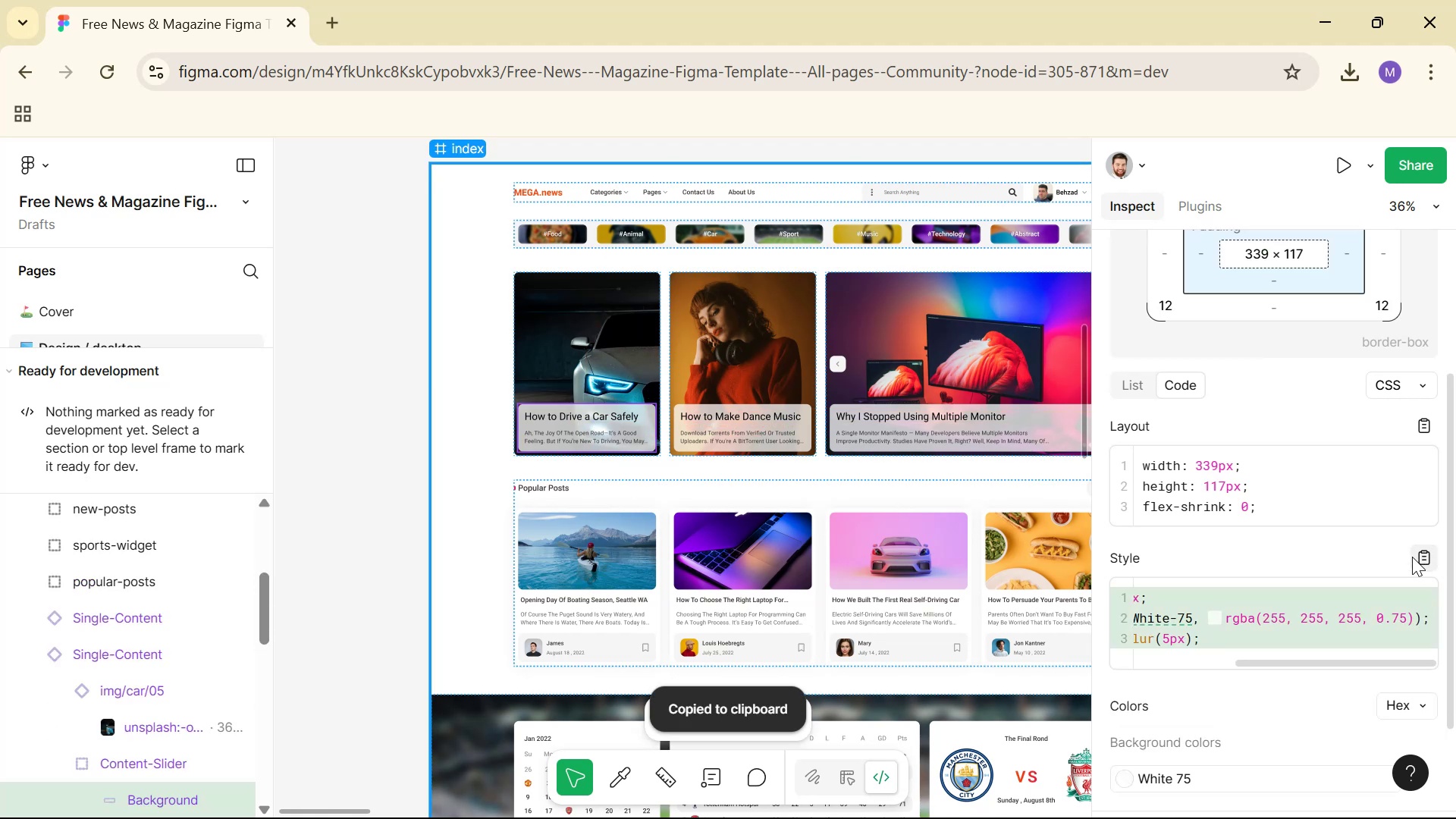 
key(Alt+Tab)
 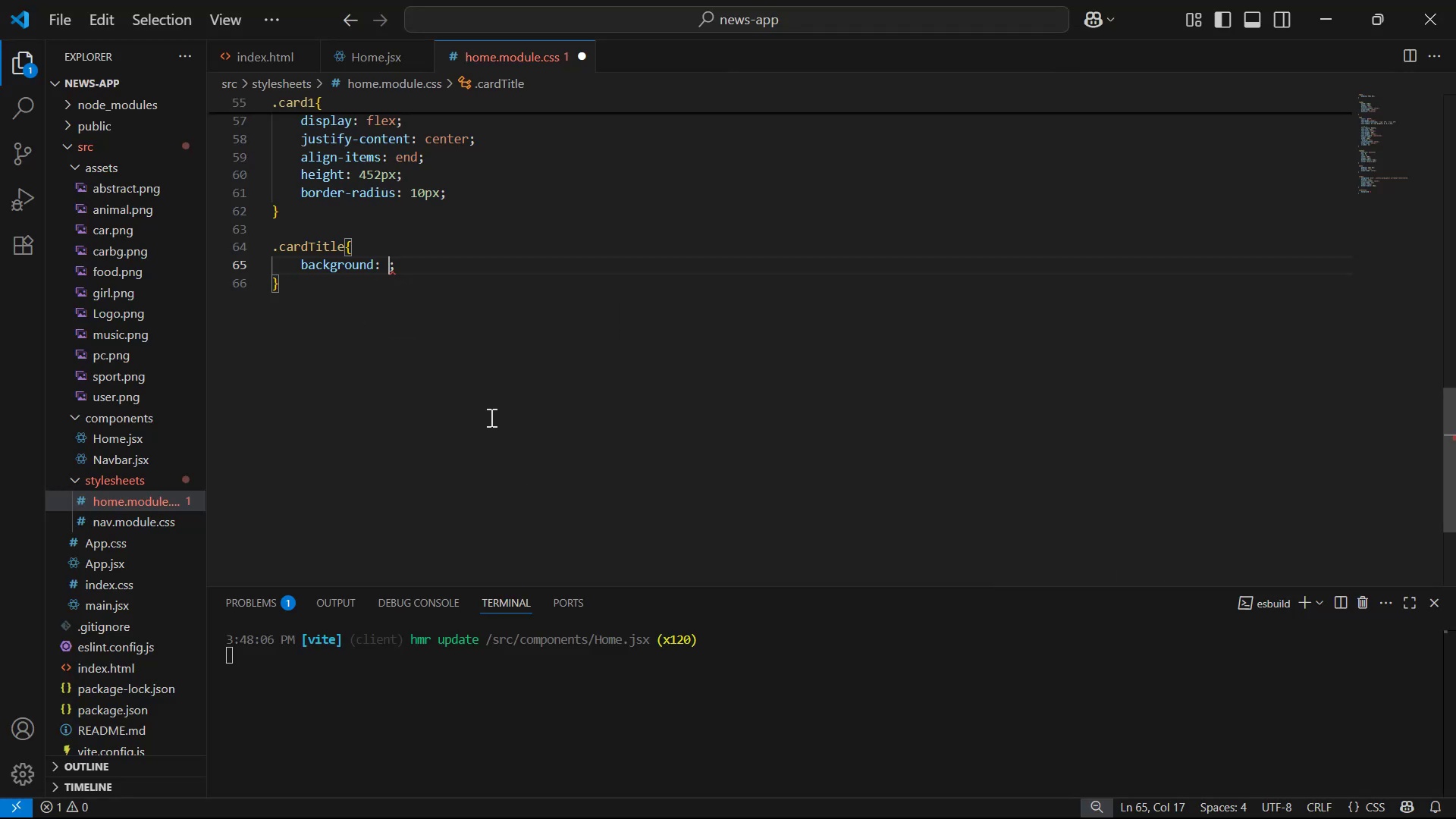 
left_click([512, 271])
 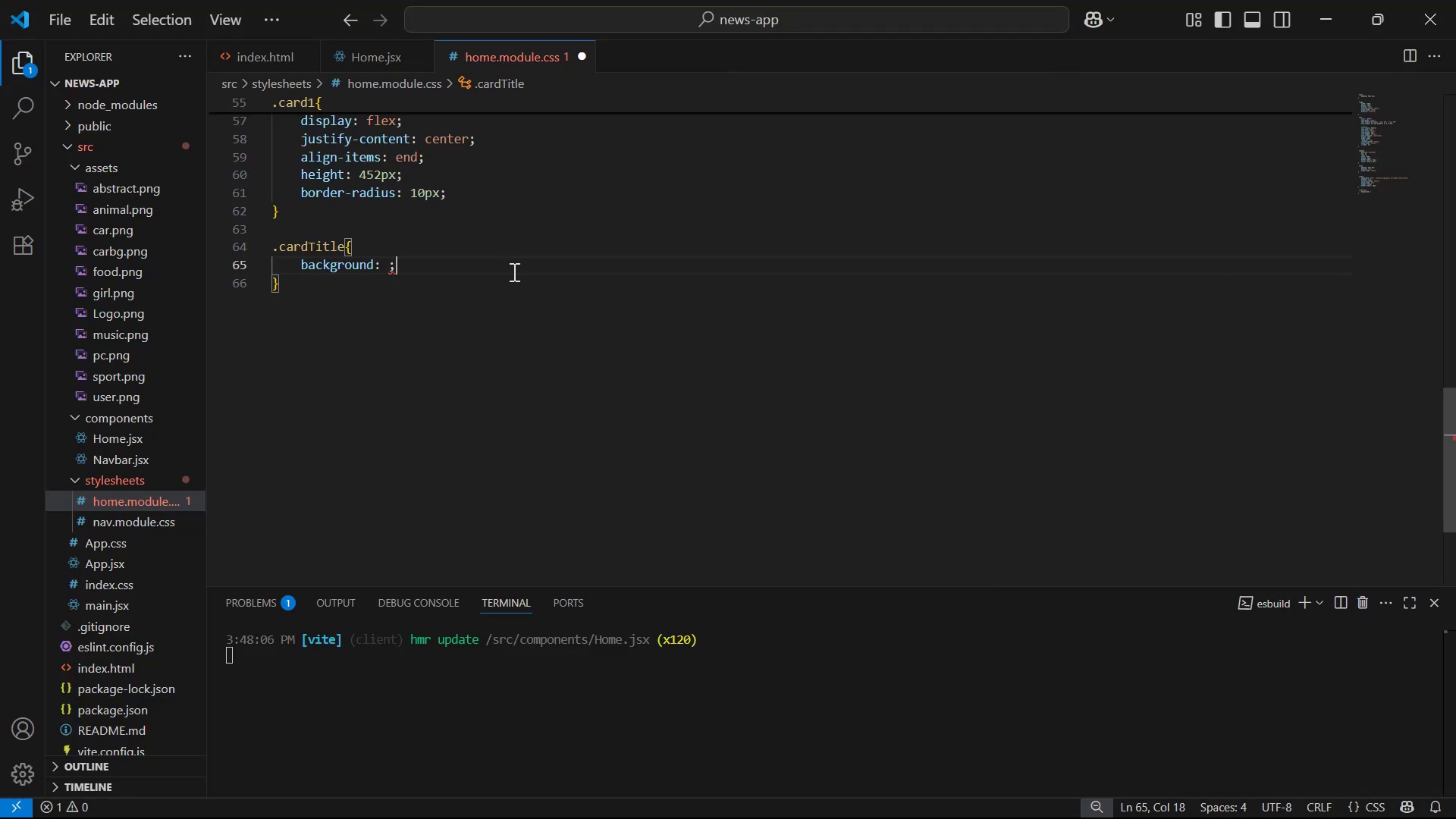 
key(Enter)
 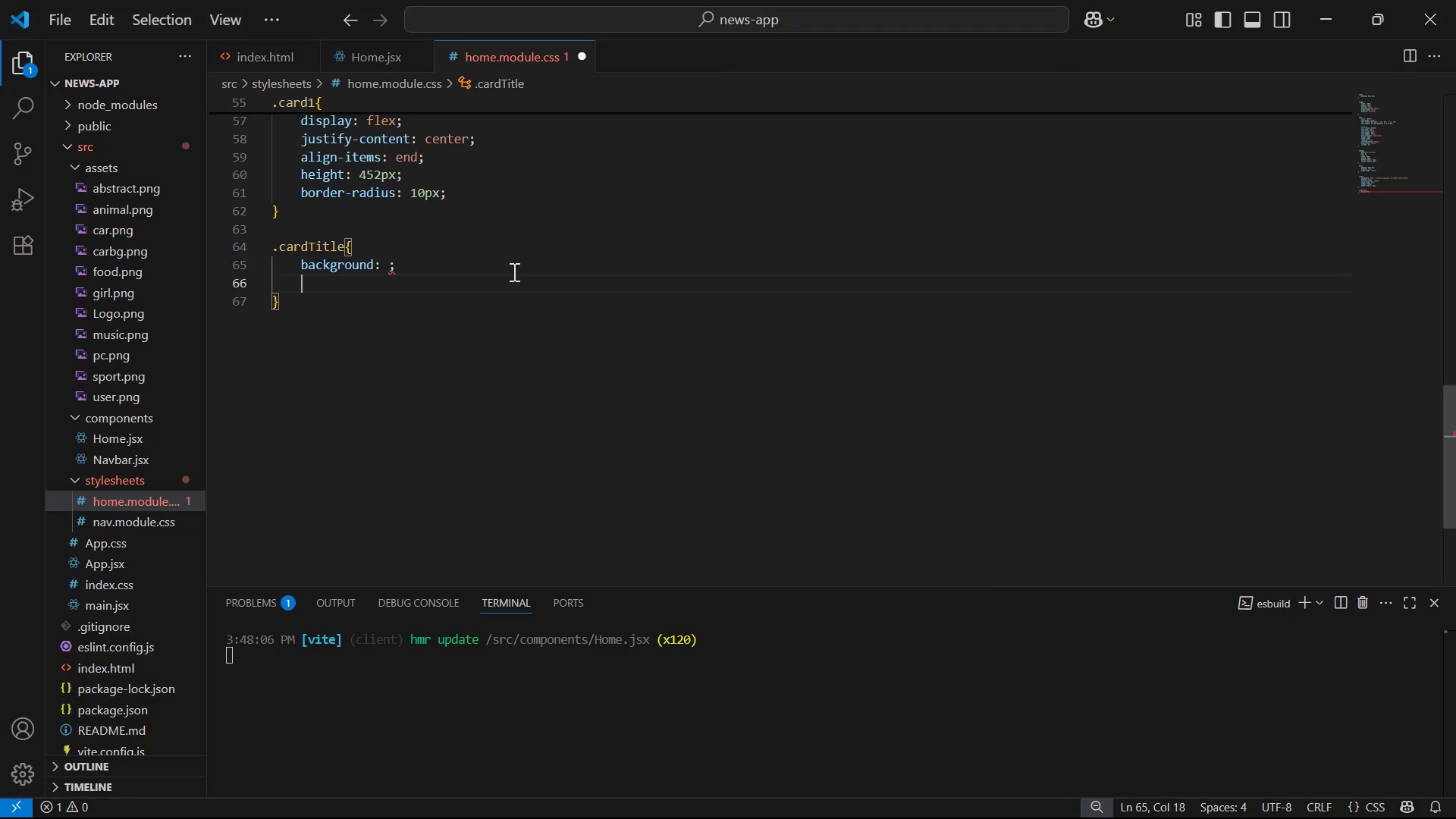 
key(Control+V)
 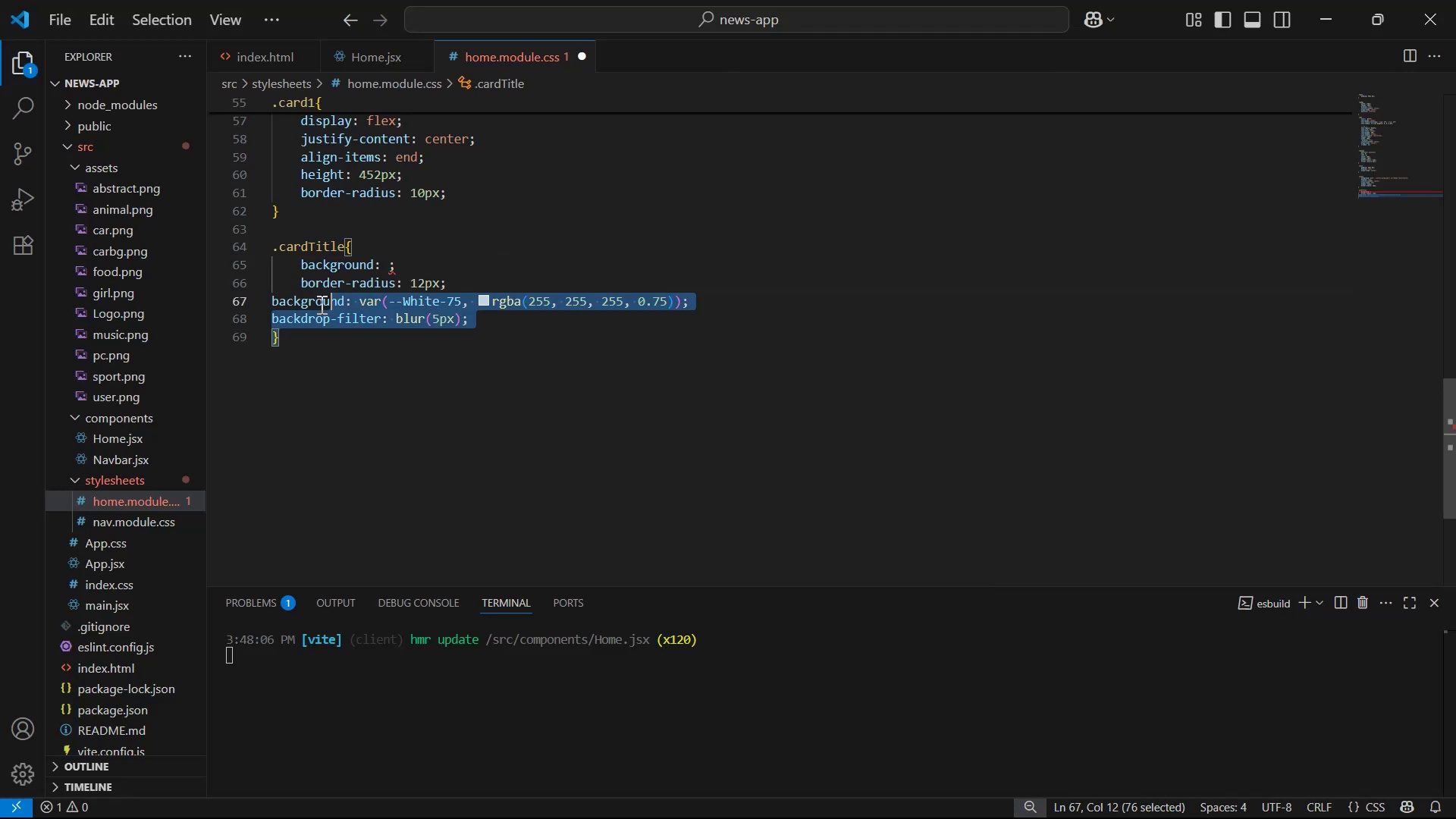 
left_click([578, 326])
 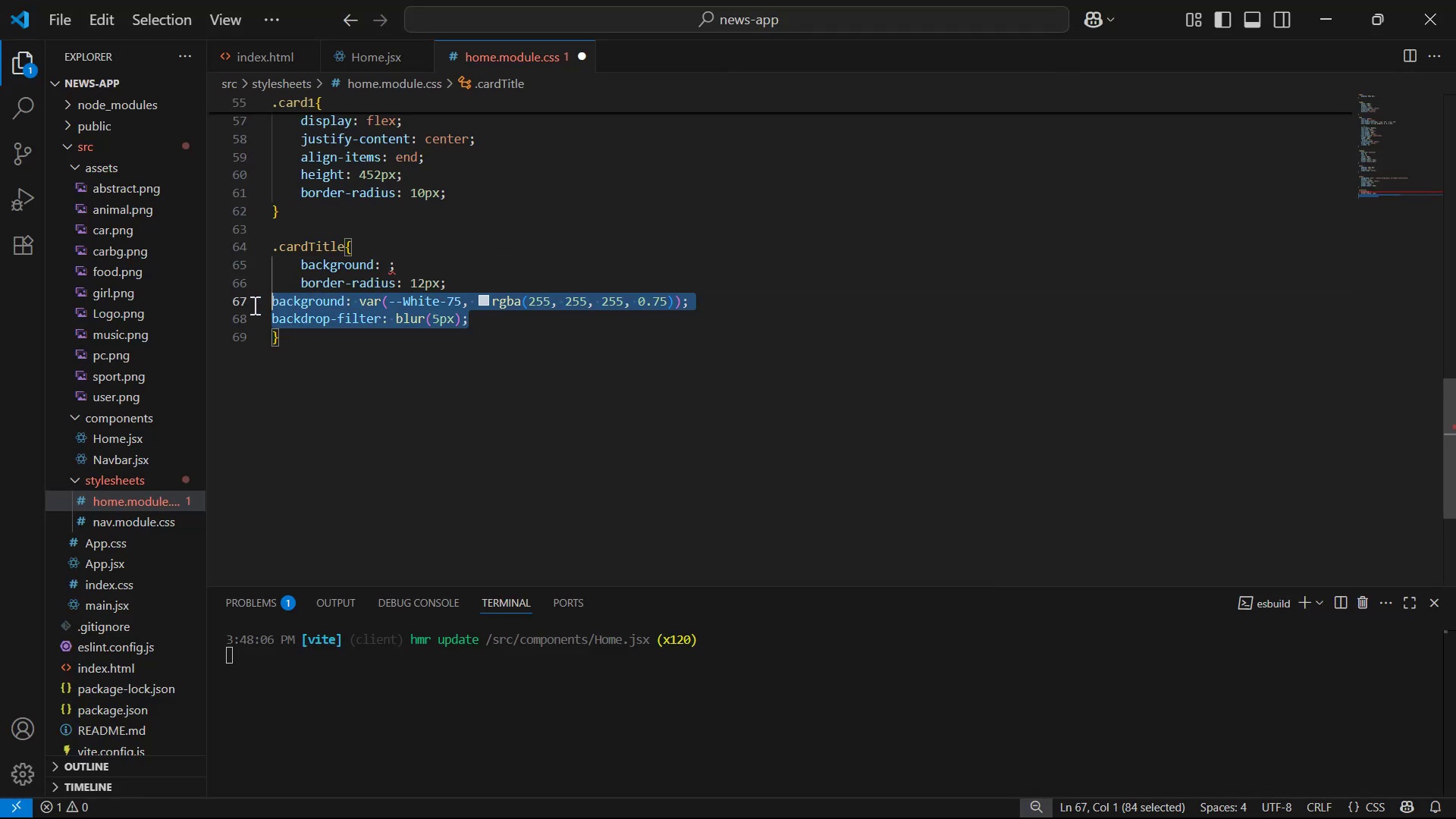 
key(Tab)
 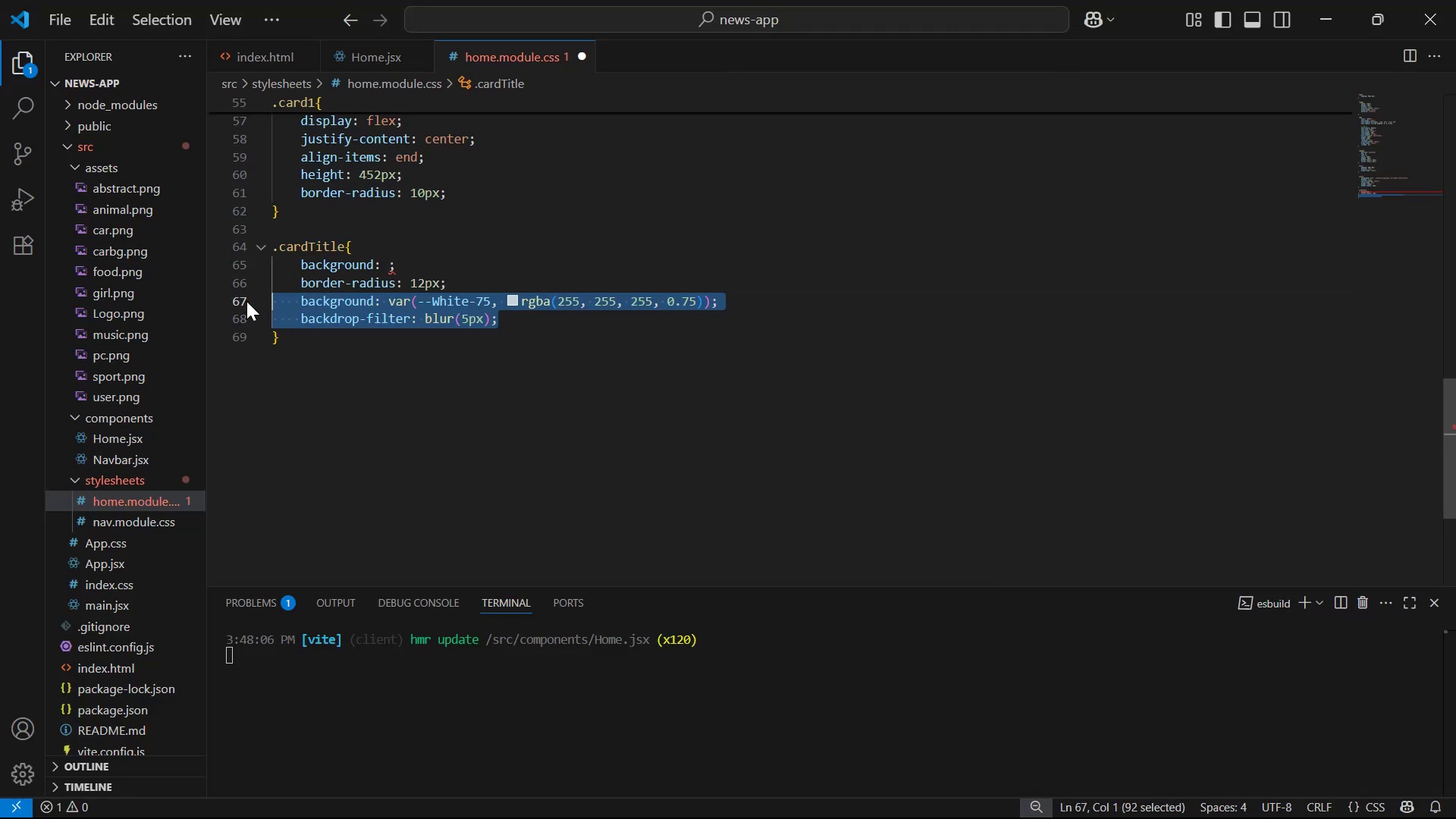 
key(Control+S)
 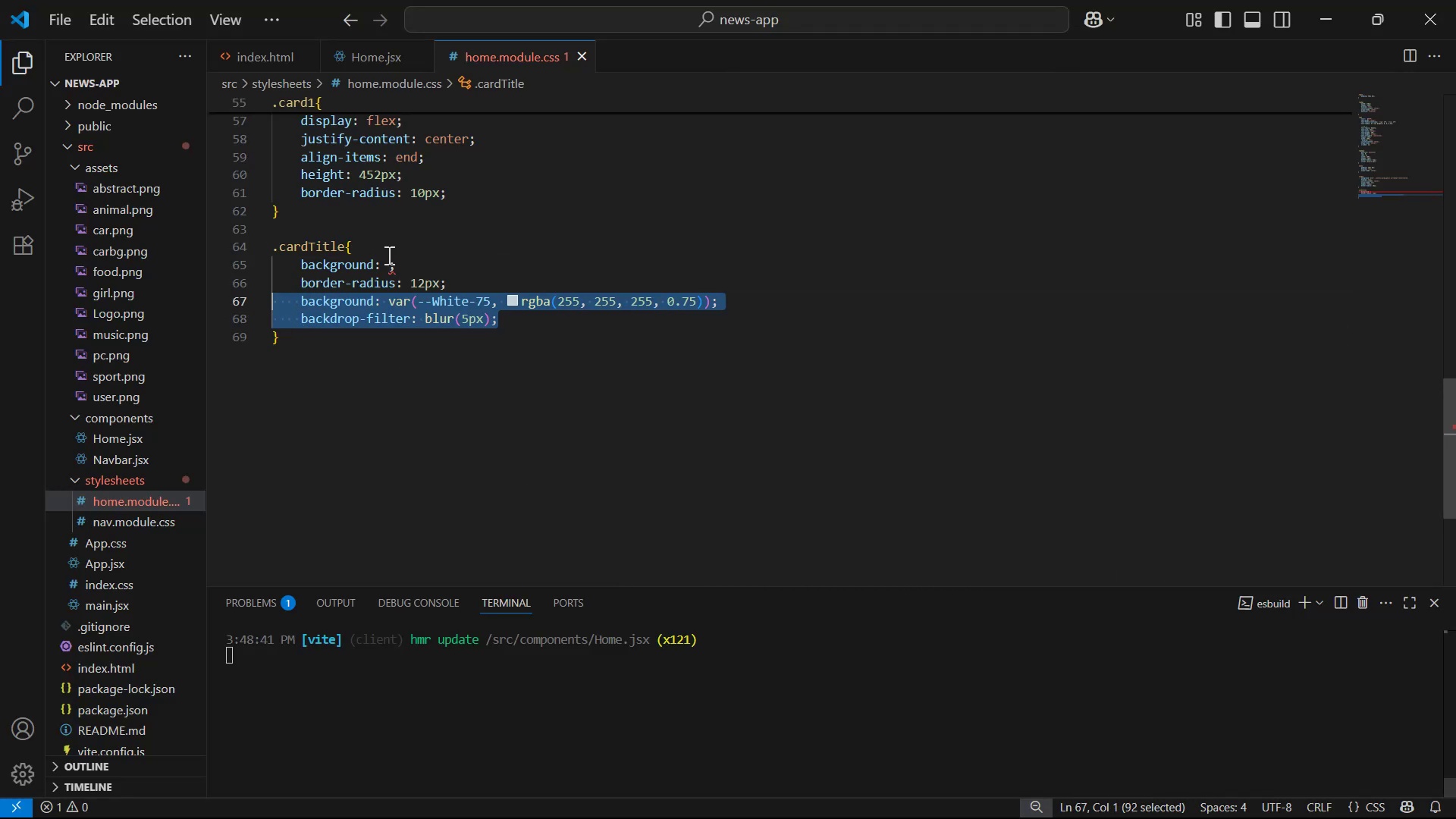 
left_click([384, 266])
 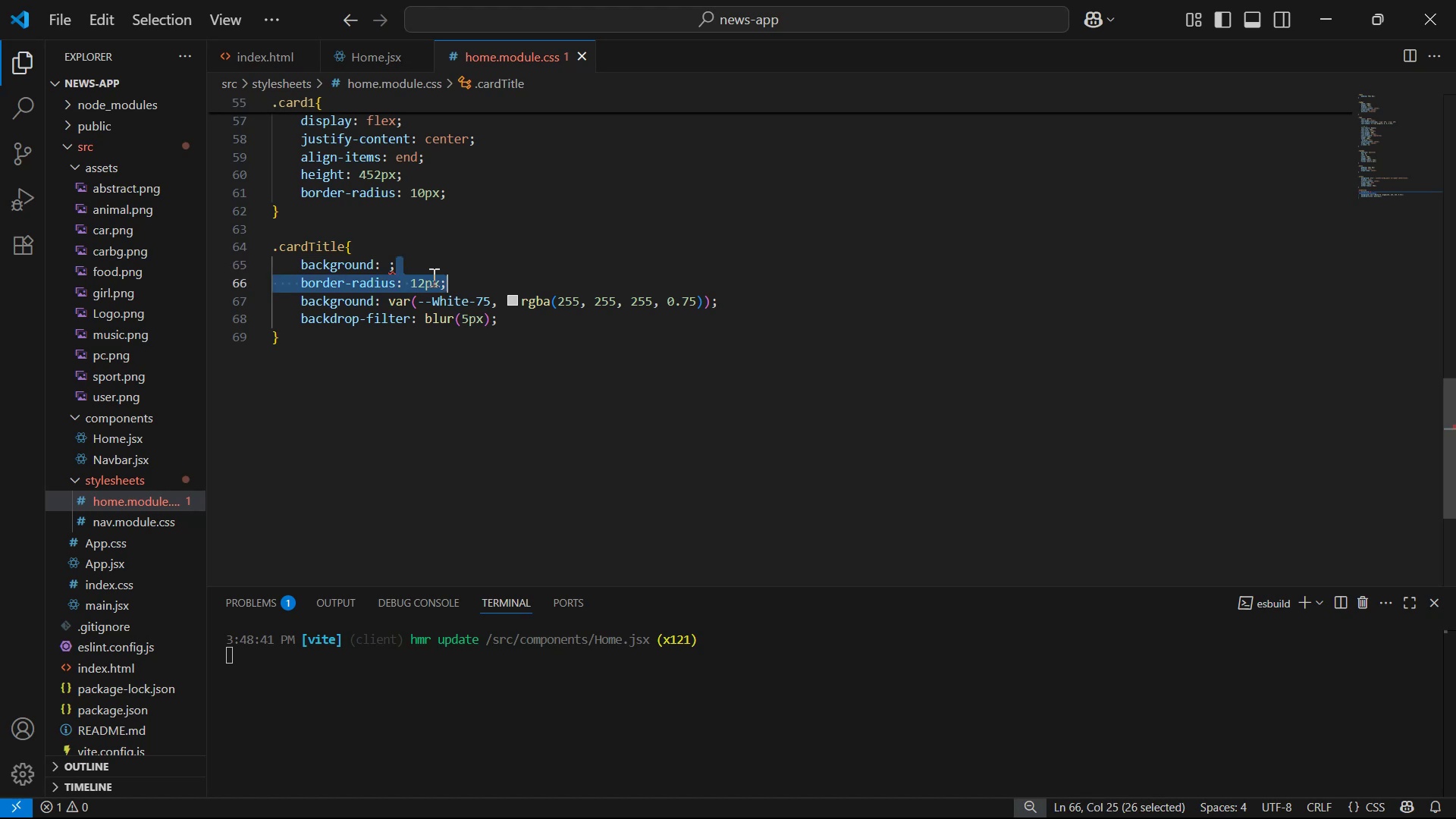 
key(Backspace)
 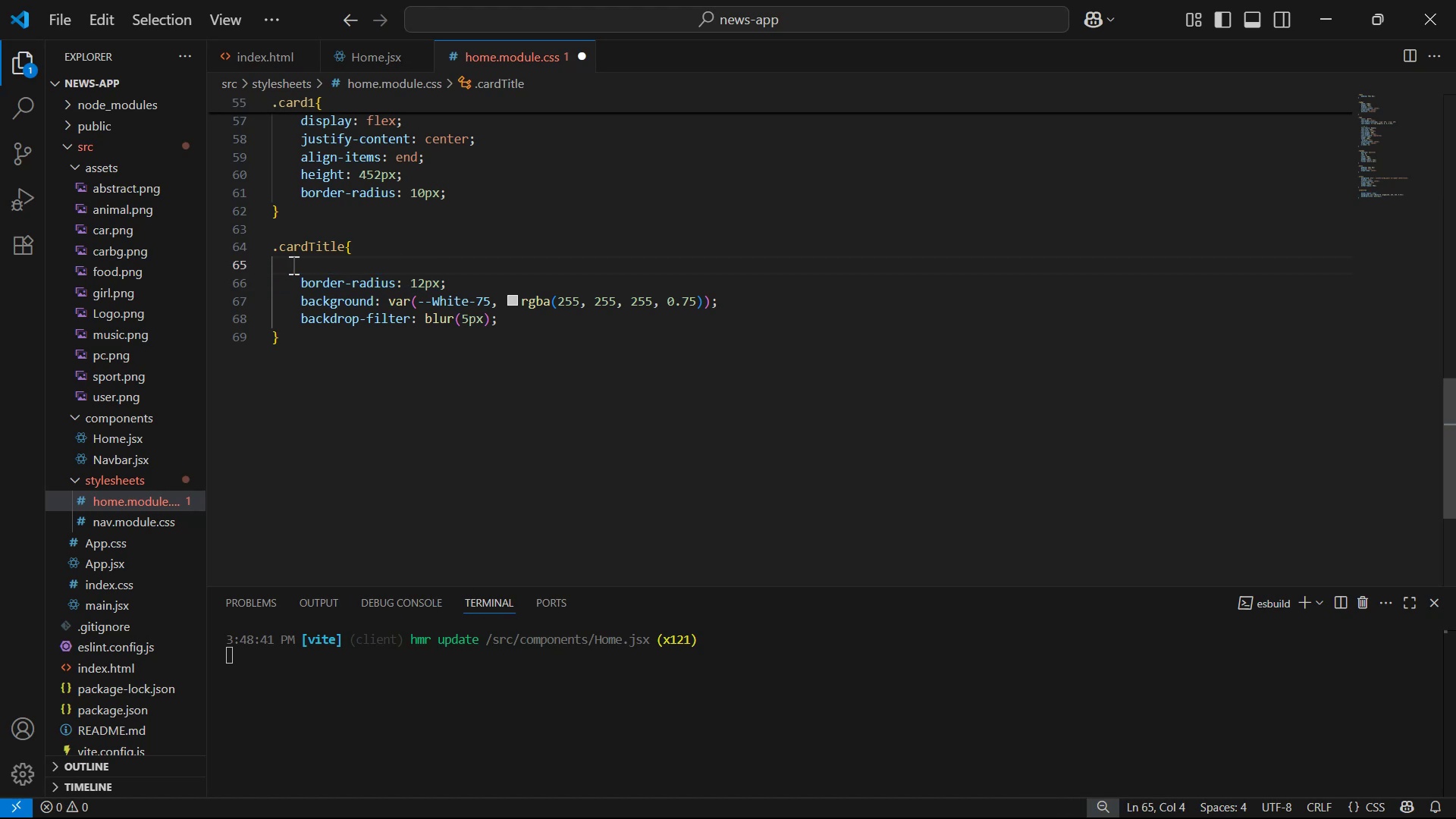 
key(Backspace)
 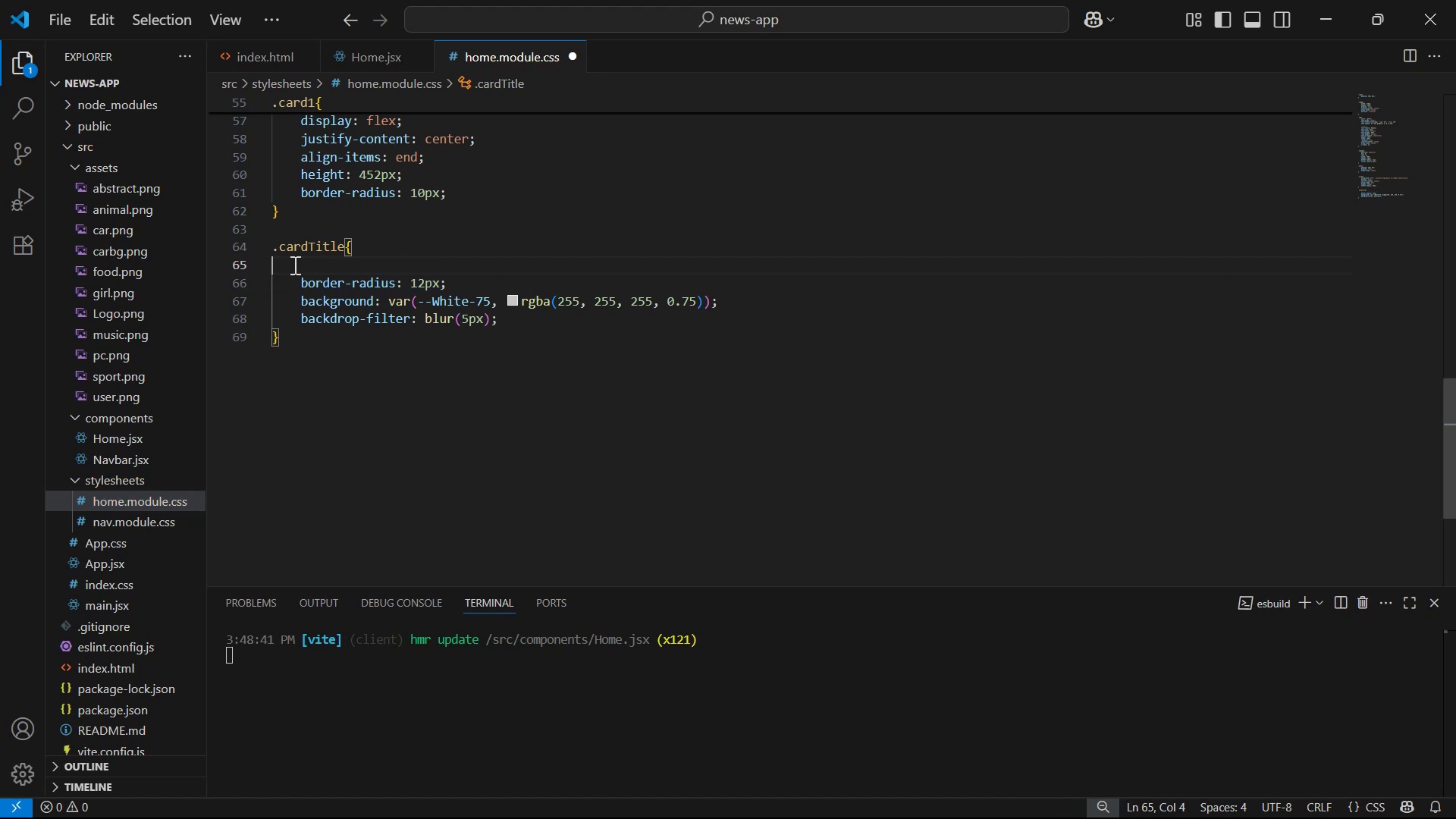 
key(Backspace)
 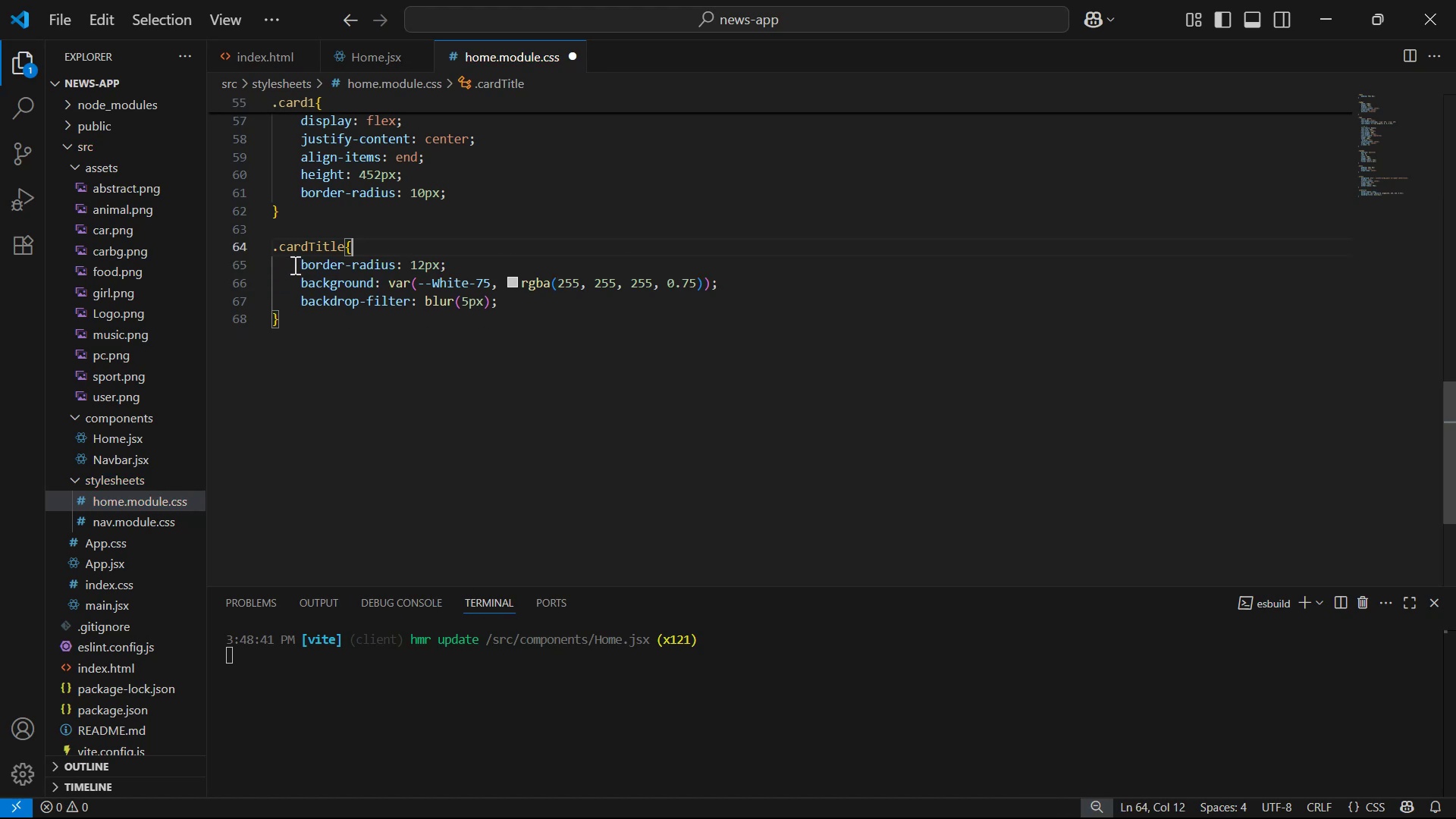 
key(Control+S)
 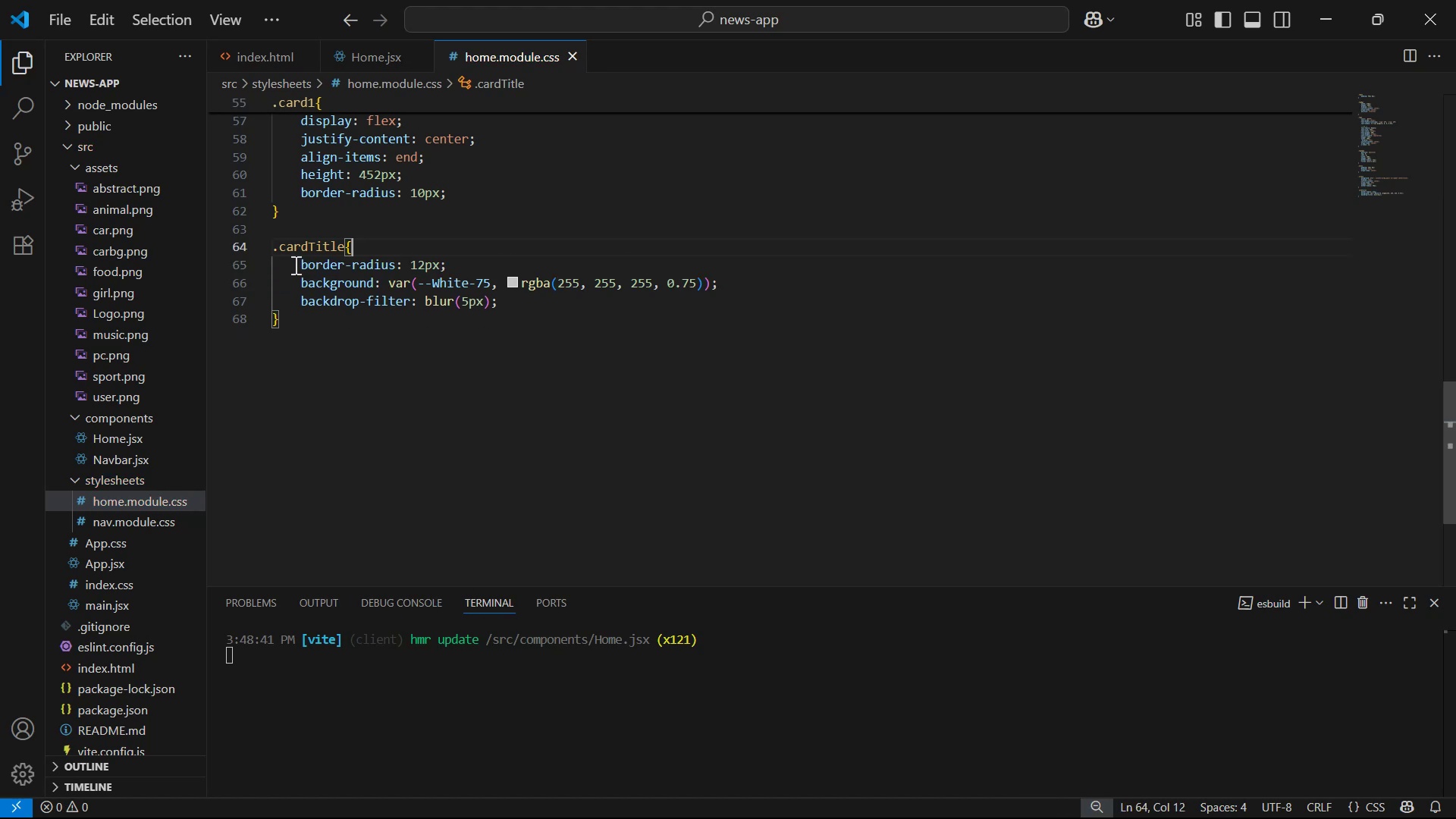 
scroll: coordinate [300, 265], scroll_direction: up, amount: 2.0
 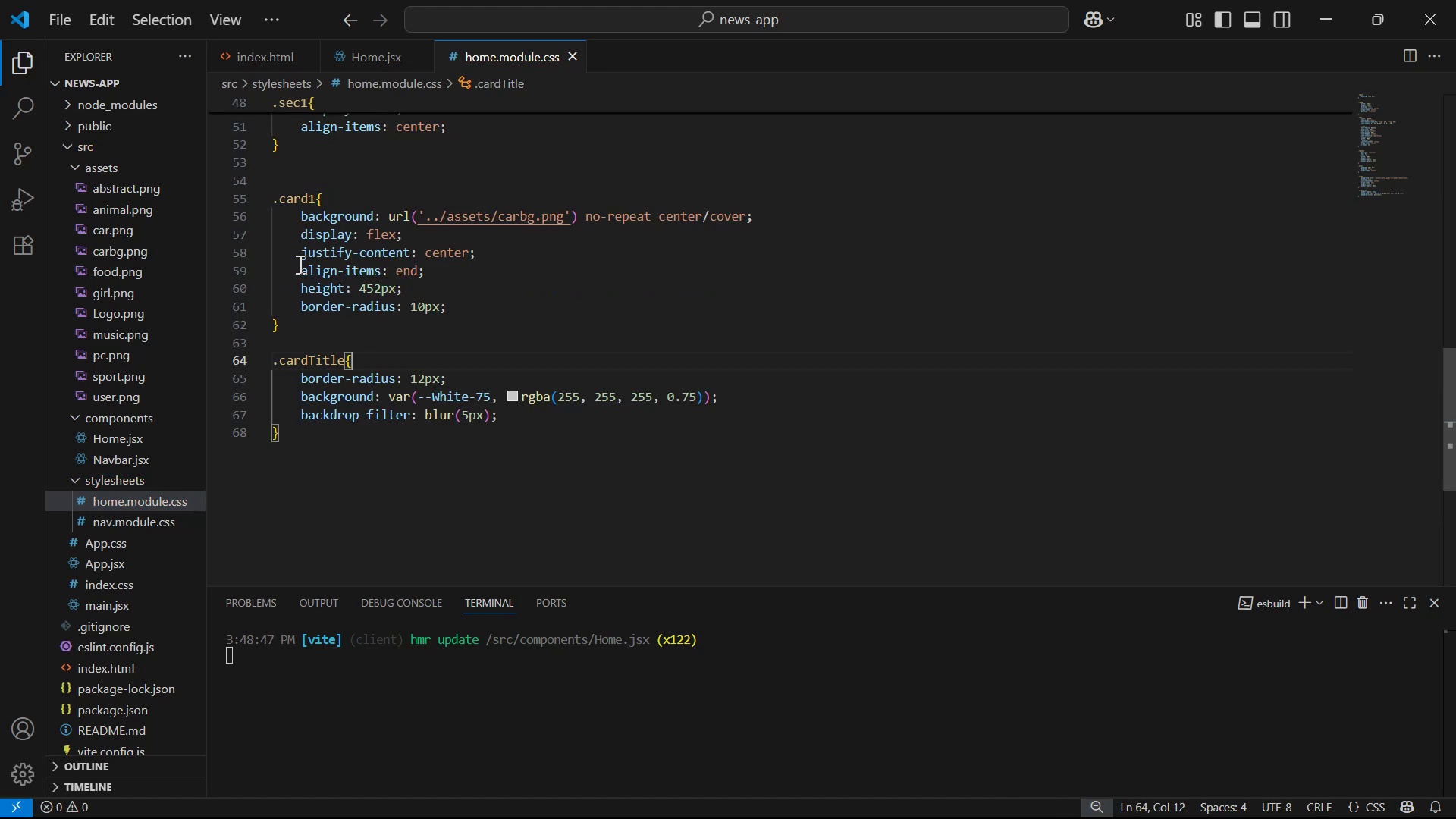 
left_click([717, 406])
 